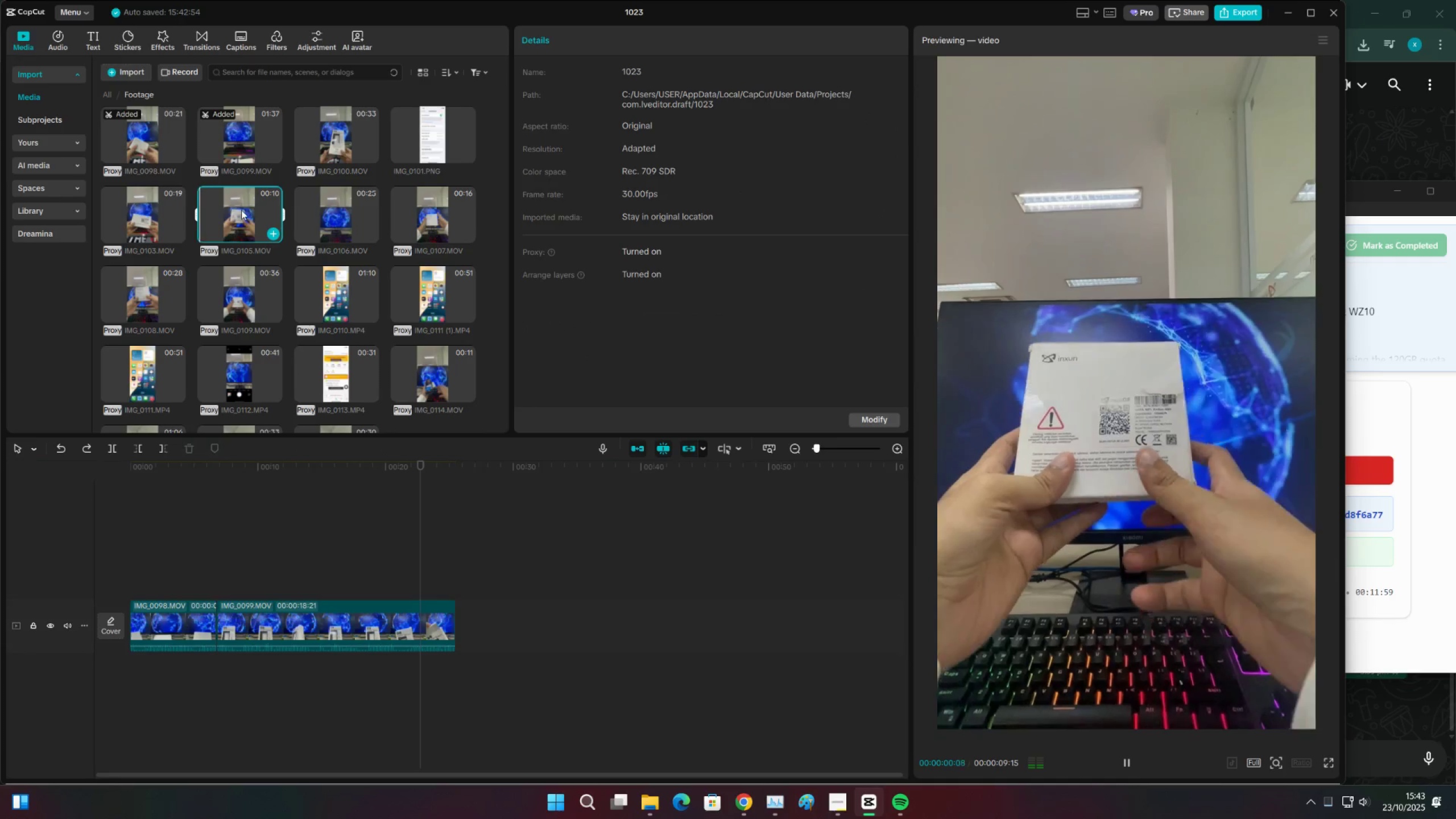 
left_click([241, 210])
 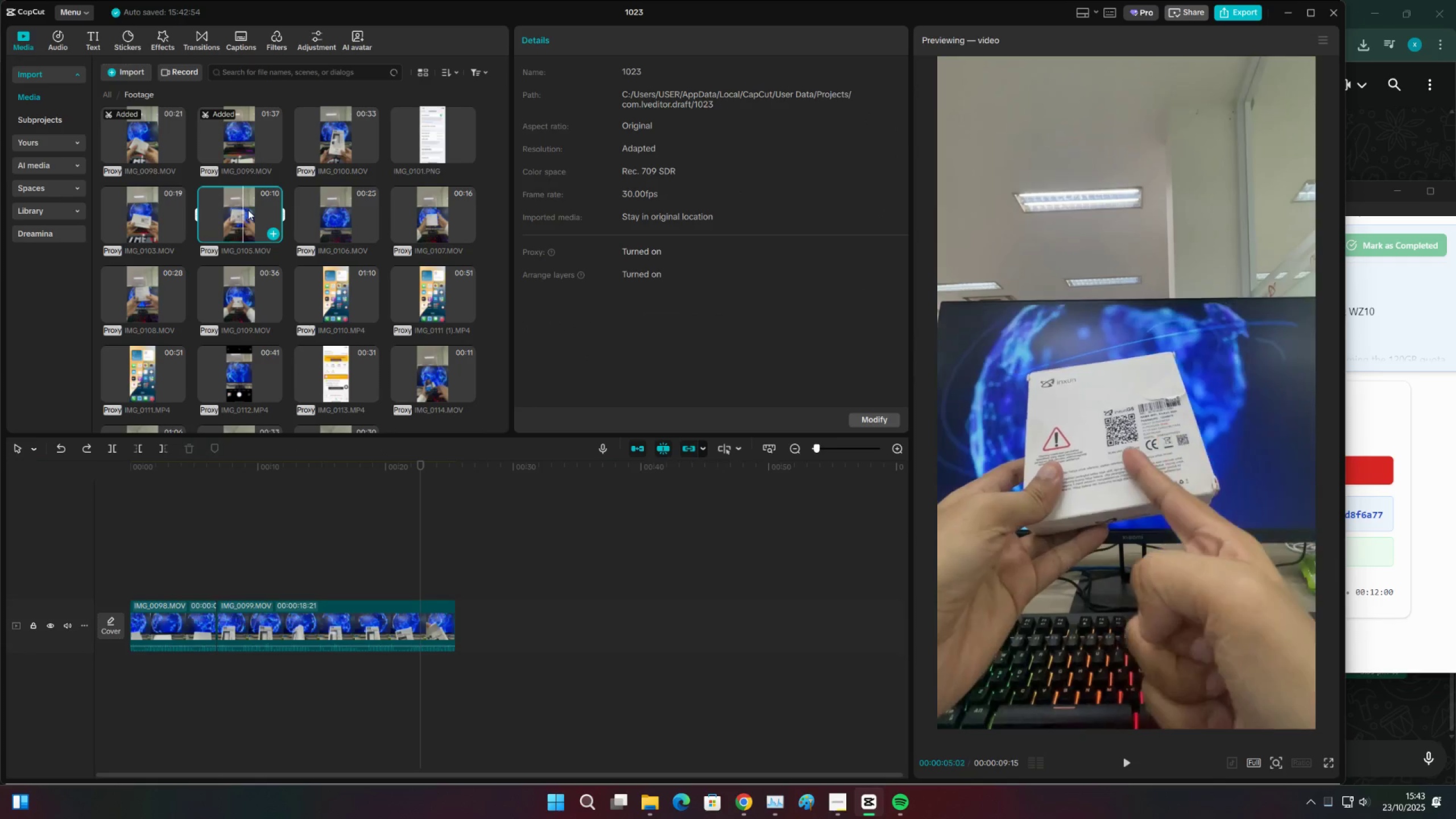 
triple_click([251, 208])
 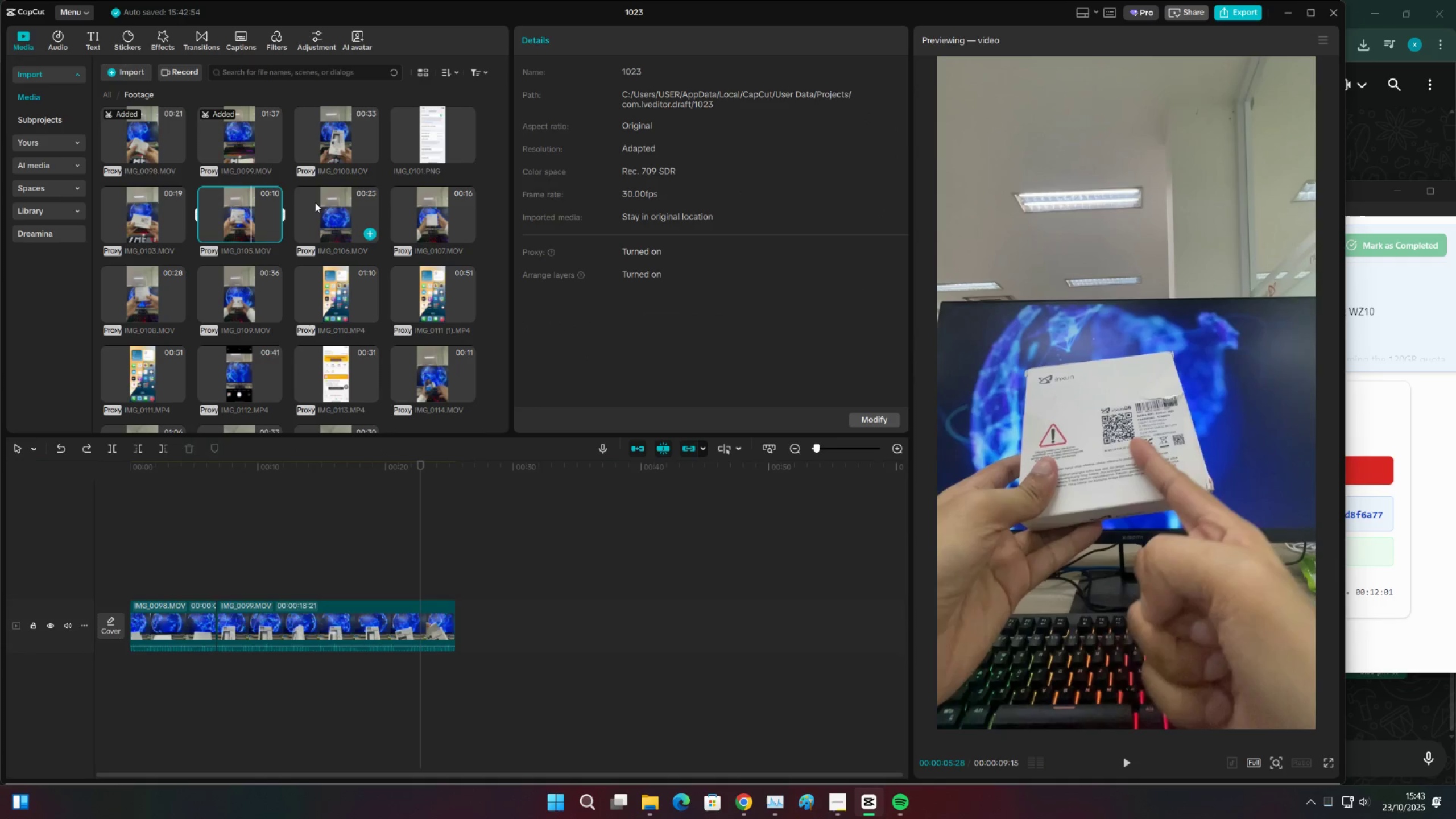 
double_click([325, 205])
 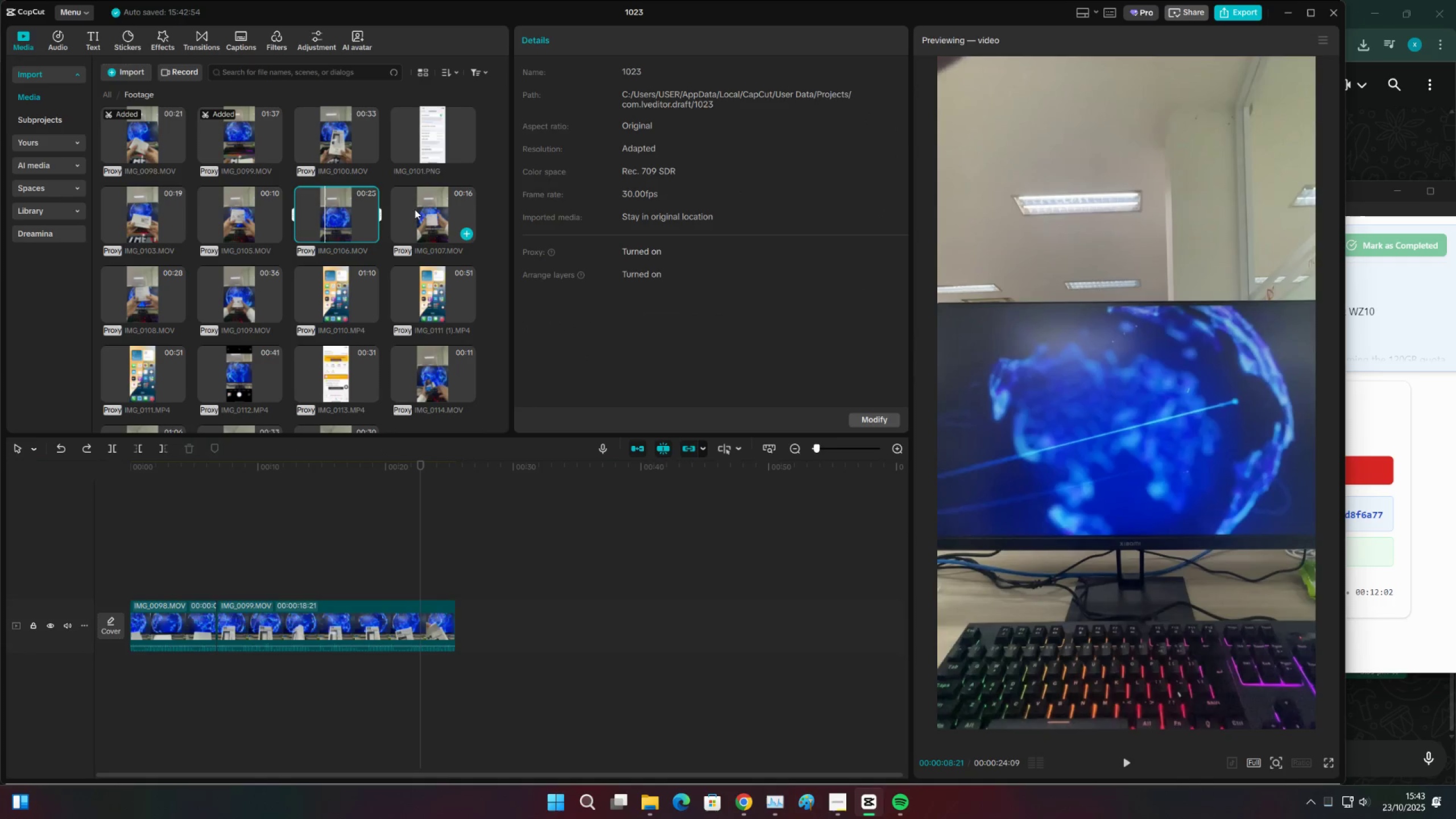 
triple_click([415, 209])
 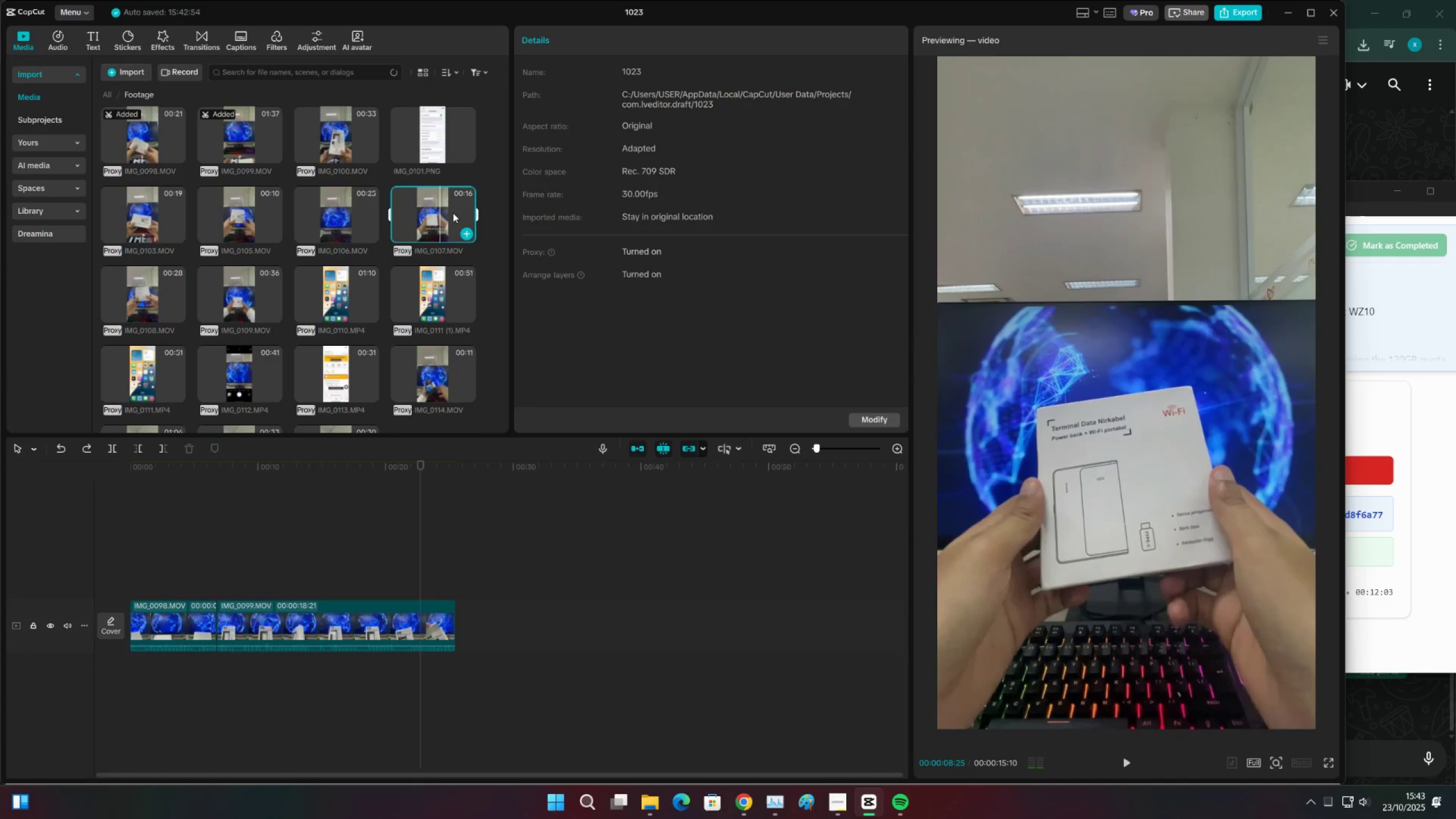 
triple_click([455, 213])
 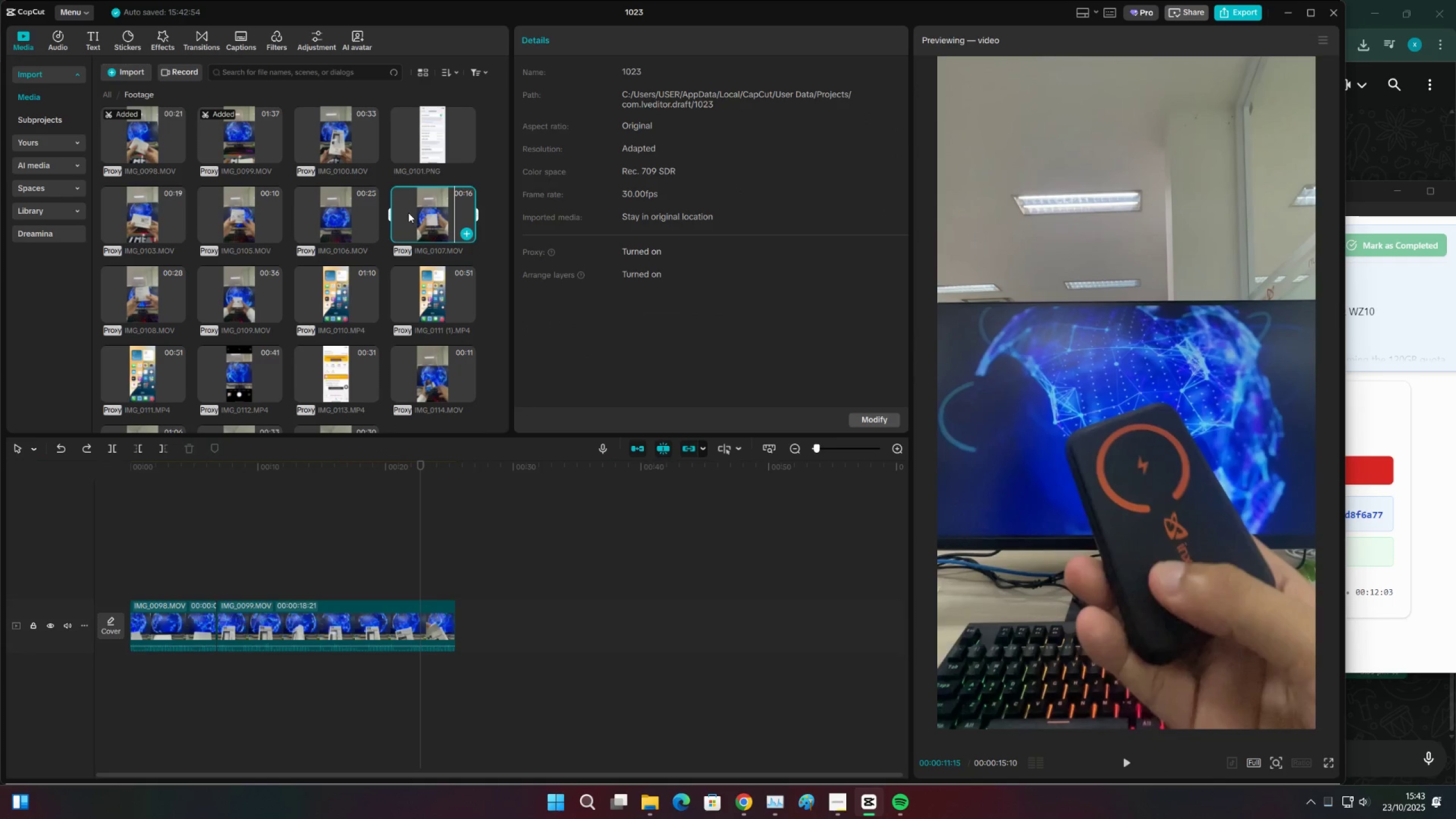 
triple_click([408, 213])
 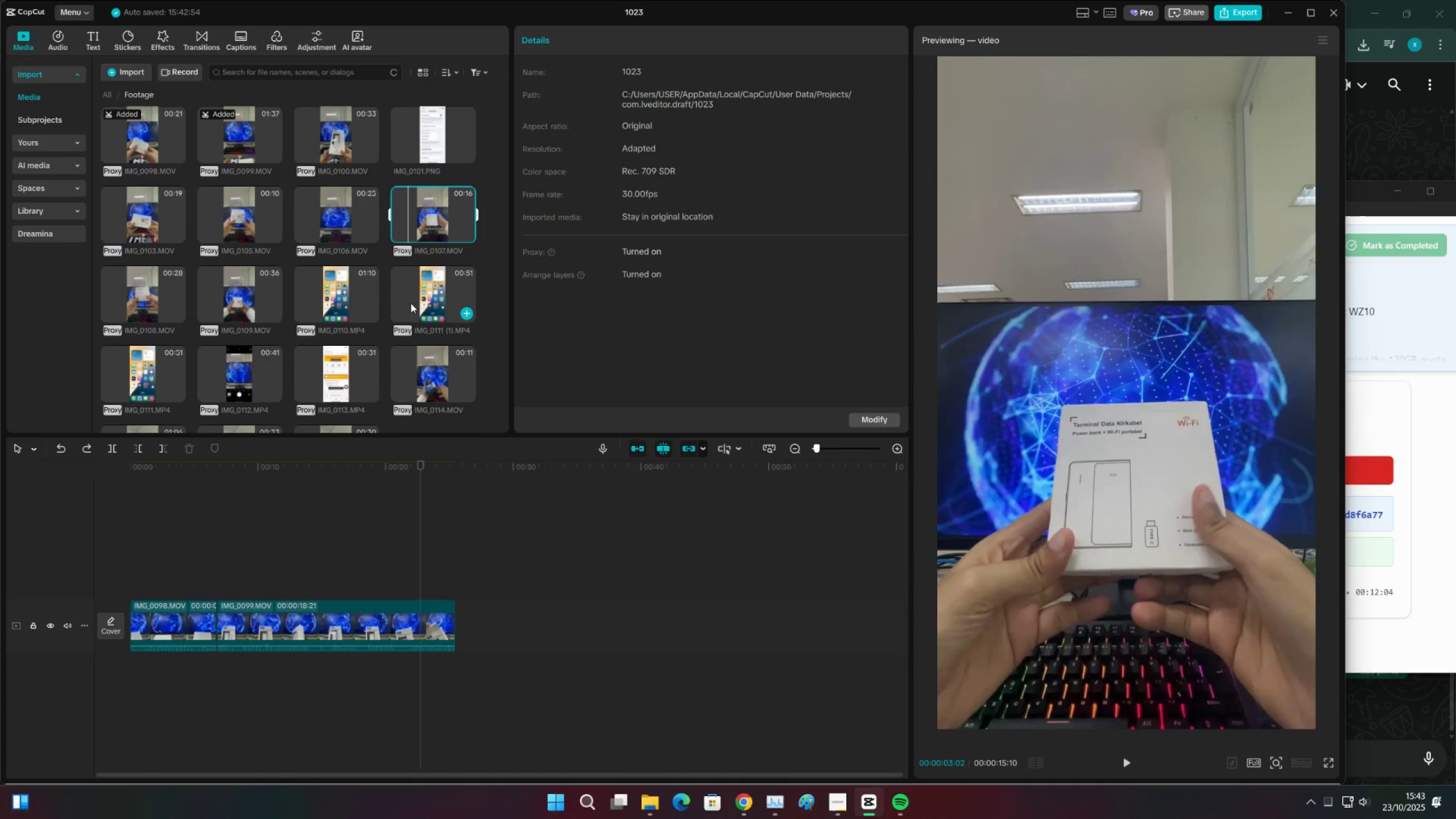 
double_click([438, 293])
 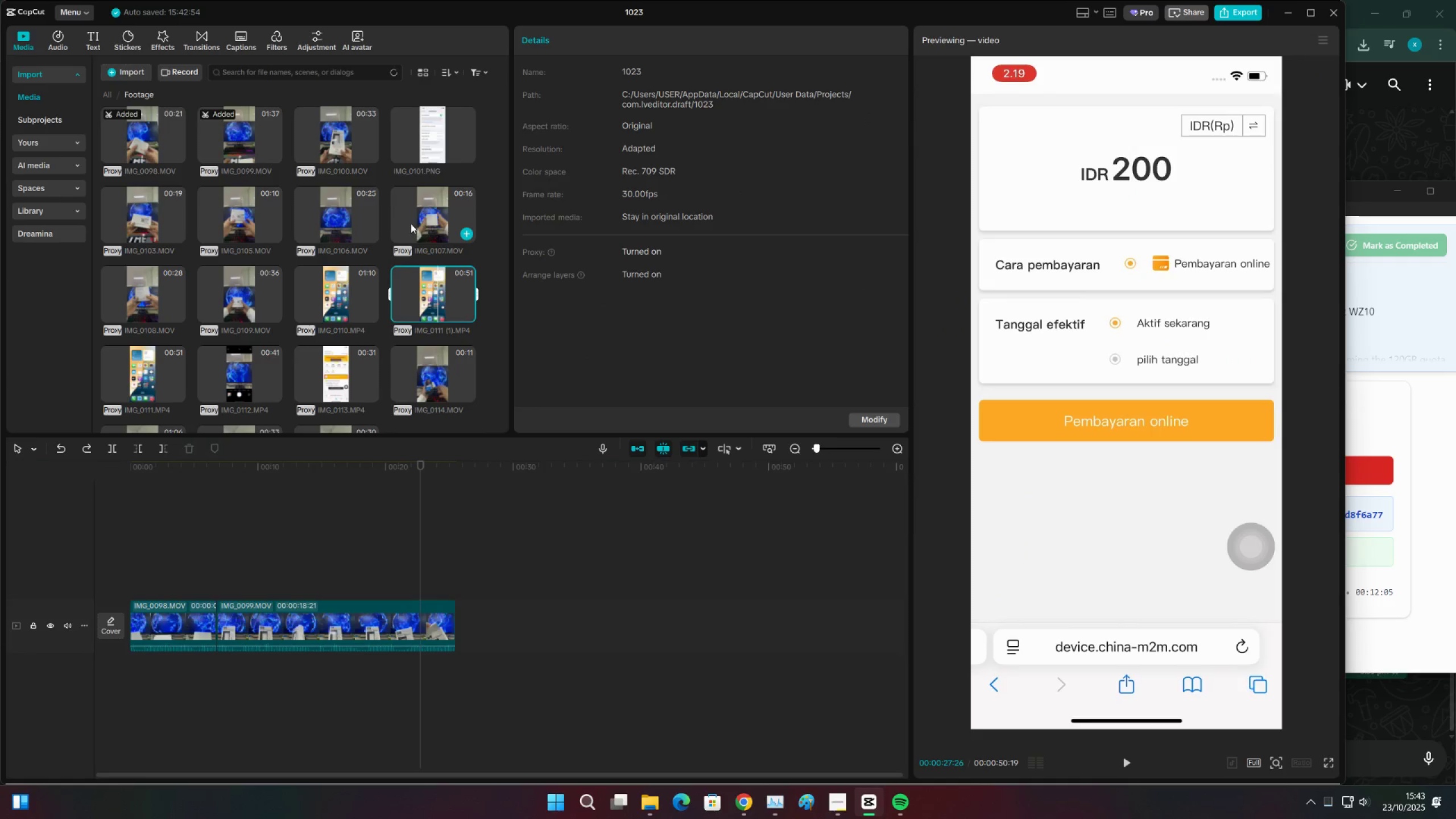 
double_click([418, 221])
 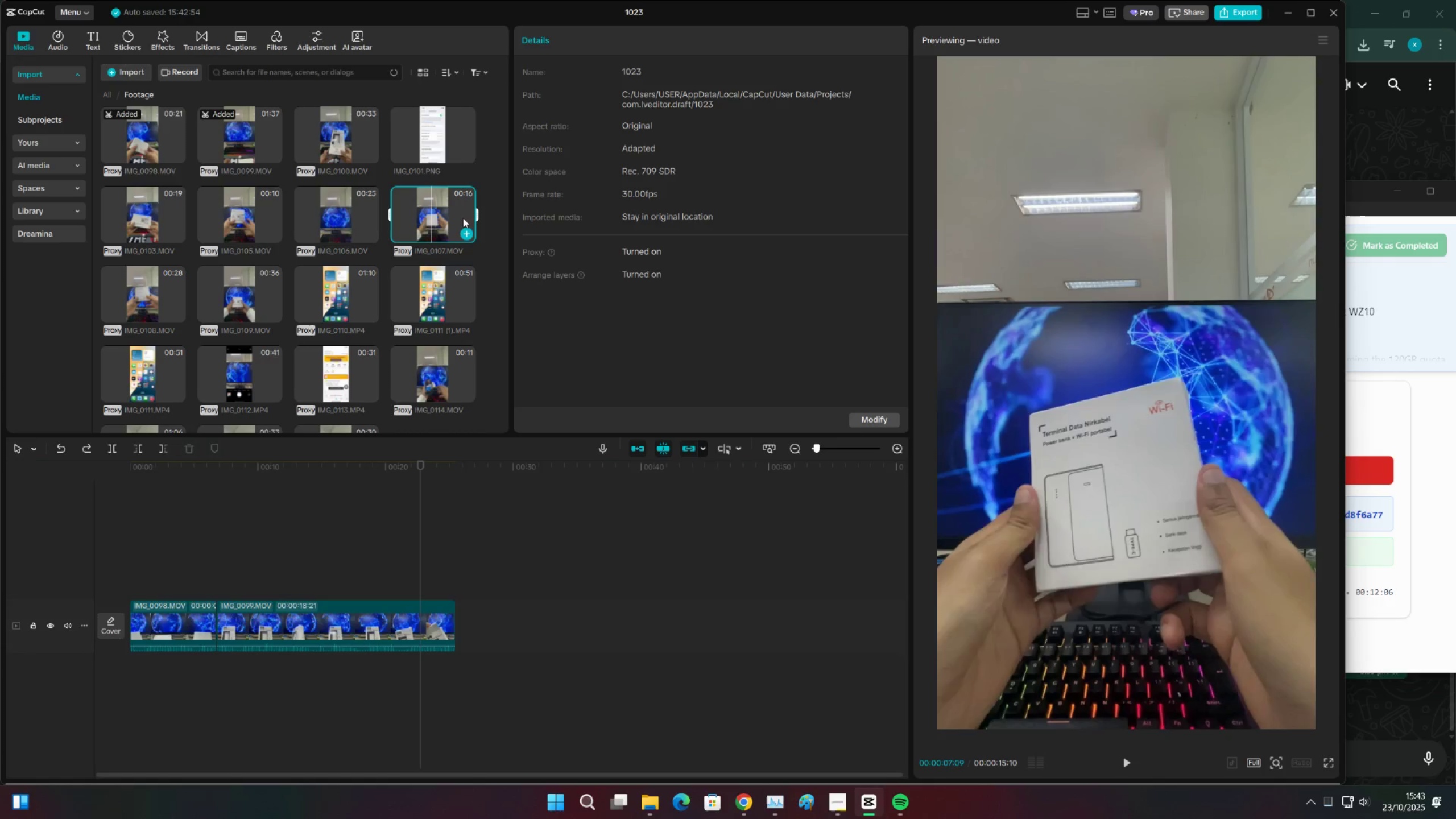 
triple_click([465, 217])
 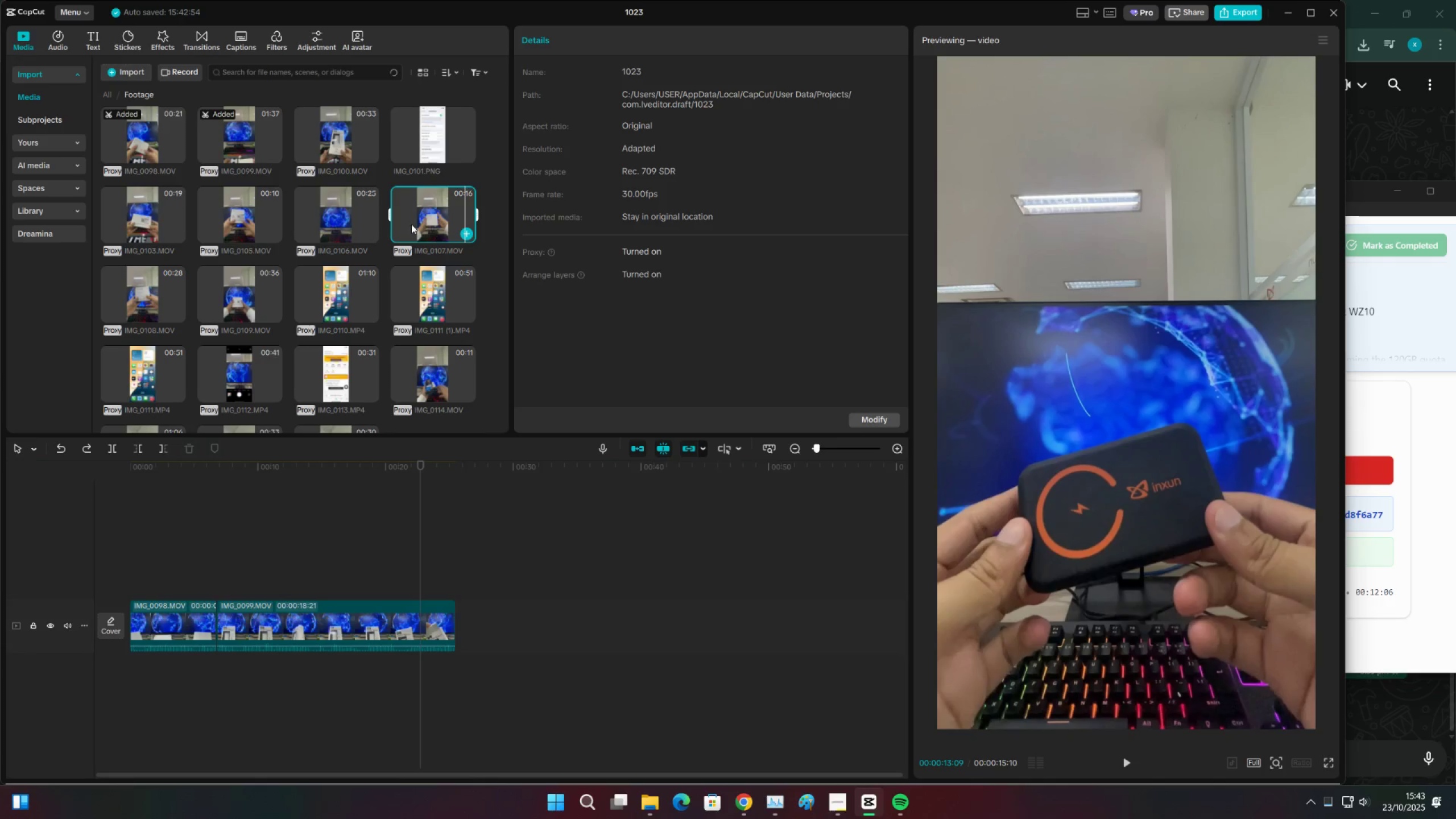 
left_click([411, 224])
 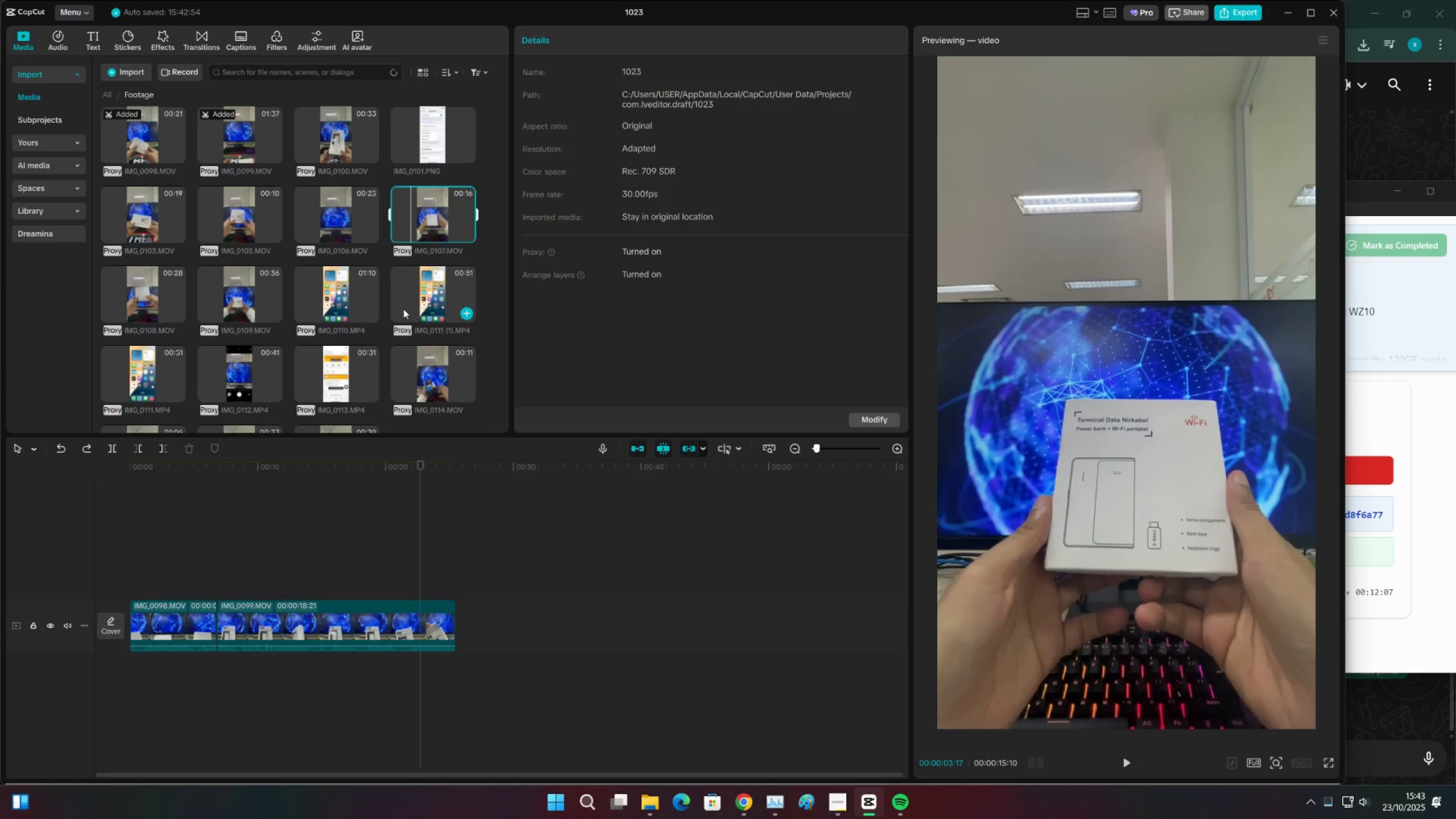 
left_click([403, 309])
 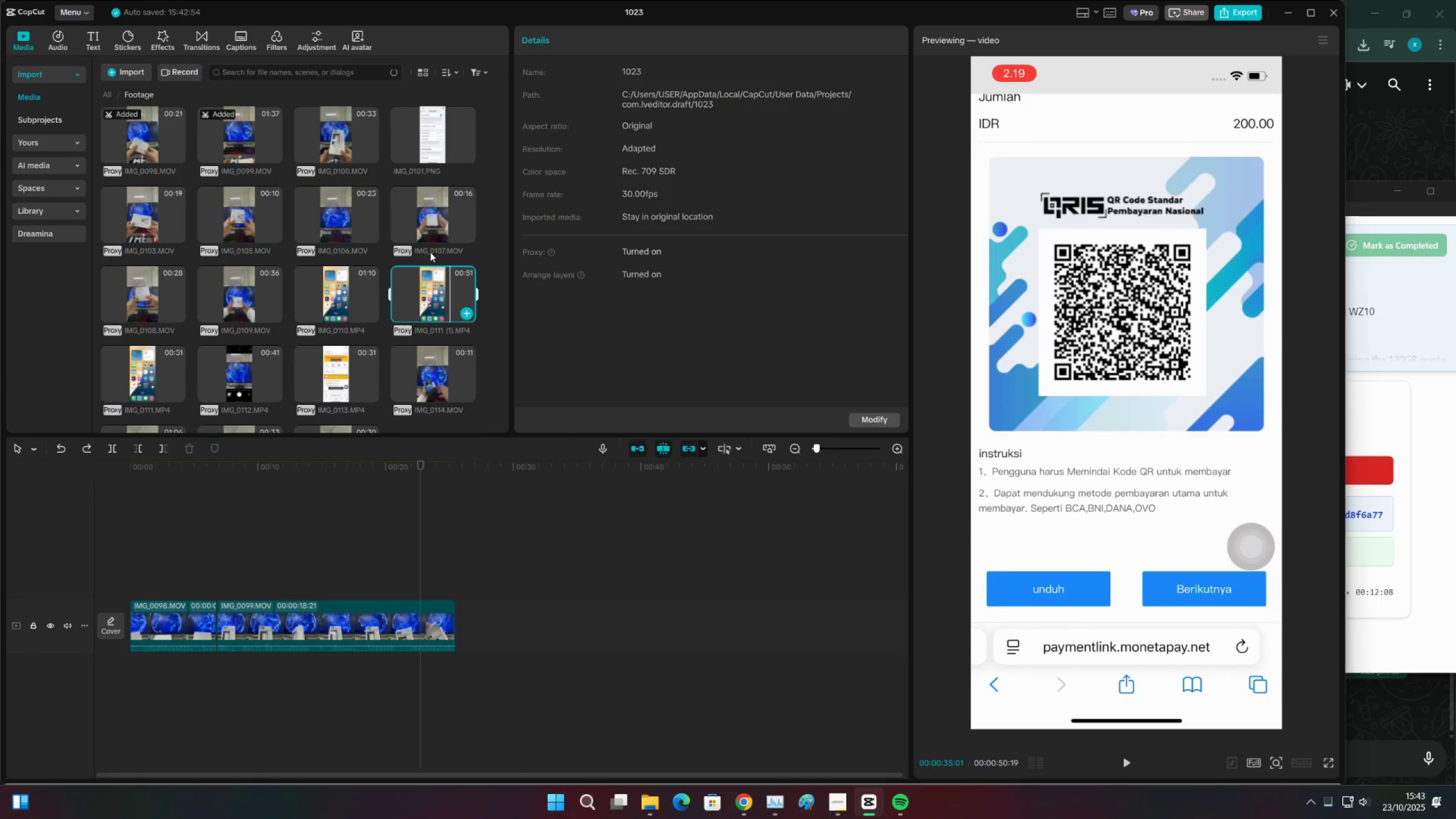 
triple_click([419, 226])
 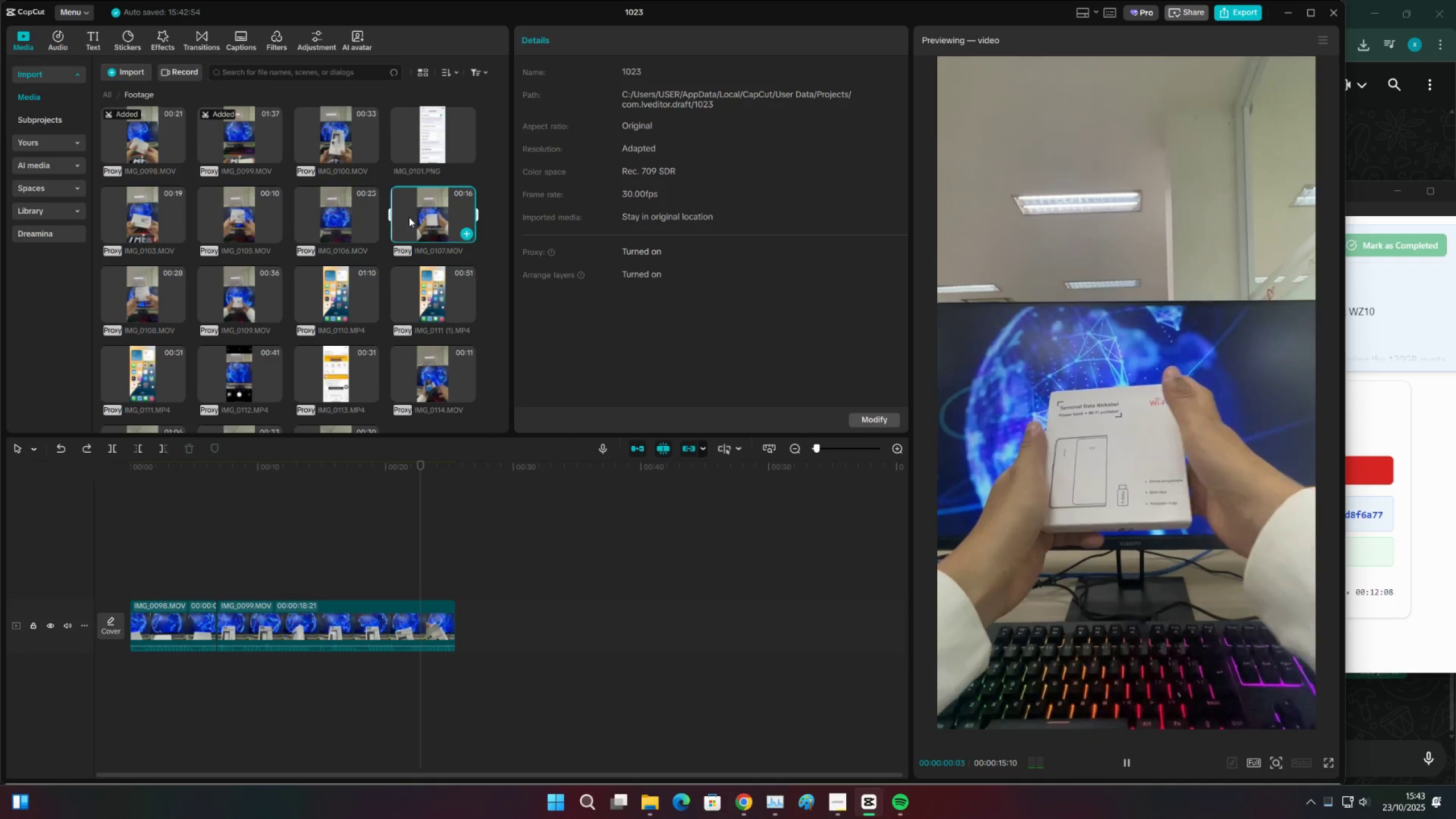 
triple_click([409, 217])
 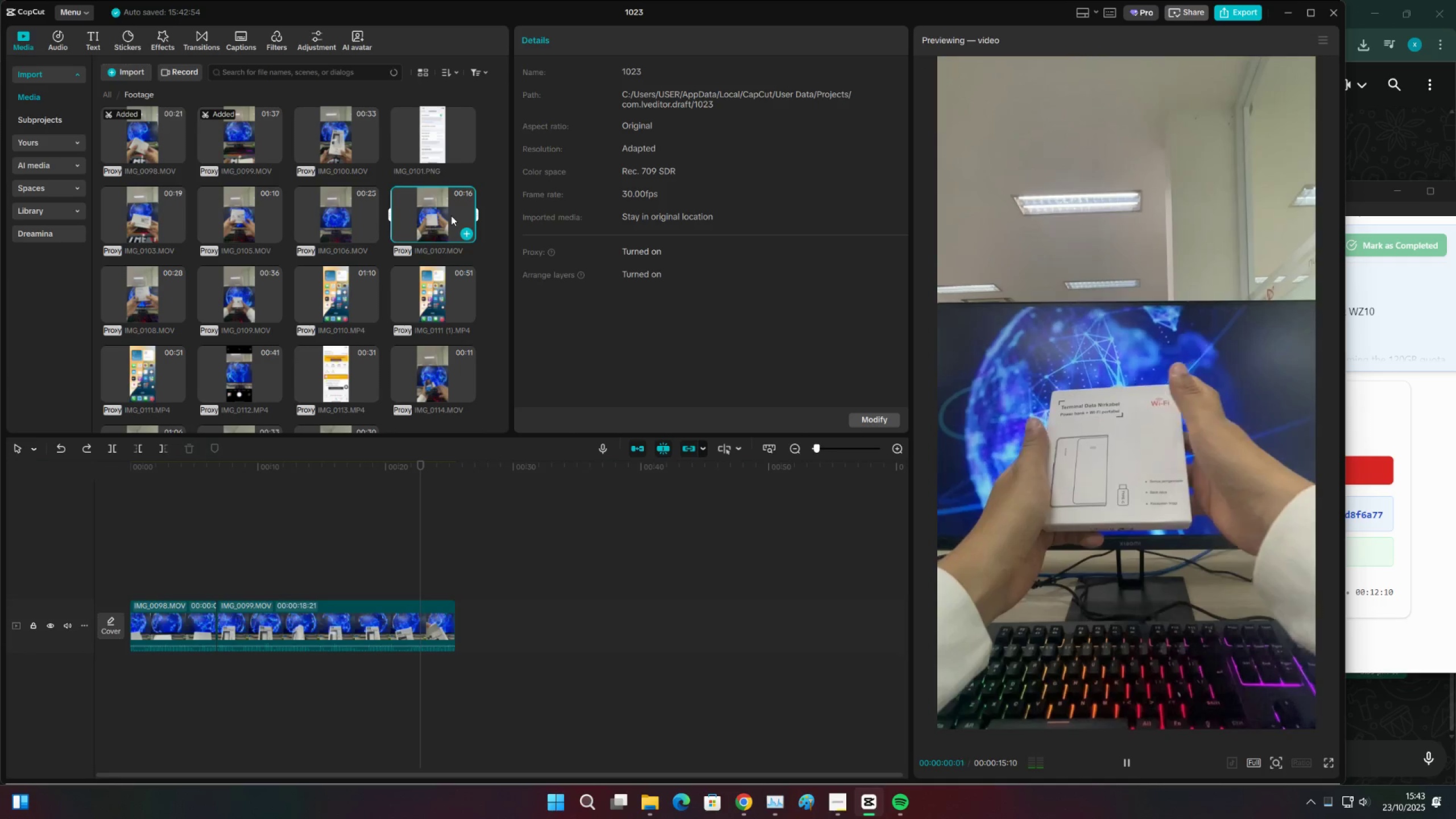 
triple_click([421, 222])
 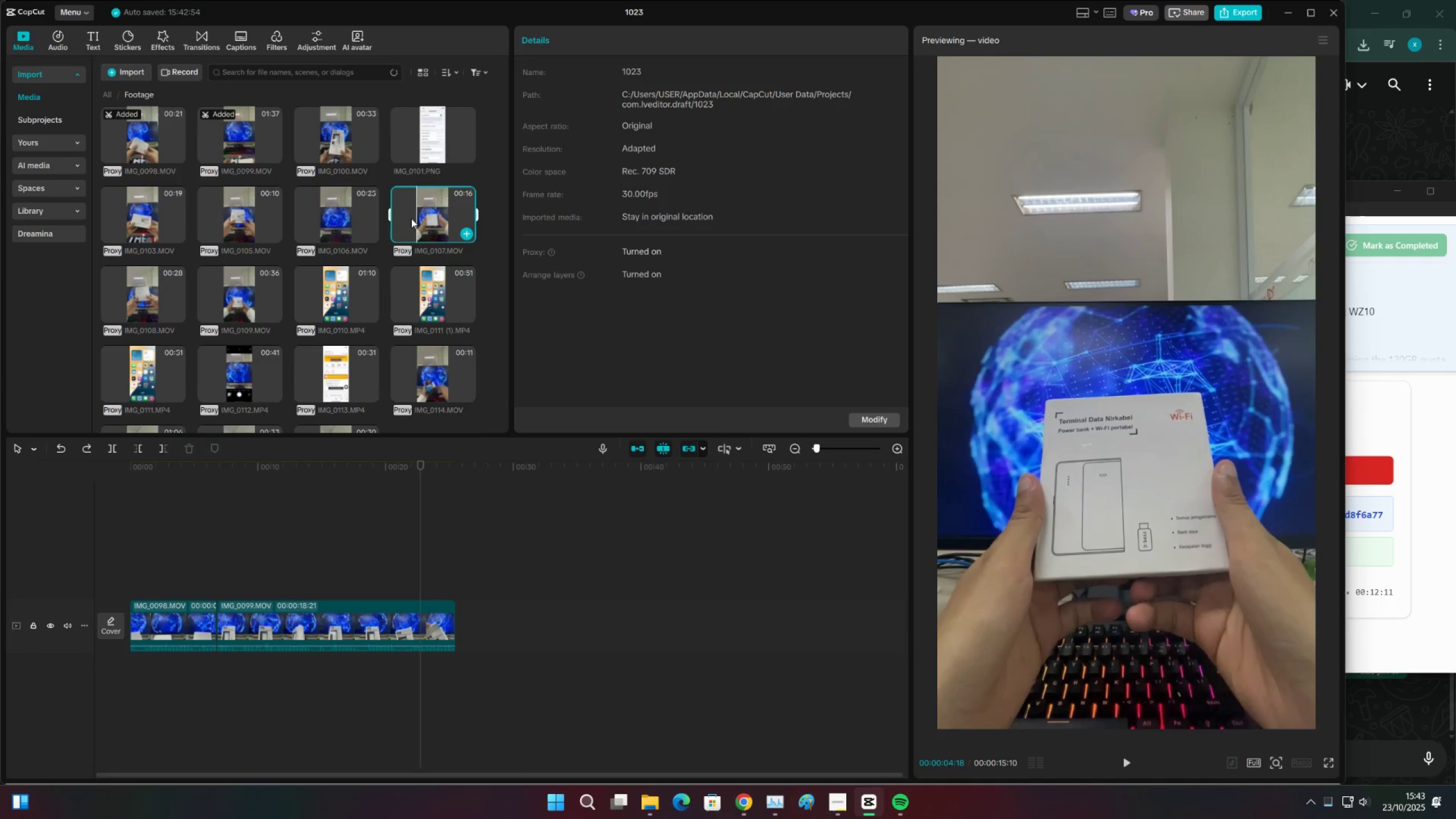 
double_click([411, 218])
 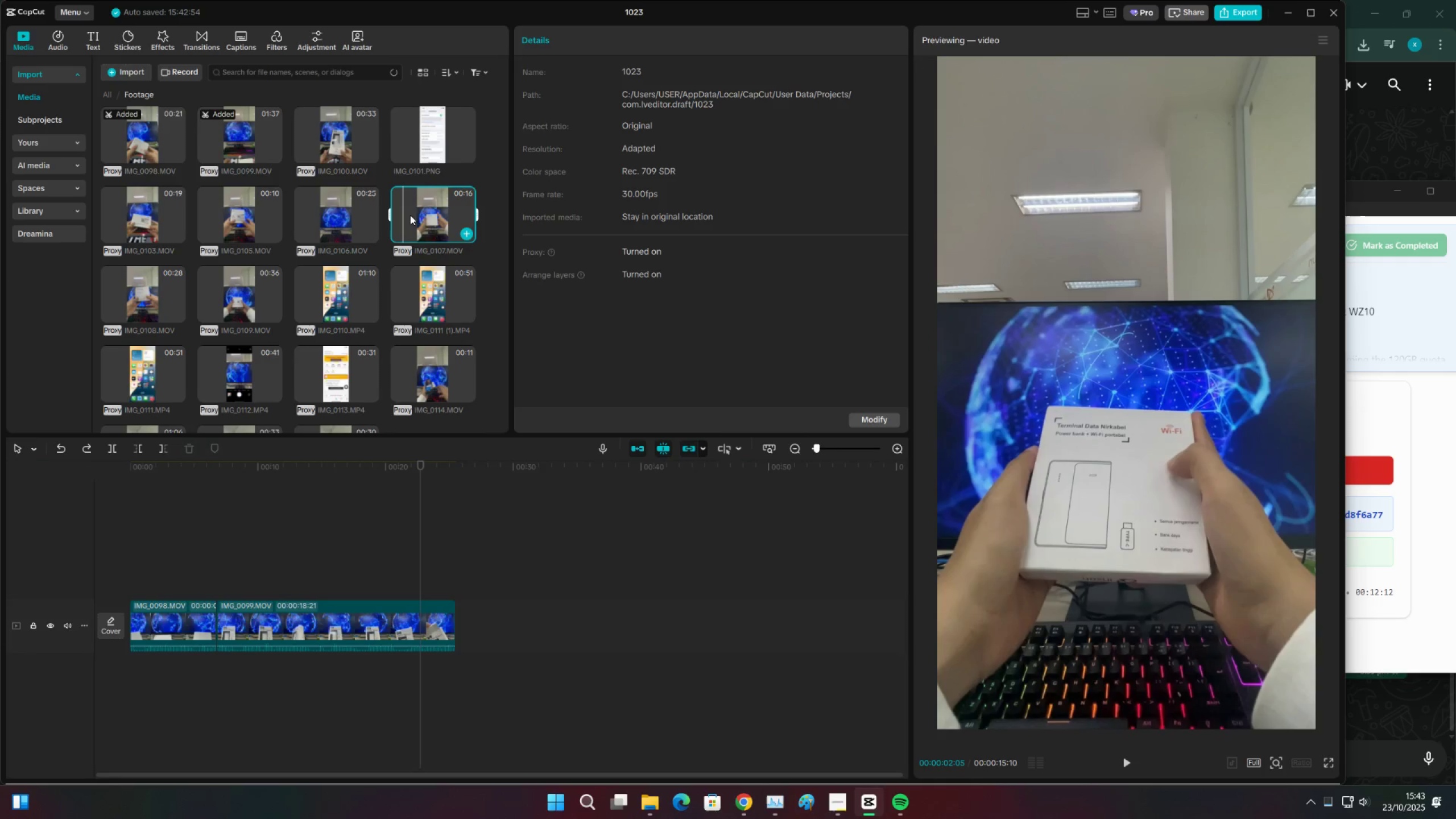 
double_click([412, 215])
 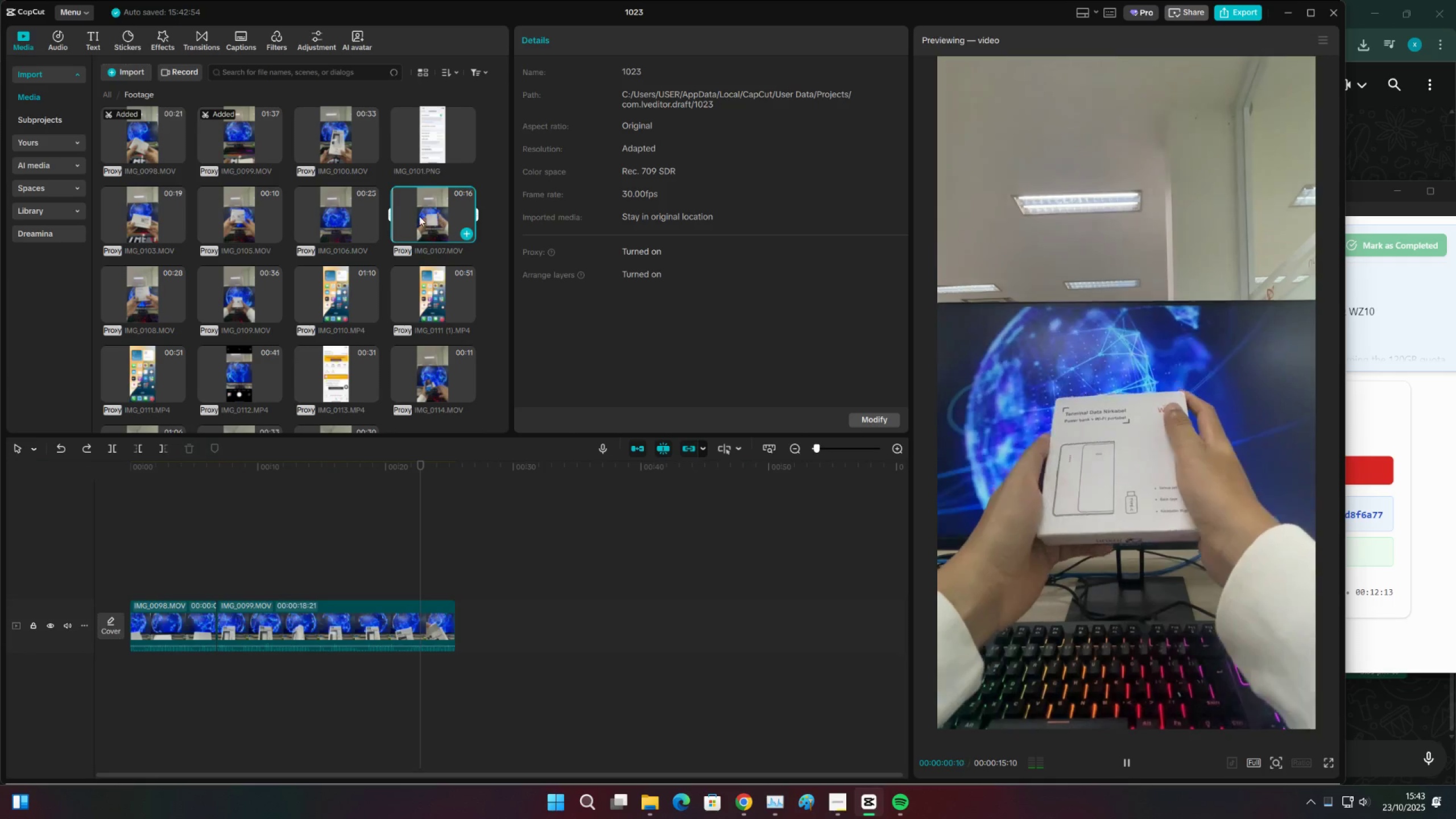 
double_click([438, 216])
 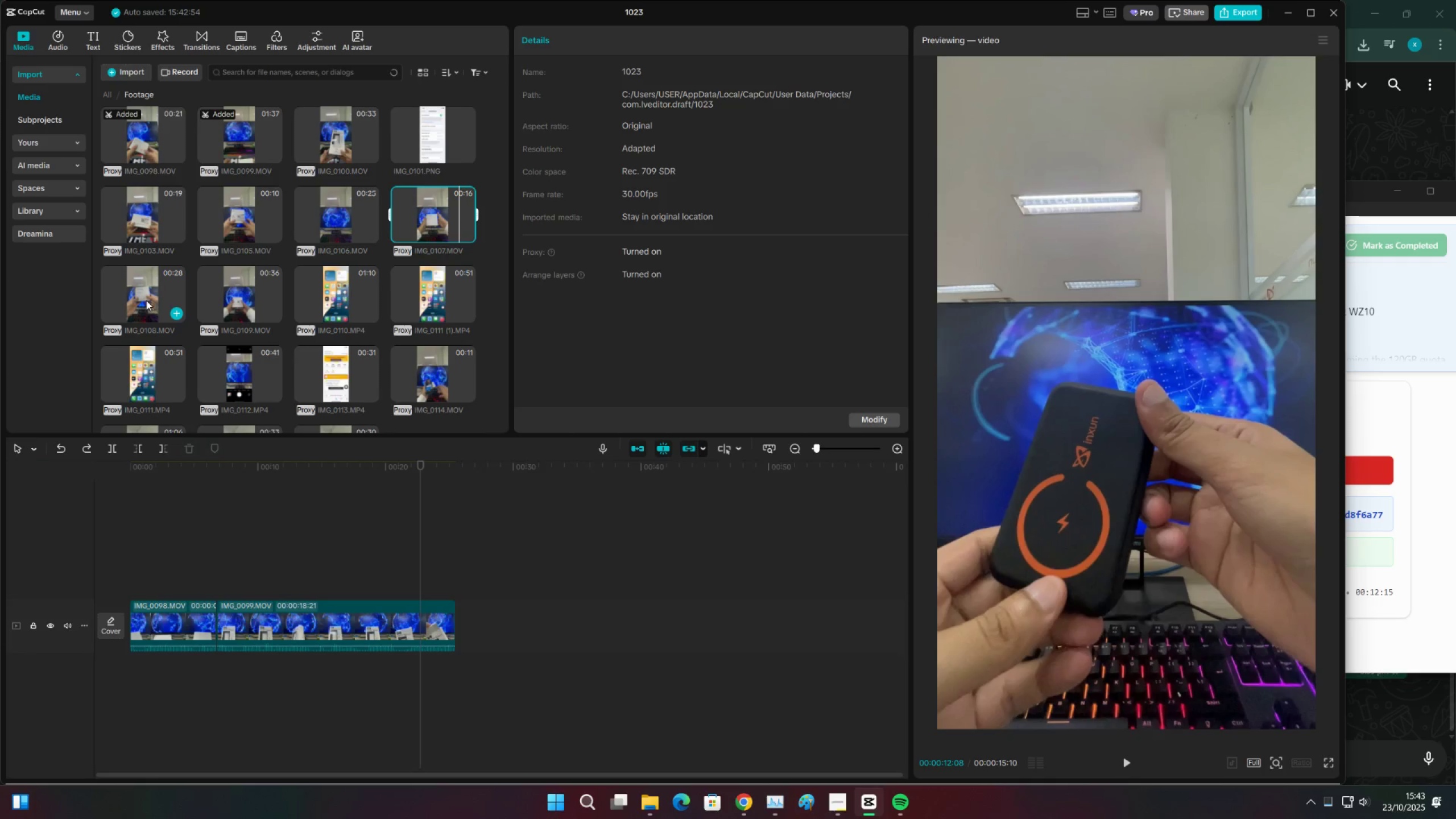 
double_click([136, 299])
 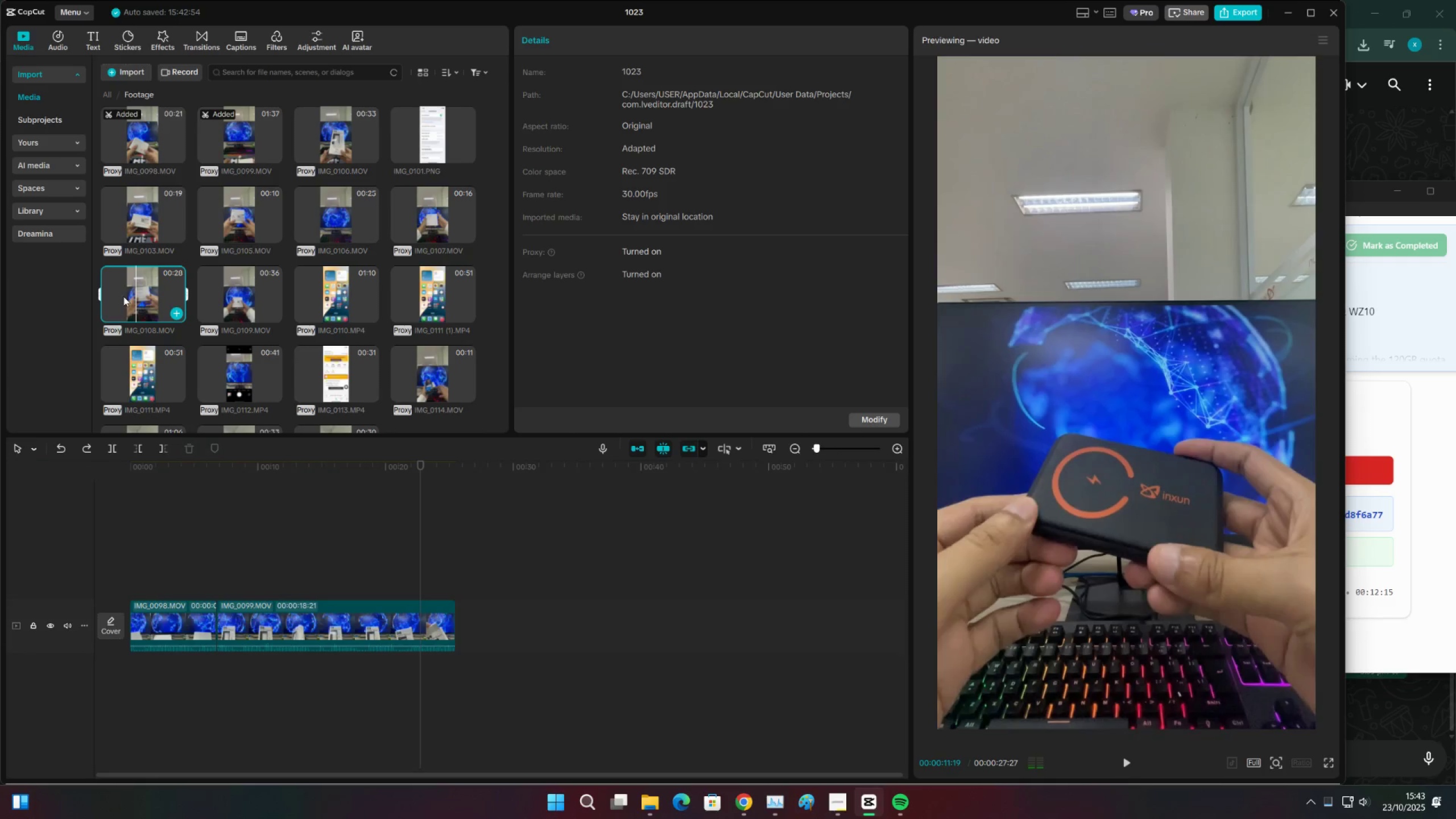 
triple_click([123, 296])
 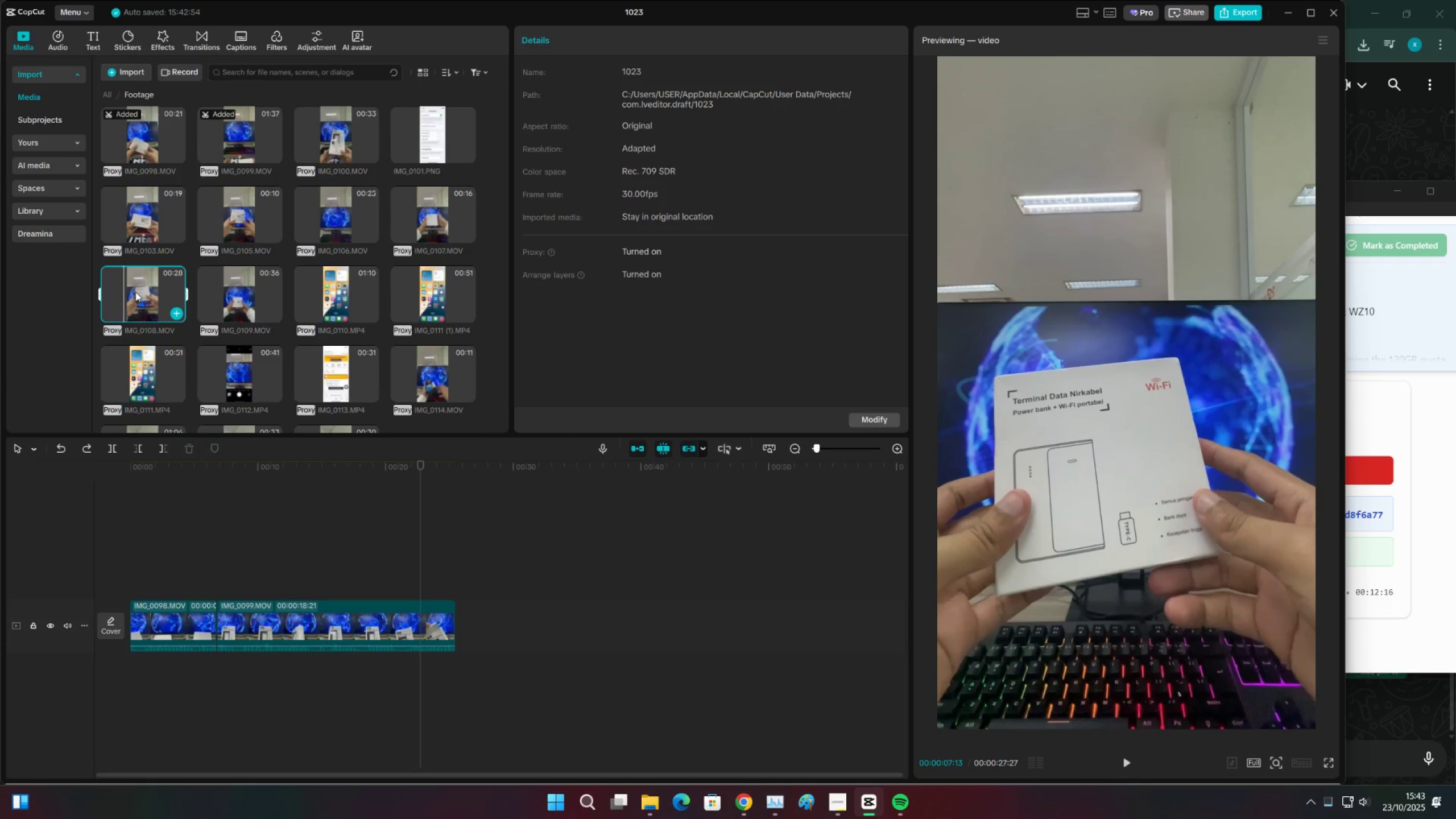 
triple_click([135, 292])
 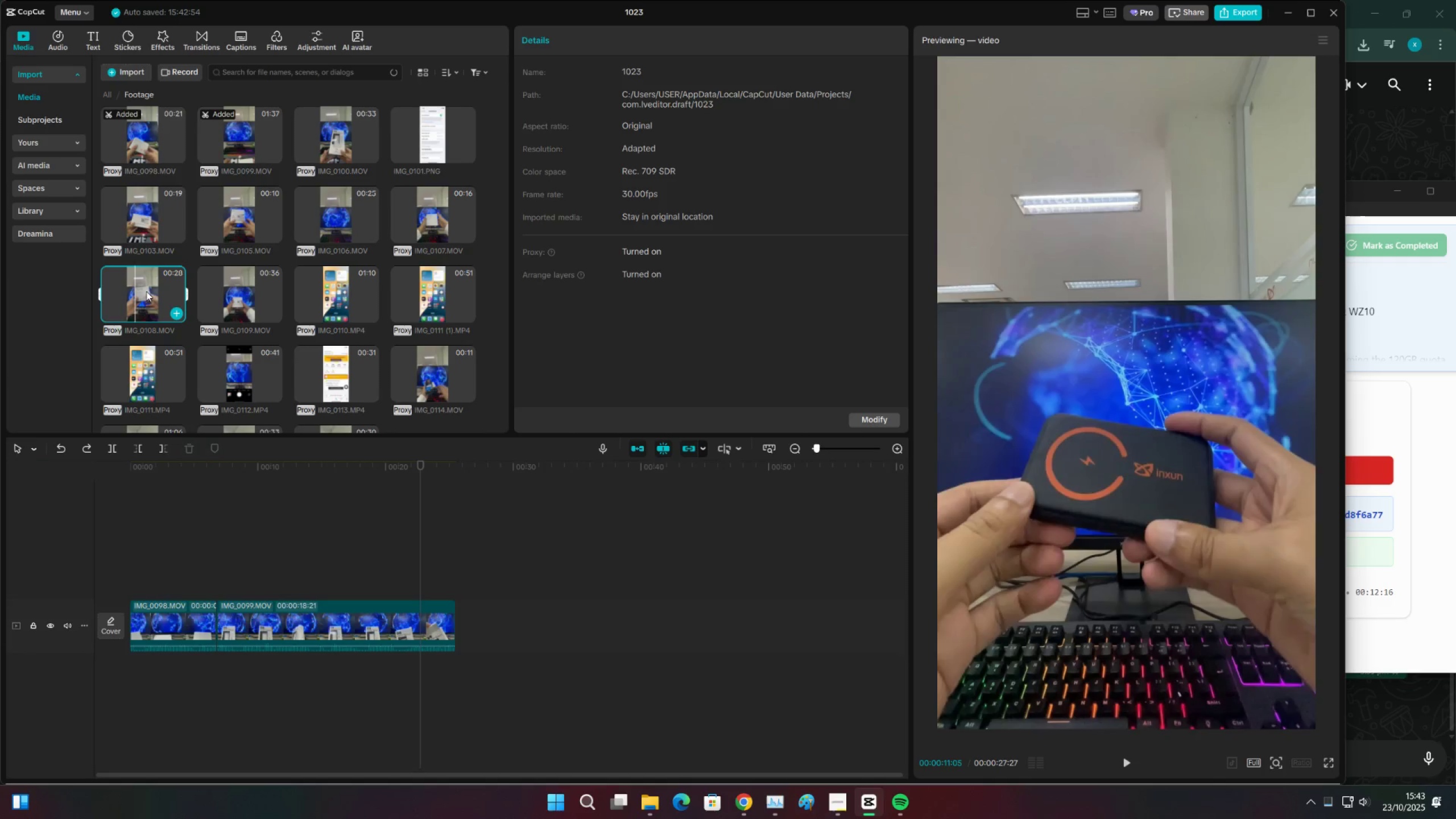 
triple_click([146, 291])
 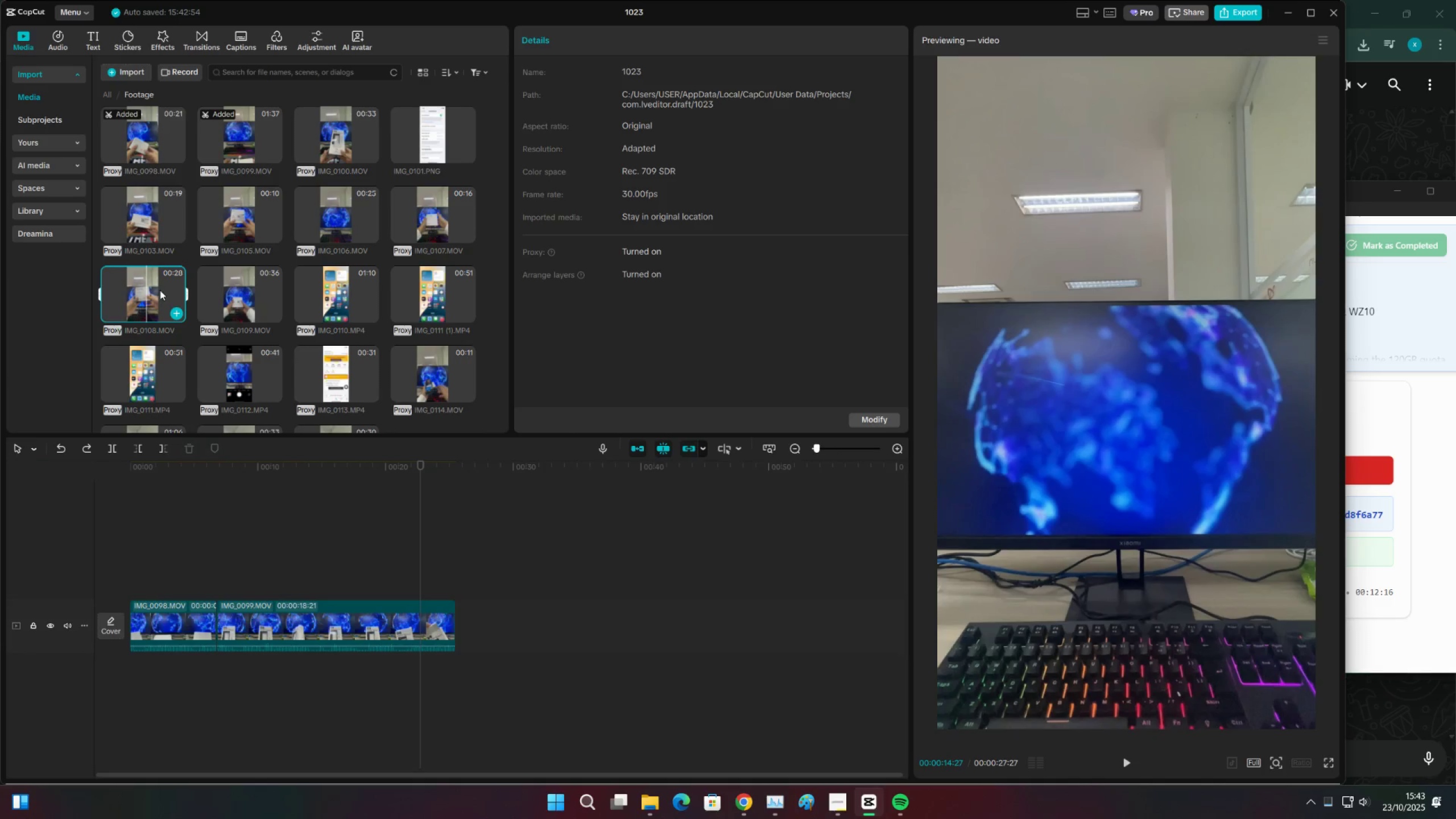 
triple_click([160, 290])
 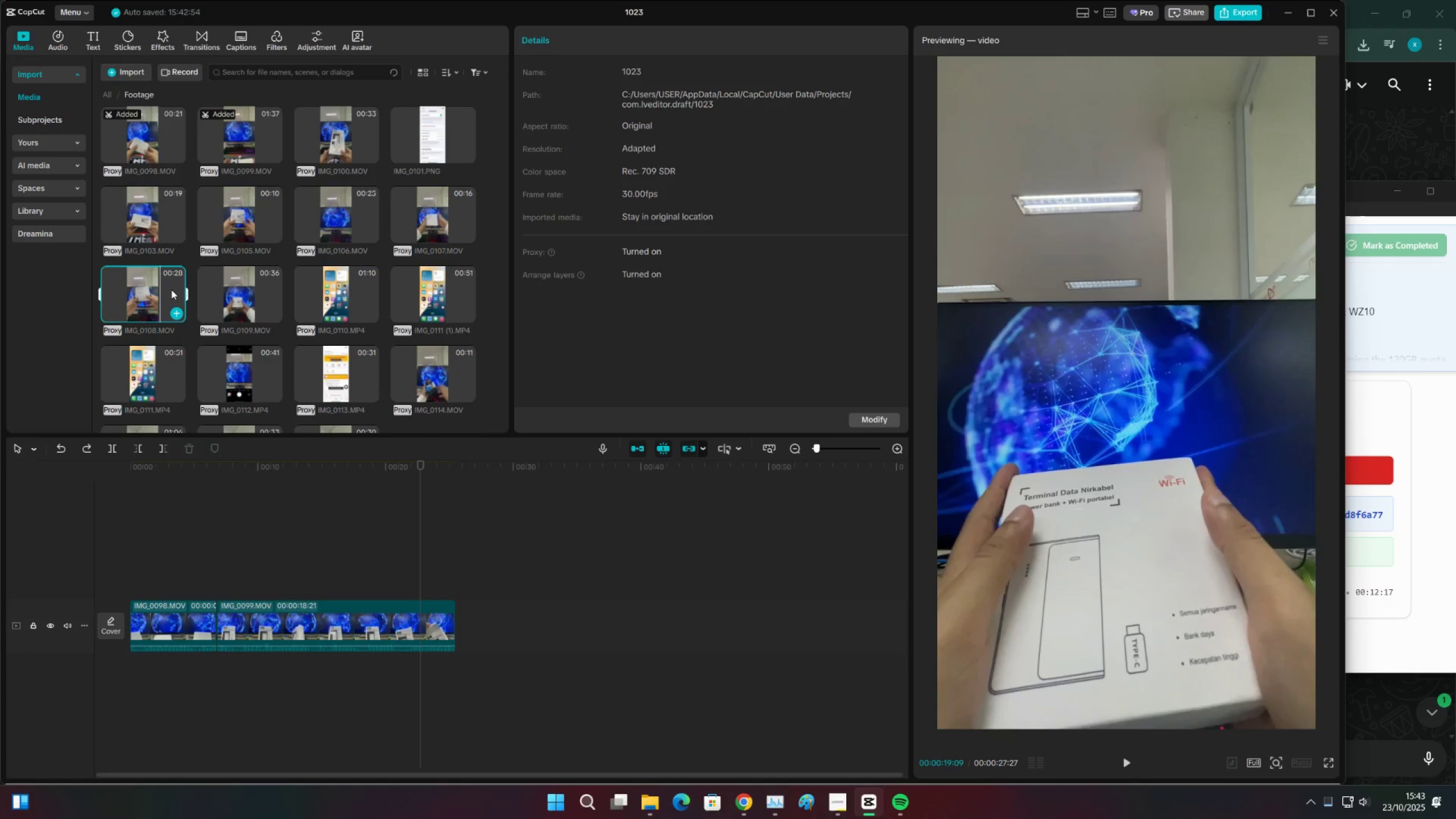 
triple_click([171, 289])
 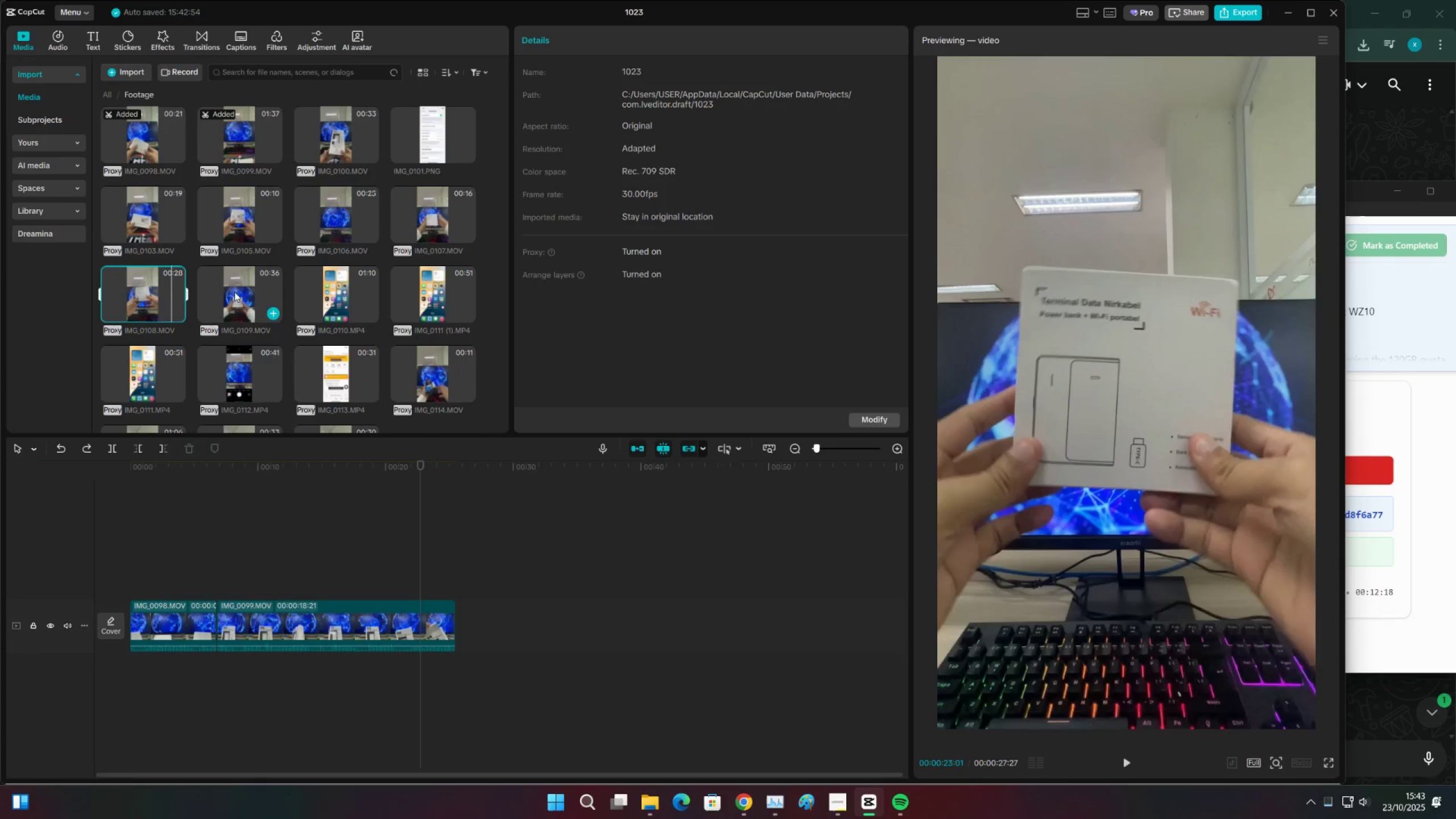 
double_click([244, 292])
 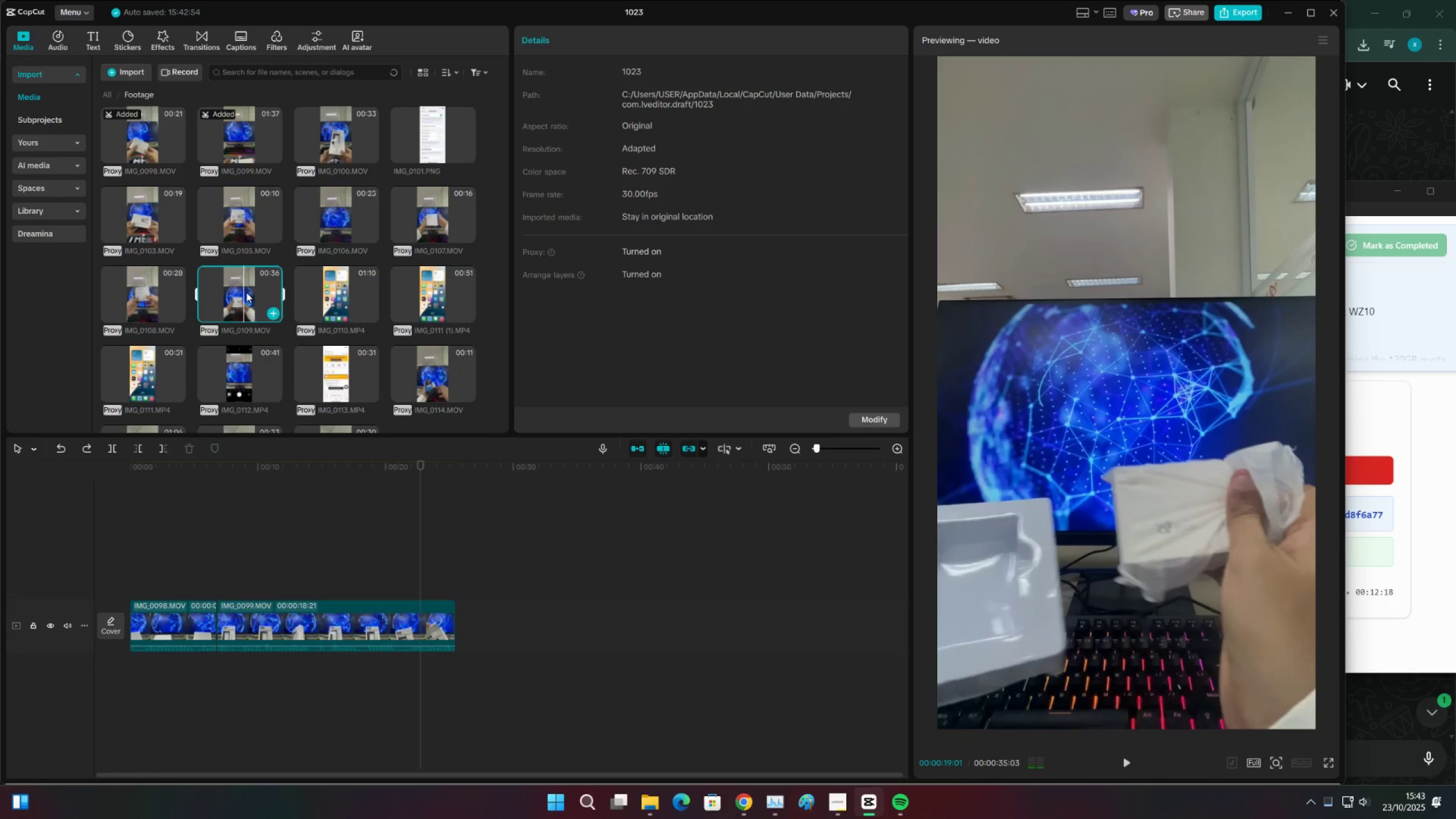 
triple_click([246, 292])
 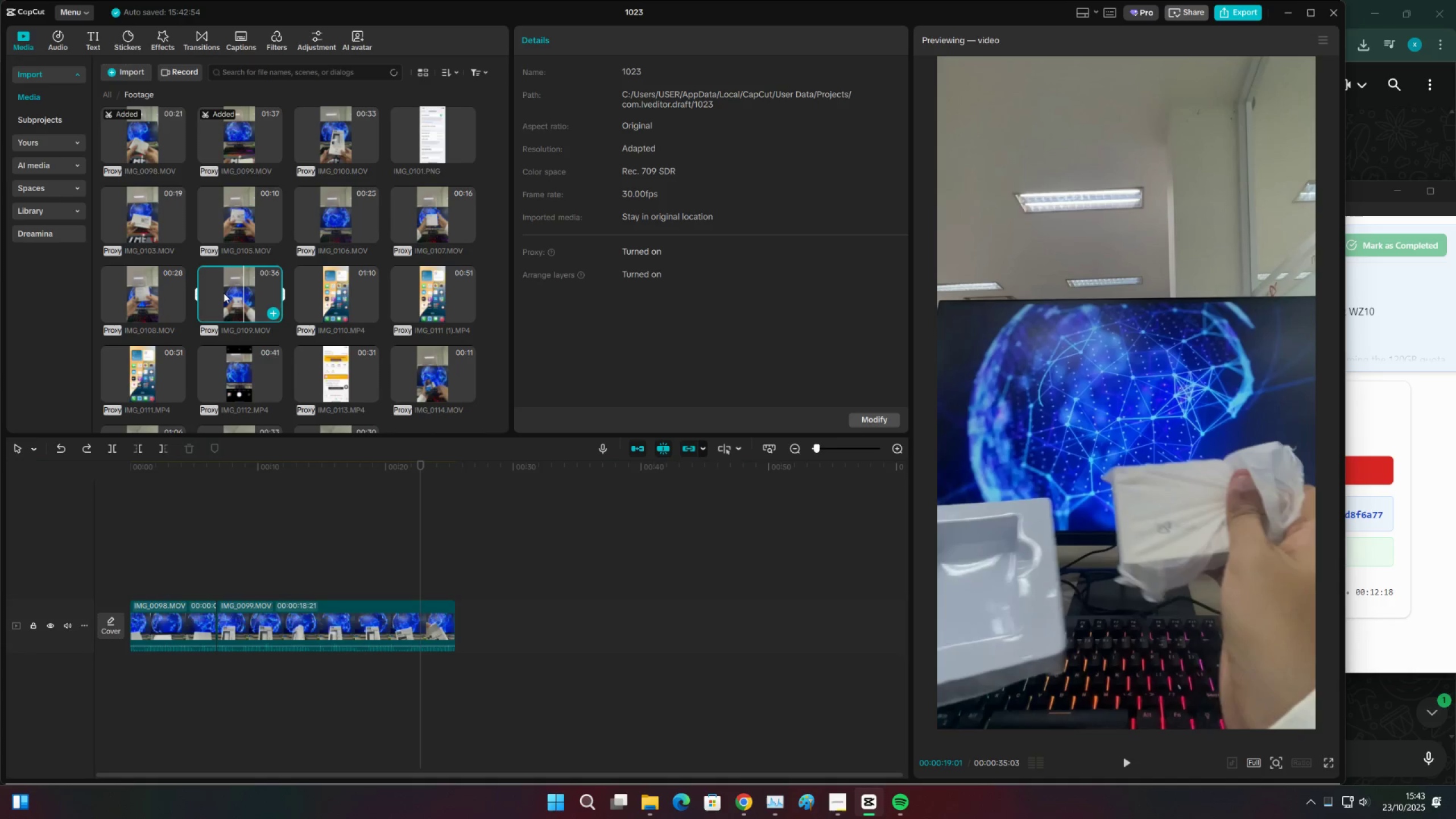 
triple_click([224, 293])
 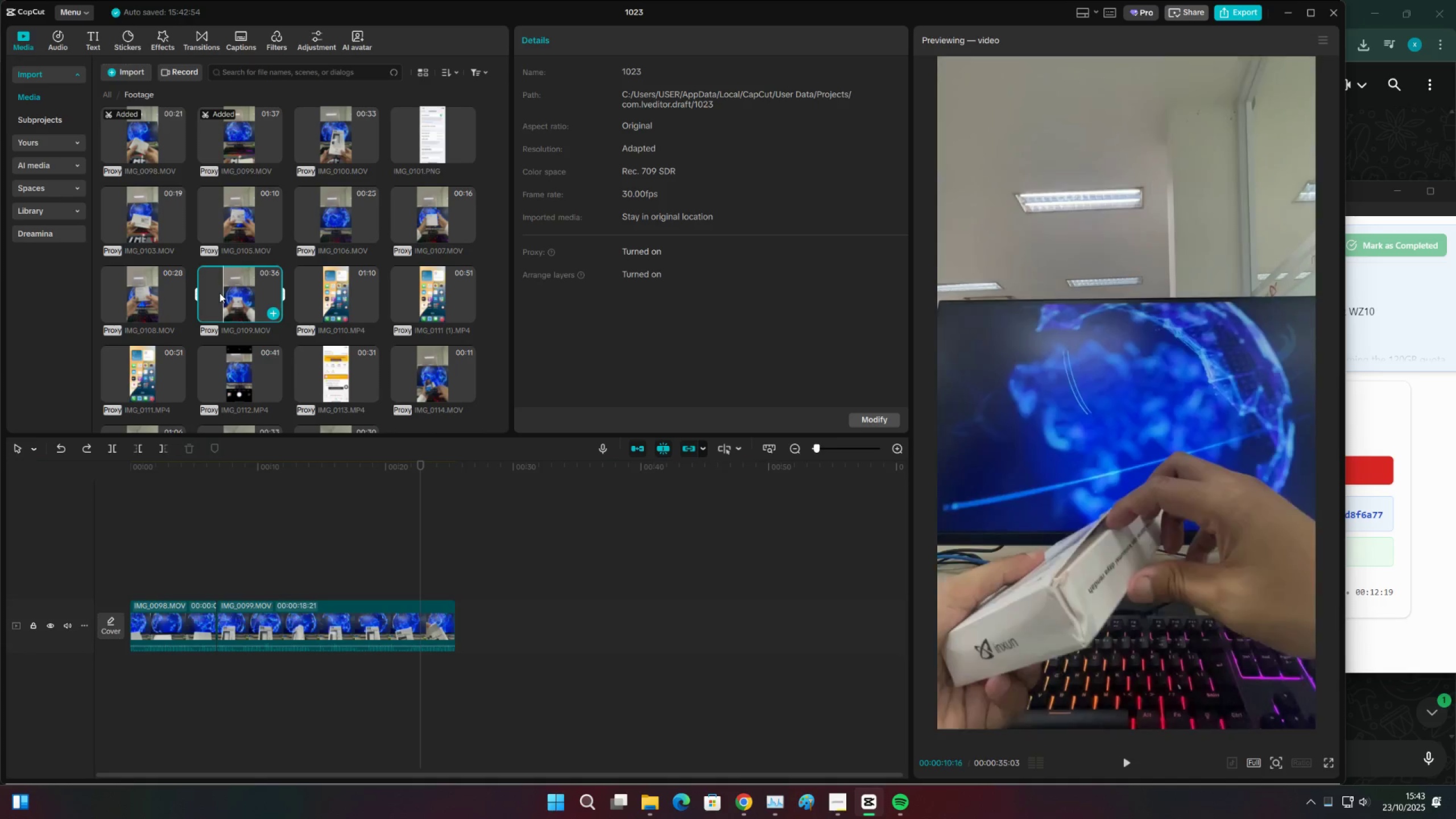 
triple_click([220, 293])
 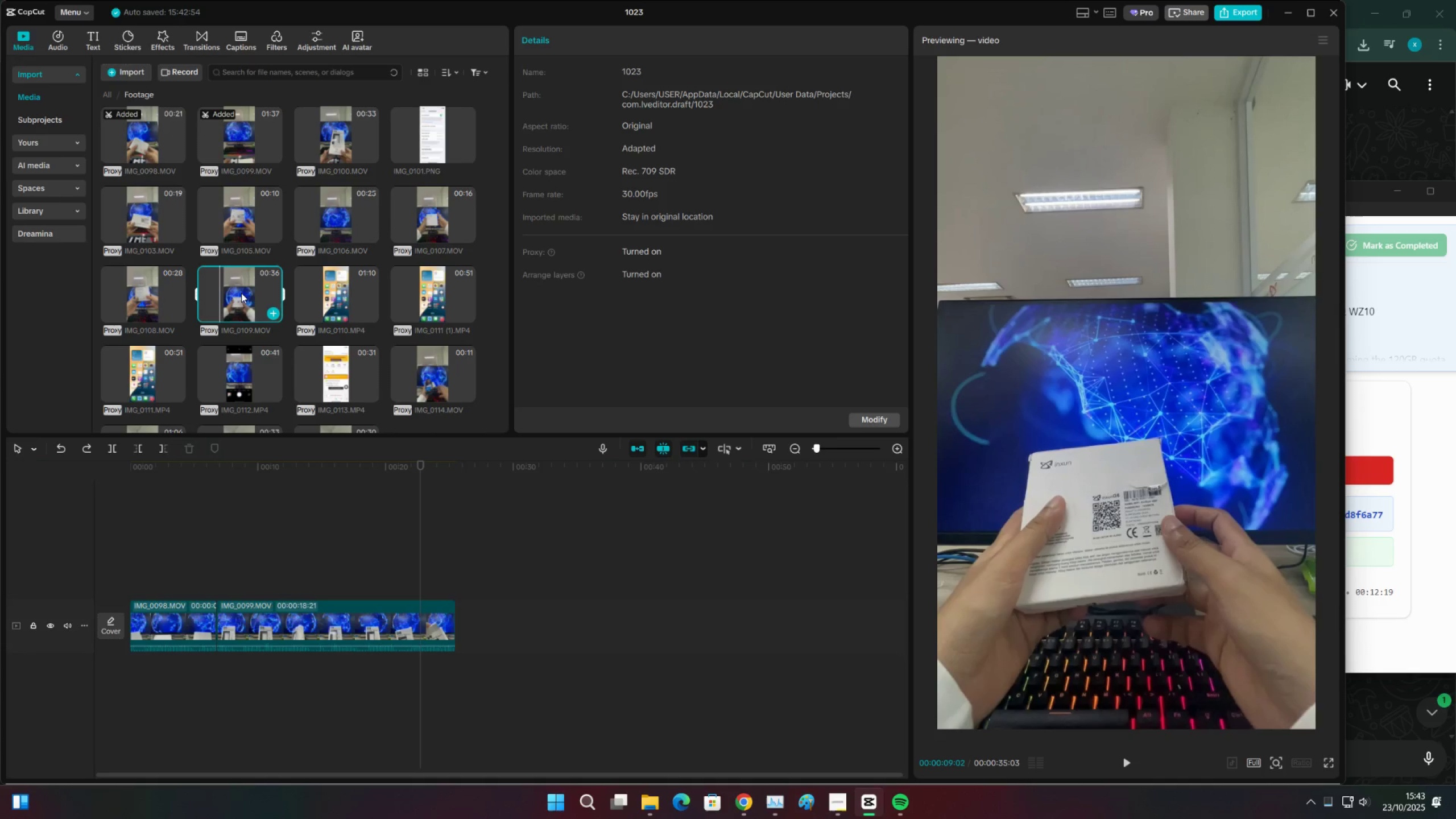 
triple_click([241, 293])
 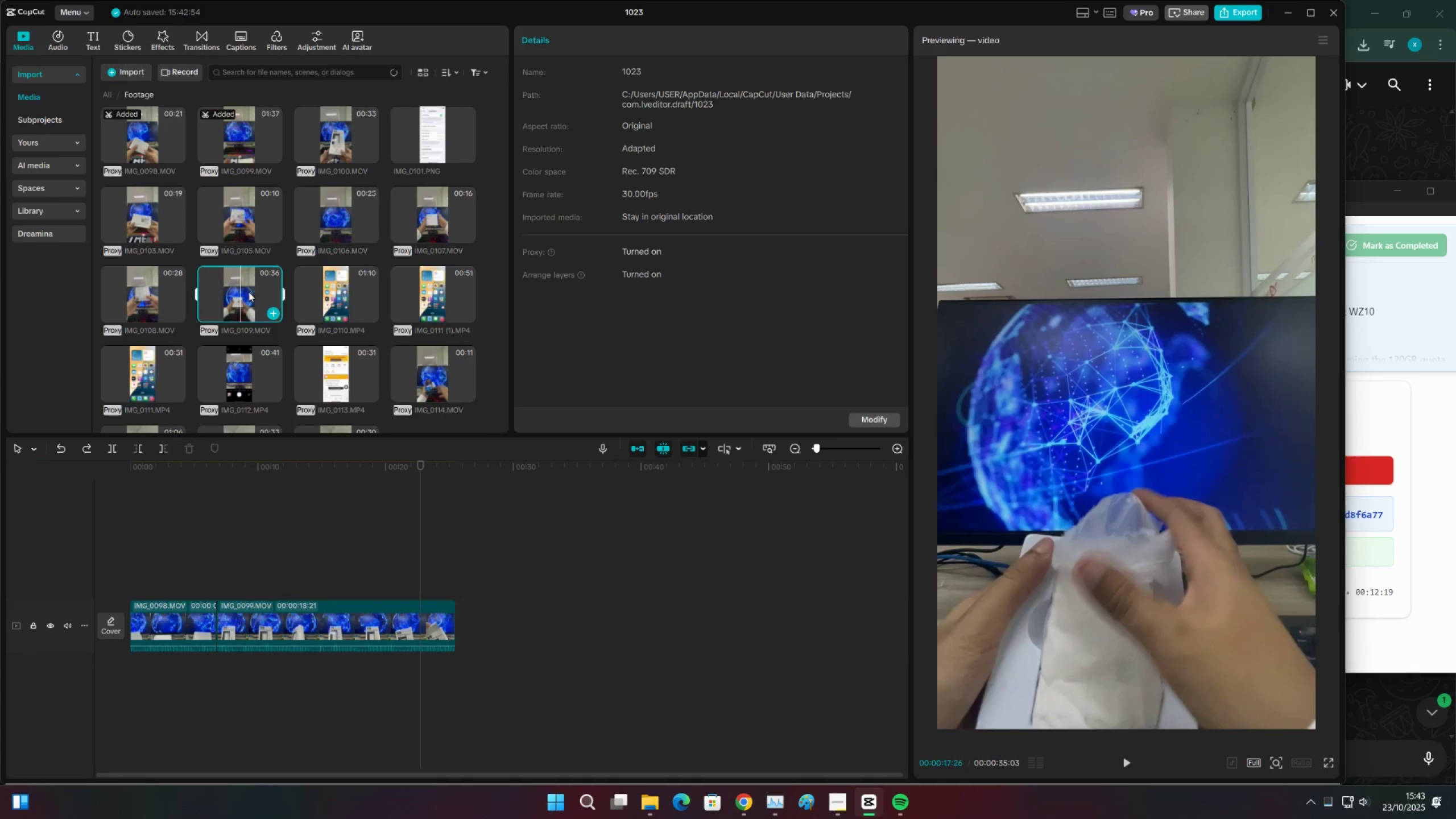 
triple_click([249, 292])
 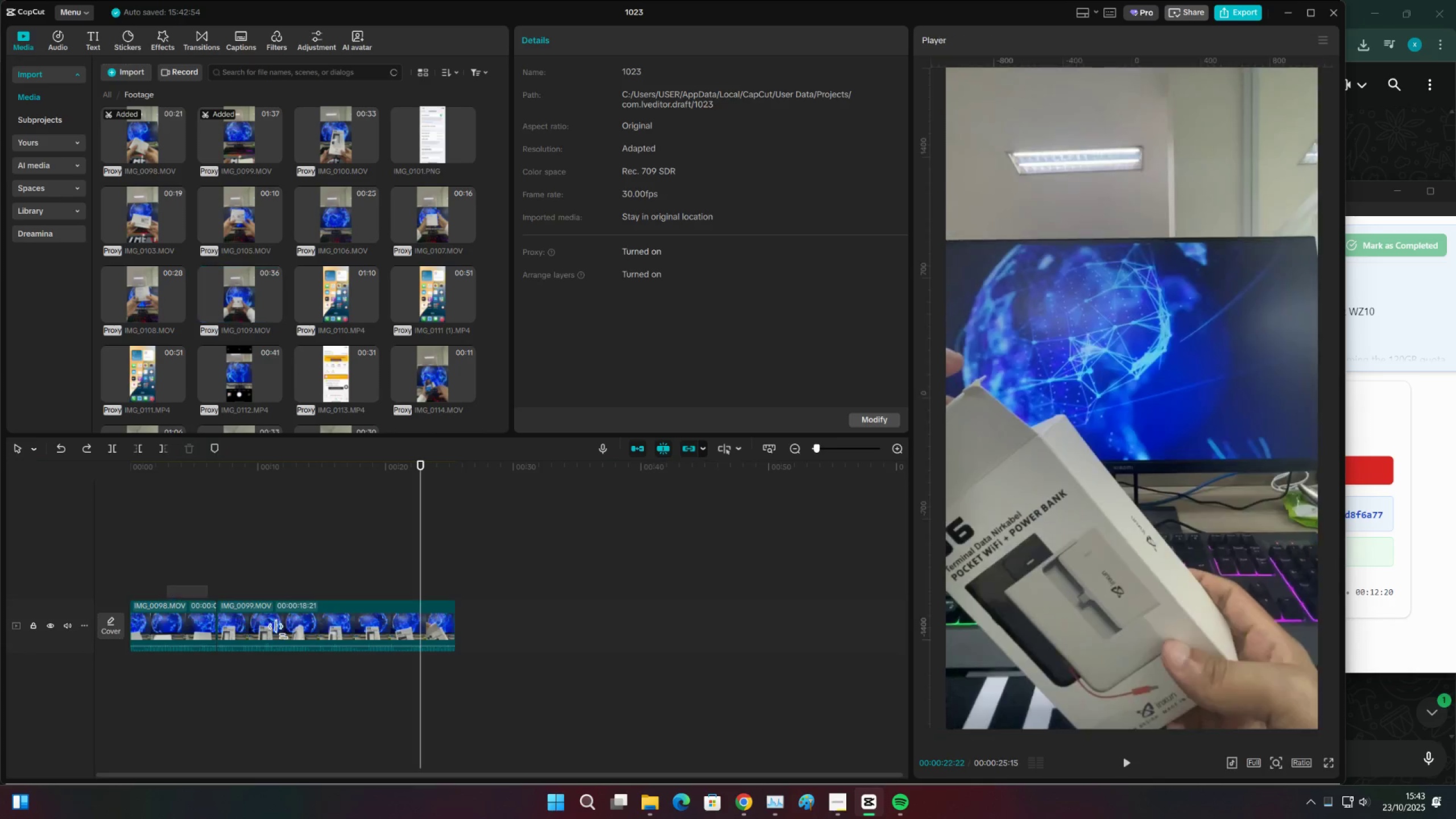 
key(X)
 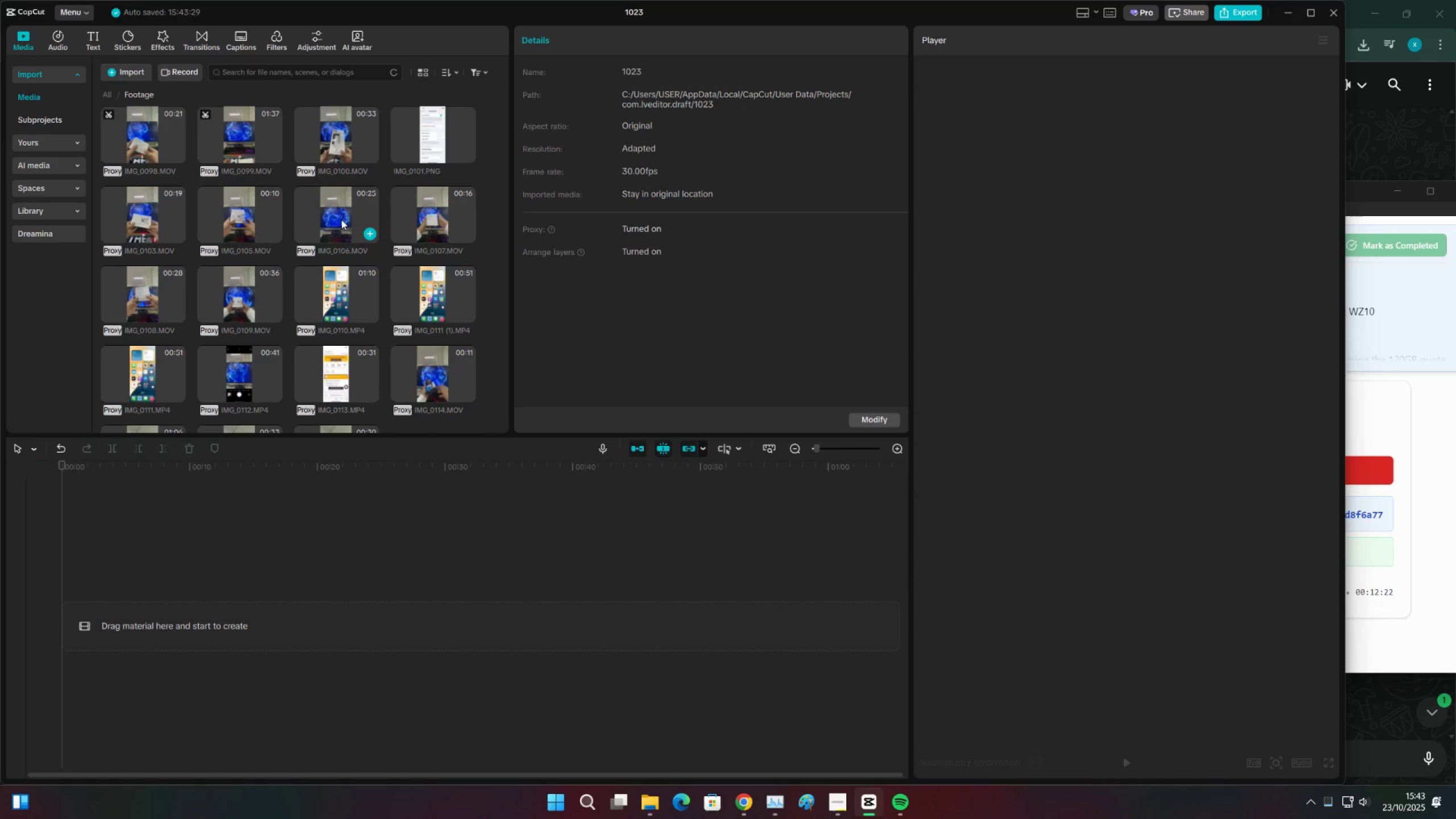 
double_click([324, 216])
 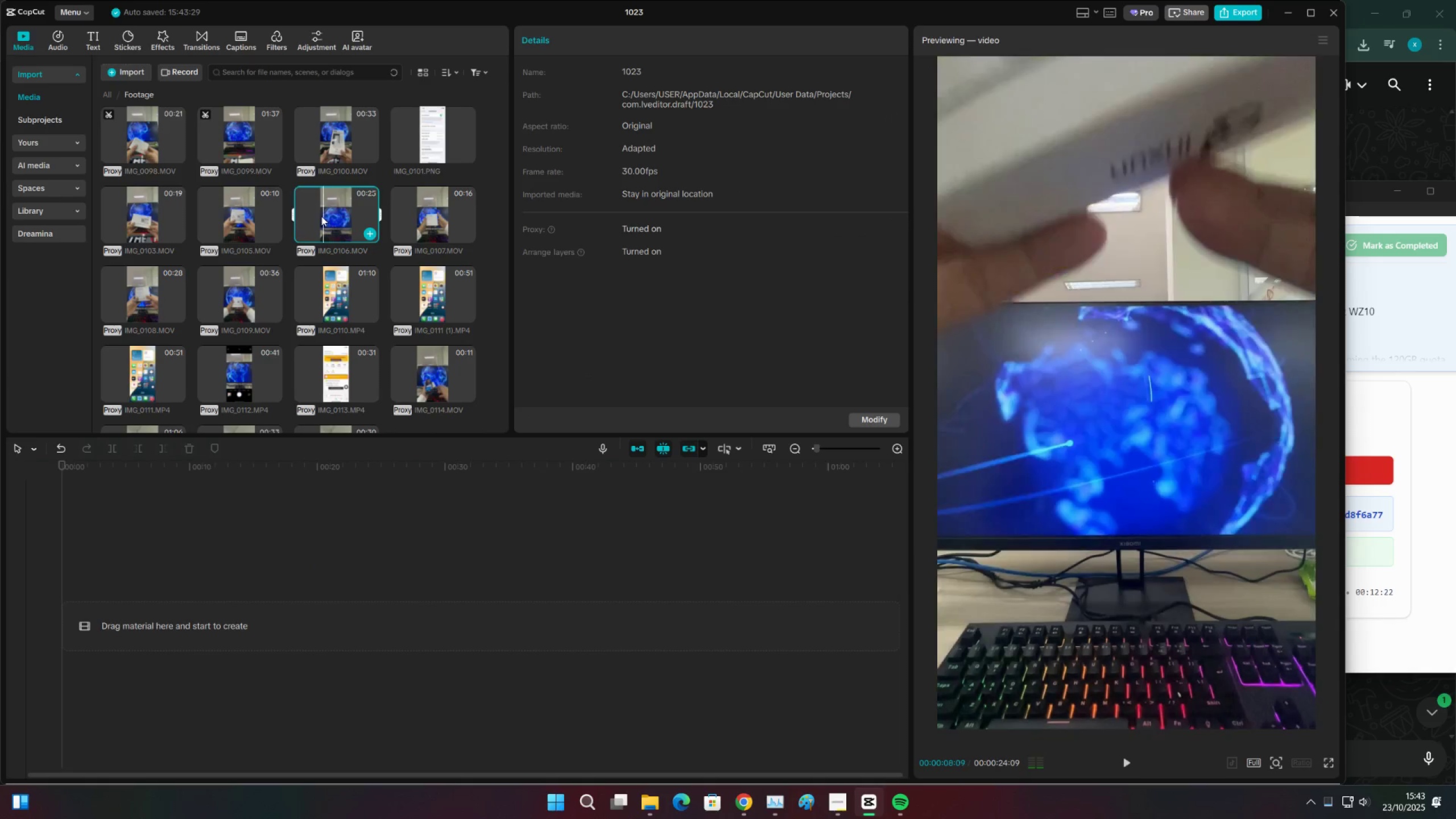 
triple_click([321, 216])
 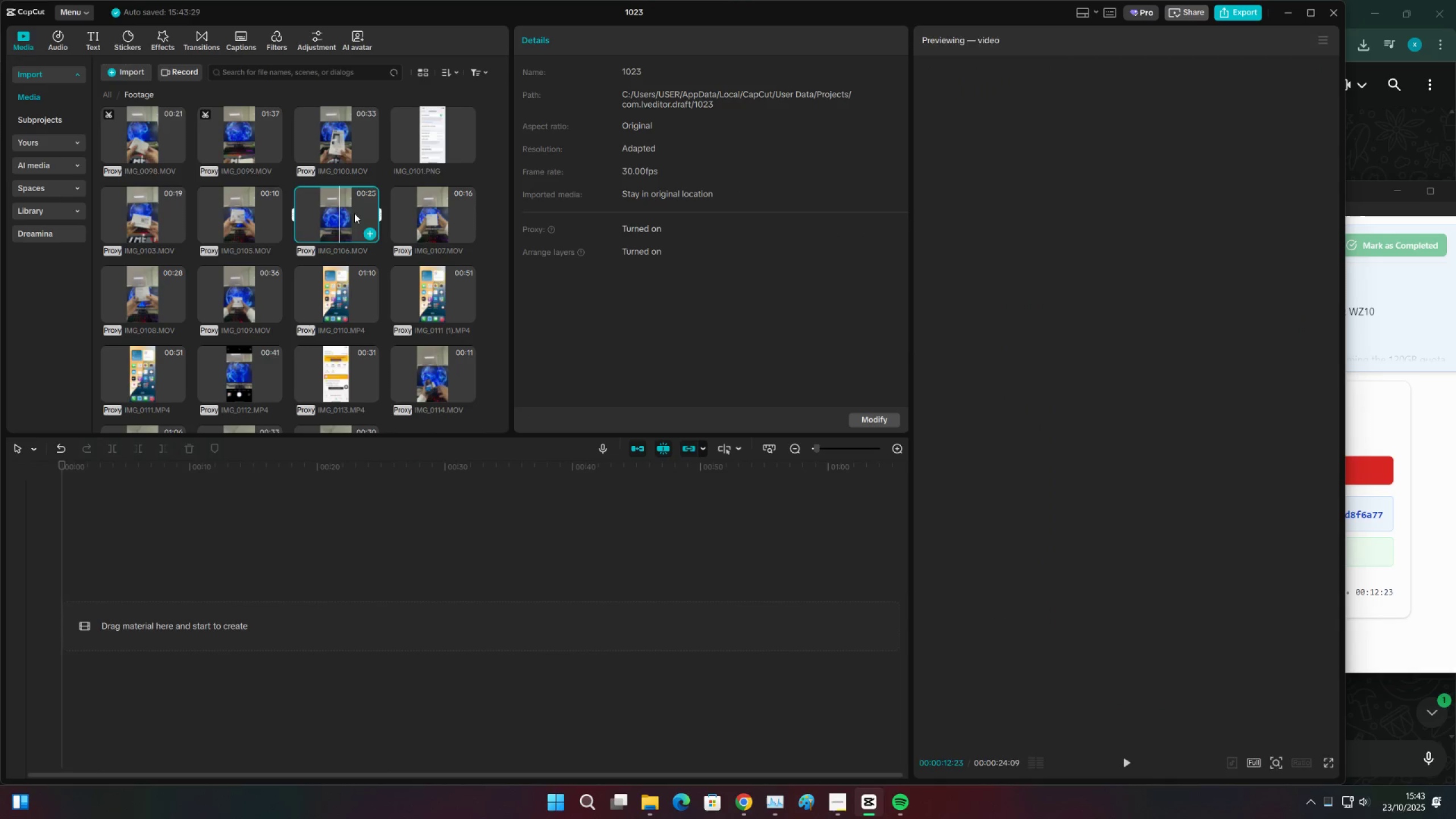 
triple_click([358, 213])
 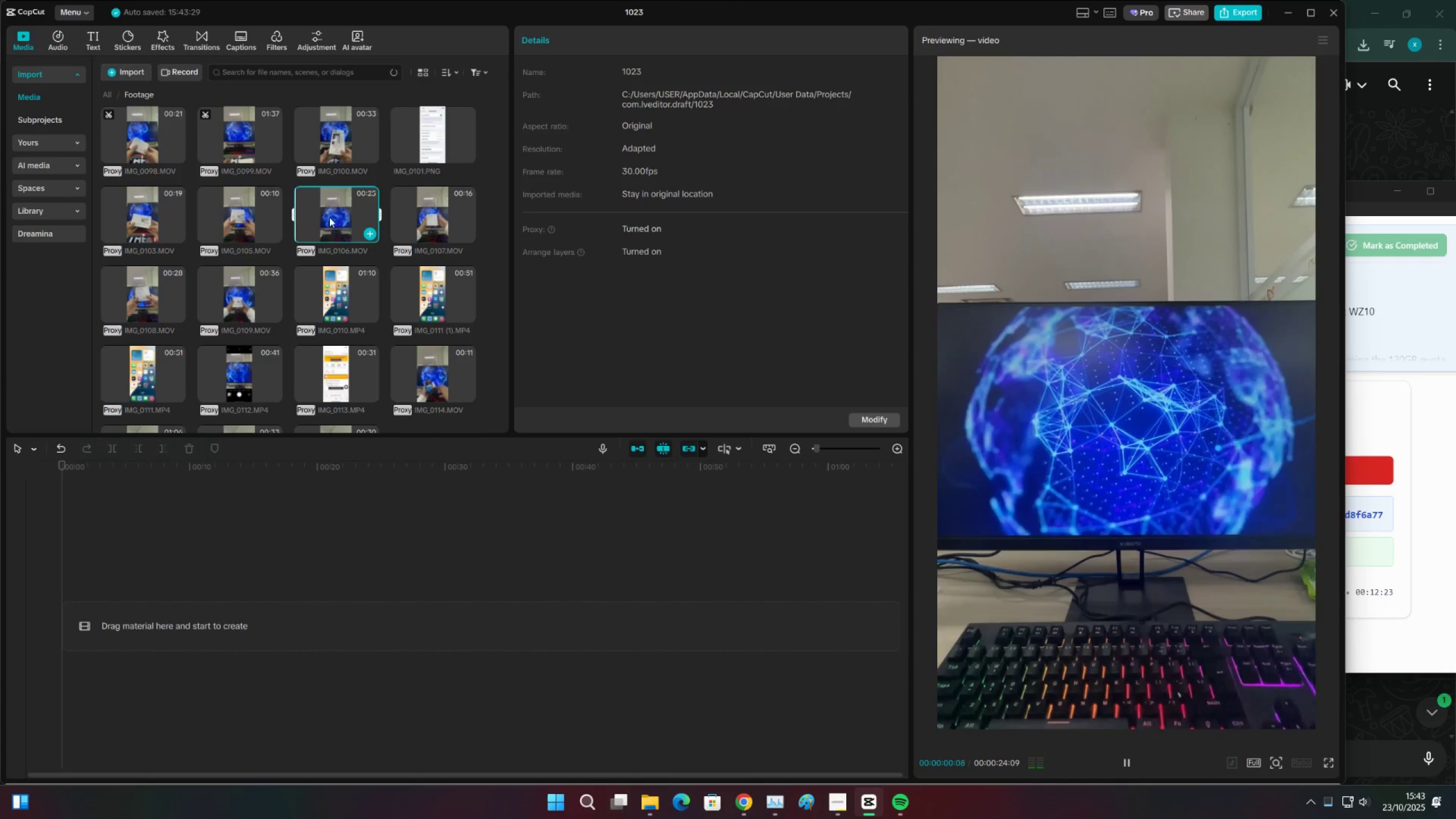 
left_click([329, 217])
 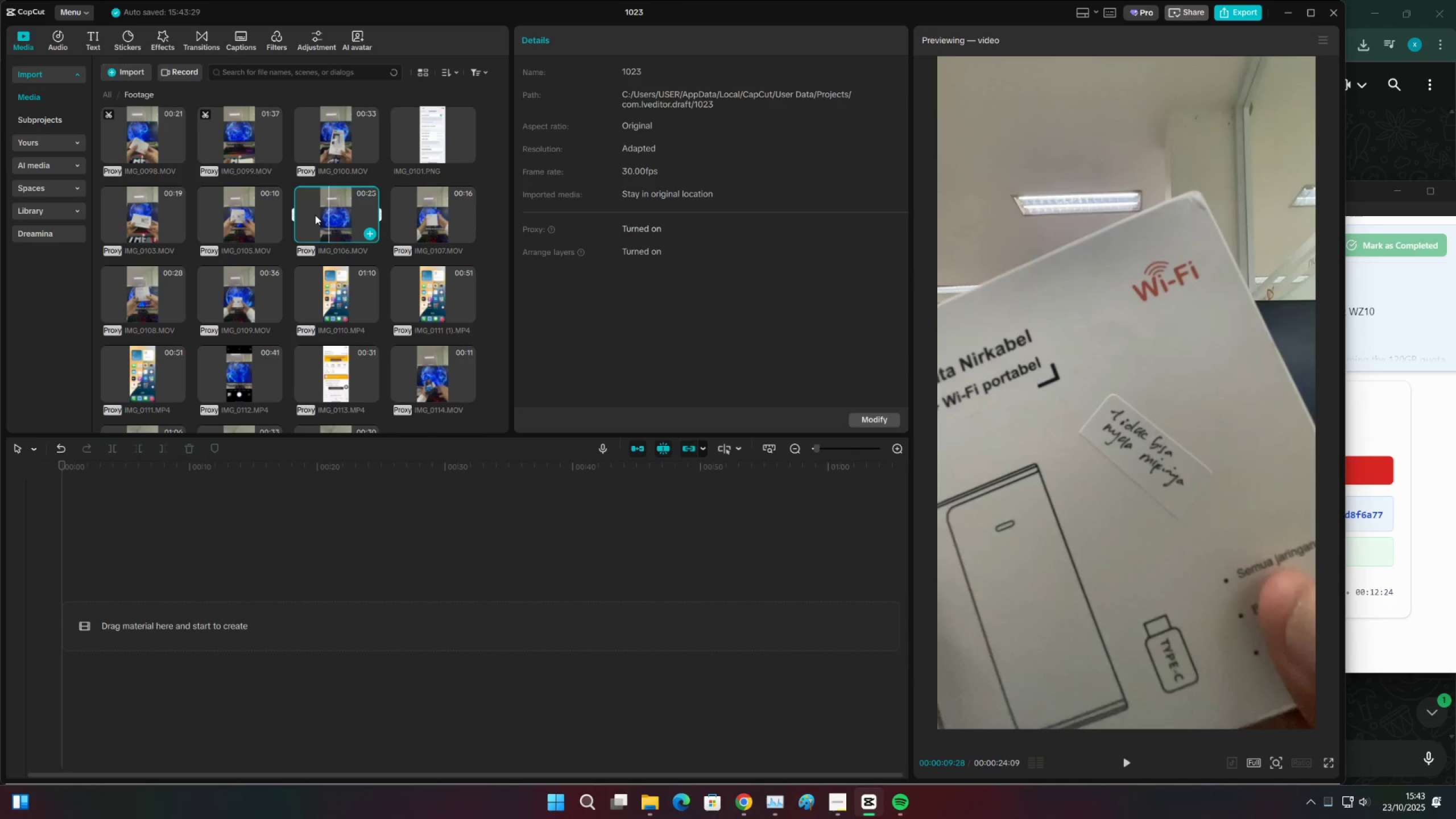 
left_click([315, 215])
 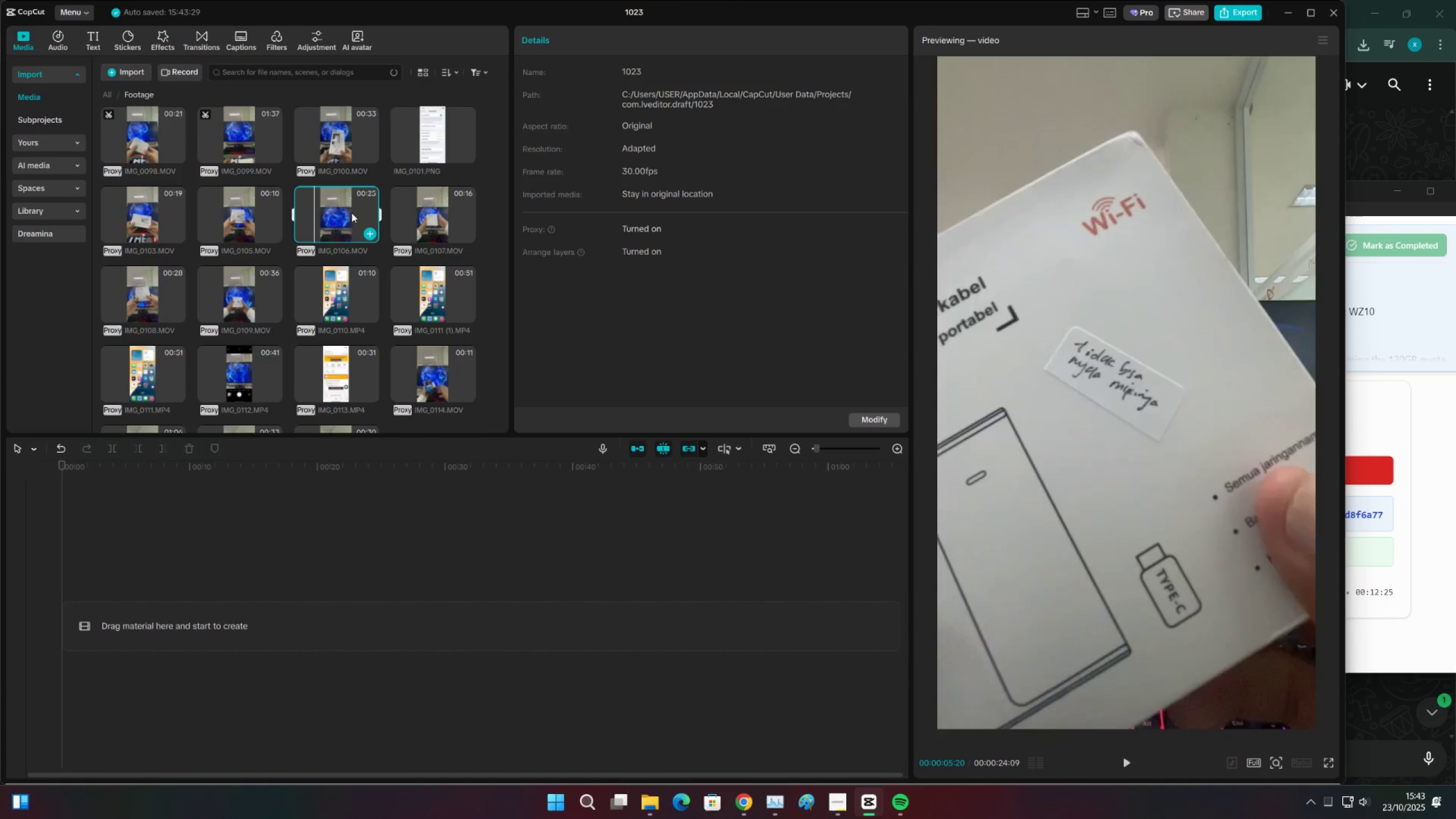 
double_click([360, 213])
 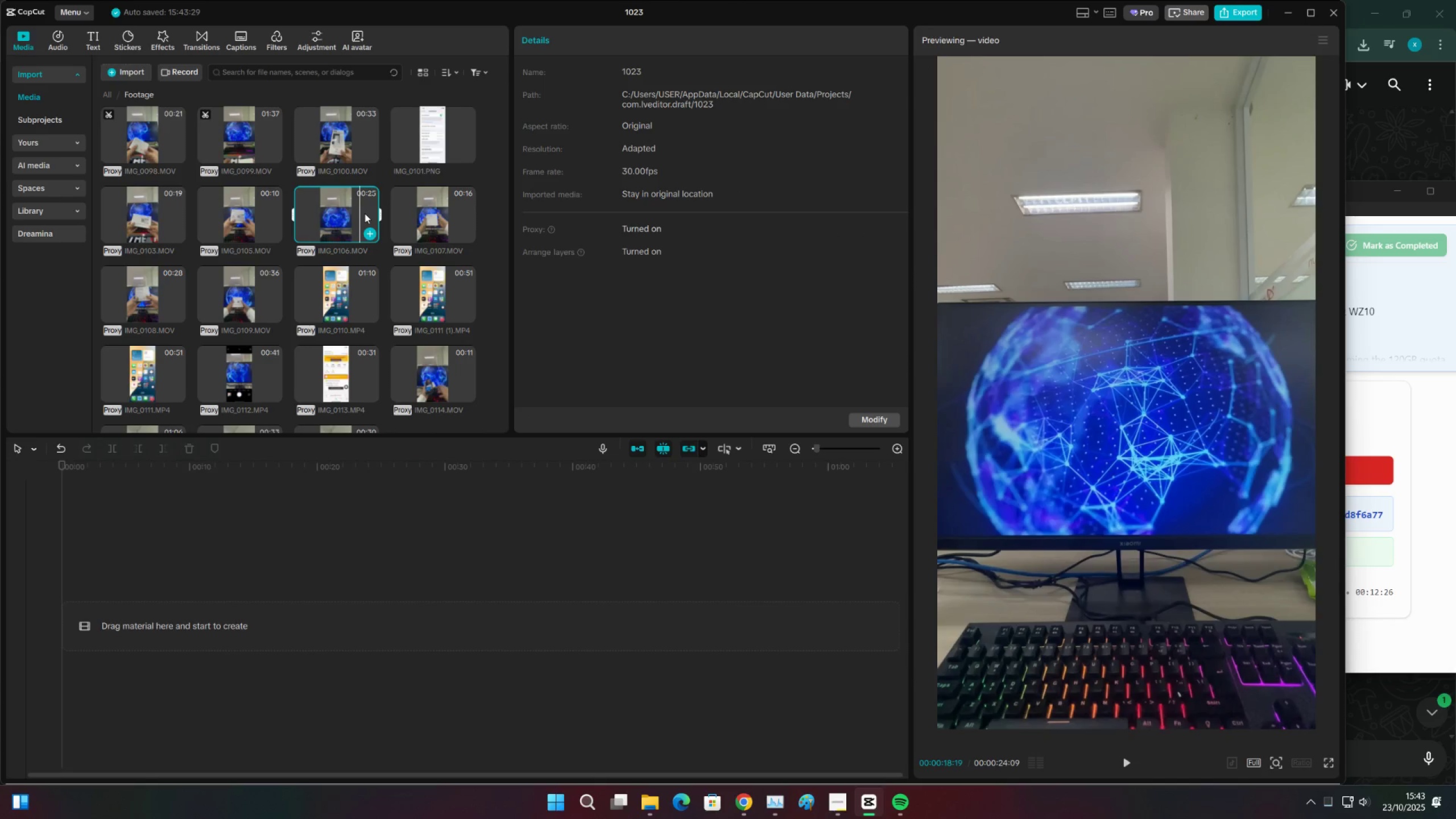 
triple_click([365, 213])
 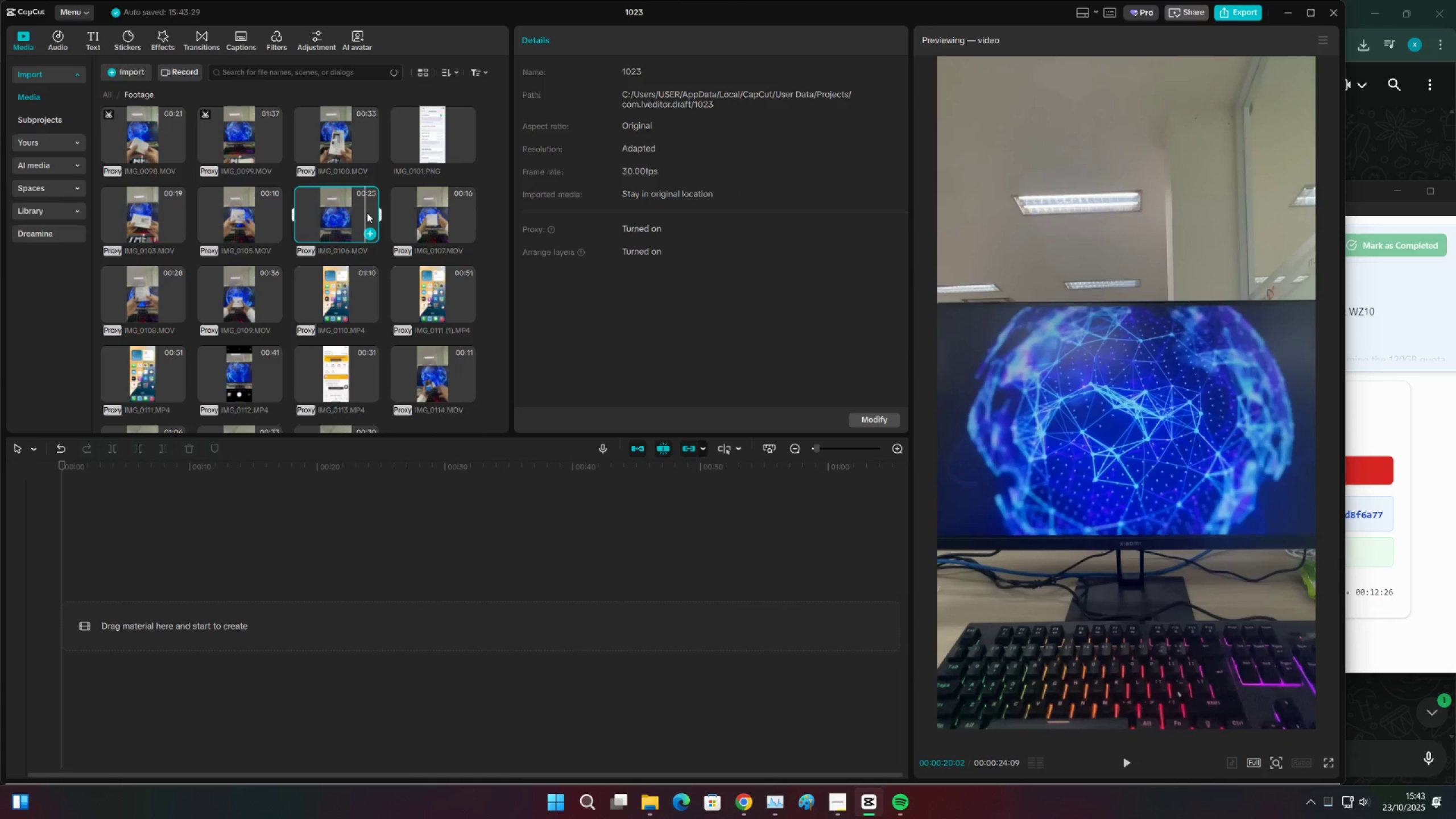 
triple_click([367, 213])
 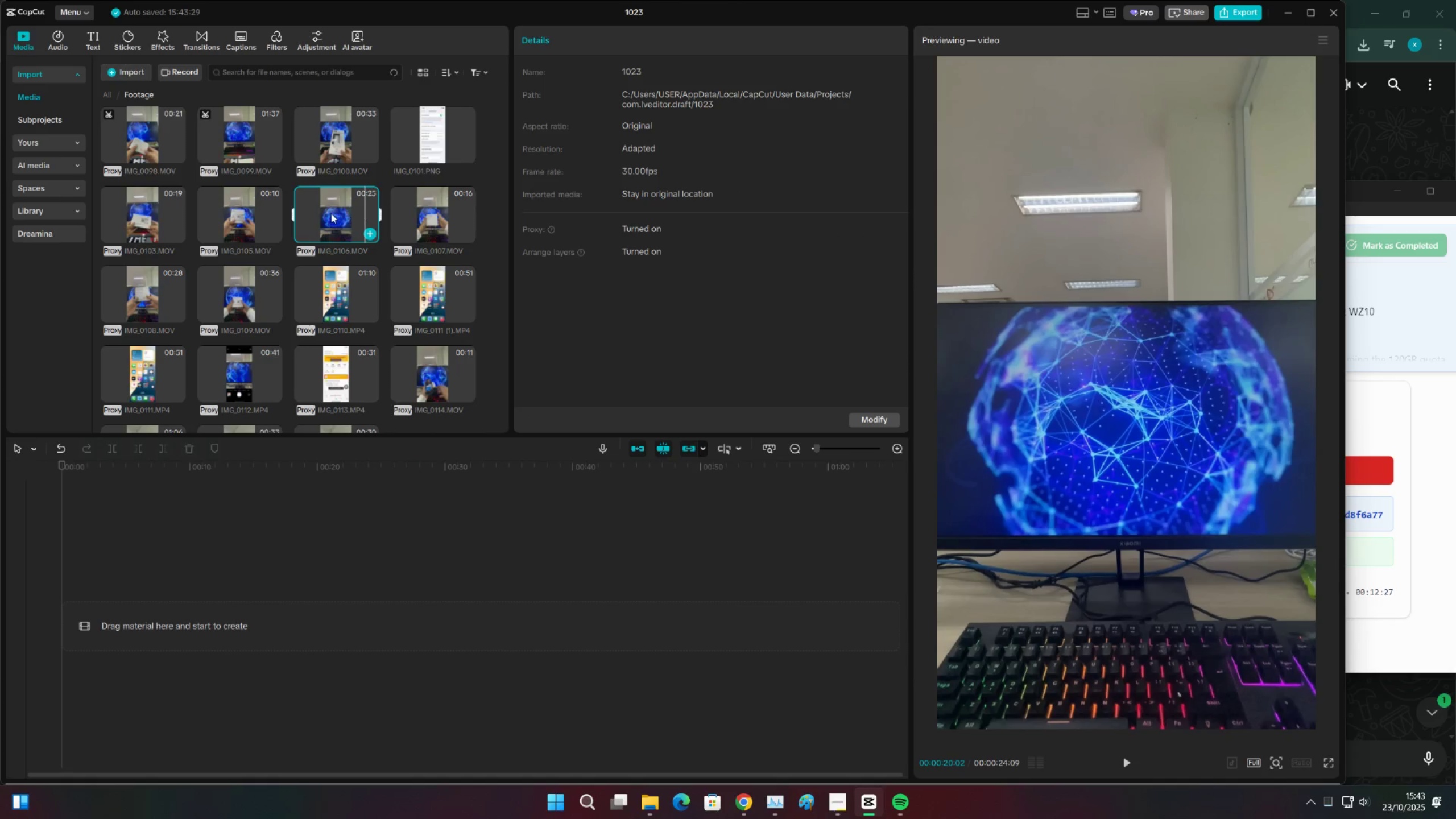 
triple_click([331, 213])
 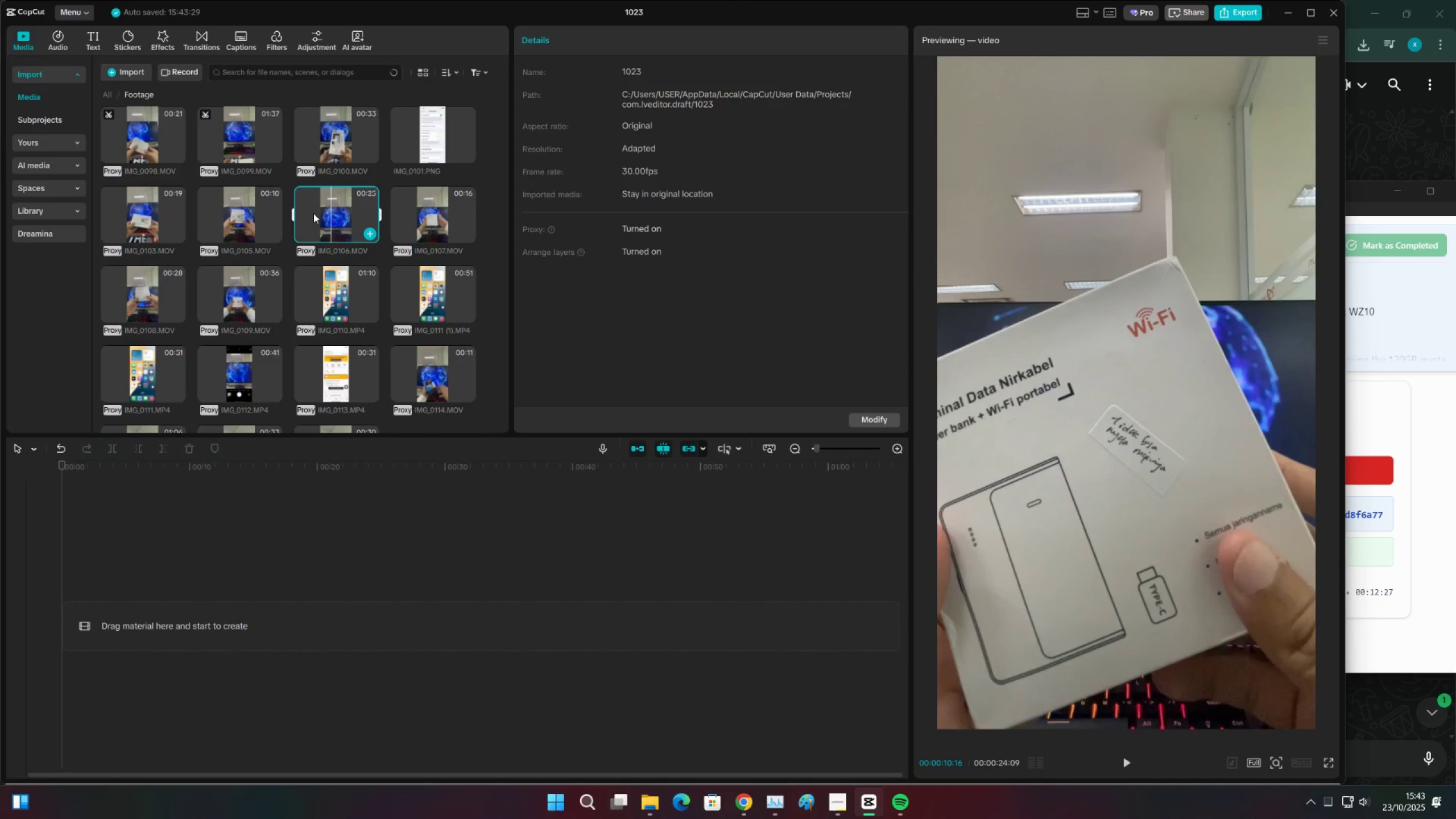 
triple_click([313, 213])
 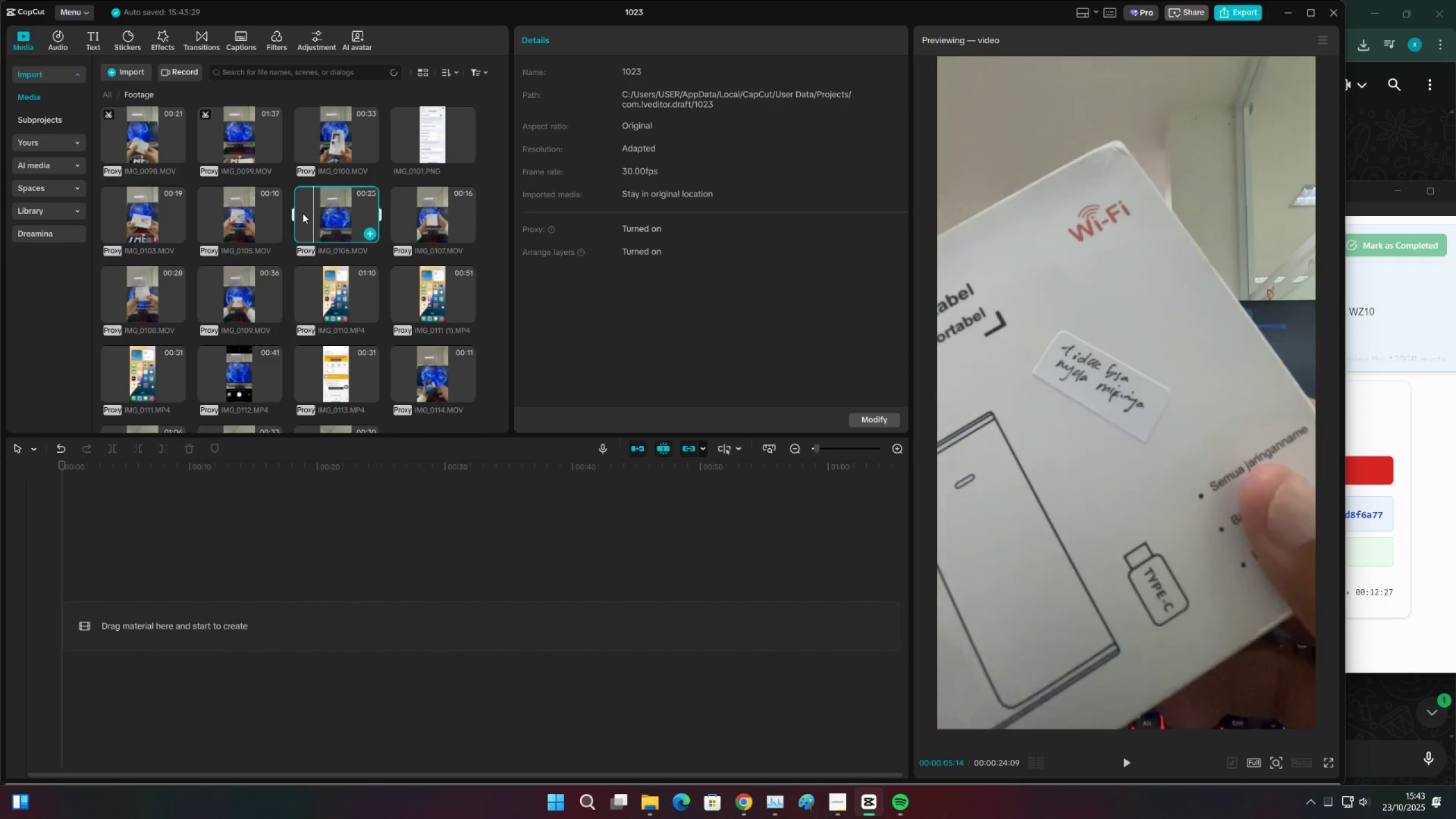 
triple_click([303, 213])
 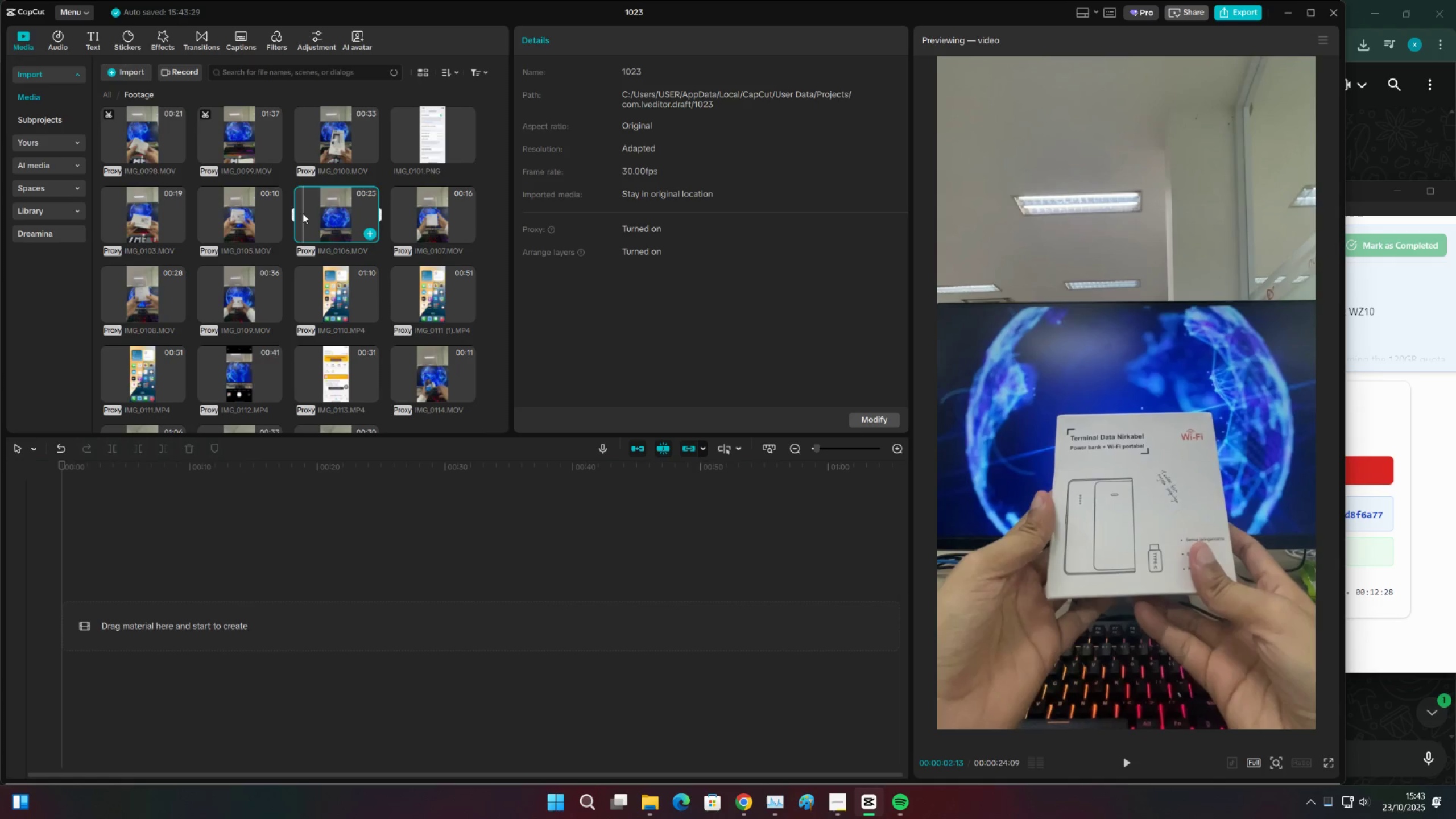 
key(Space)
 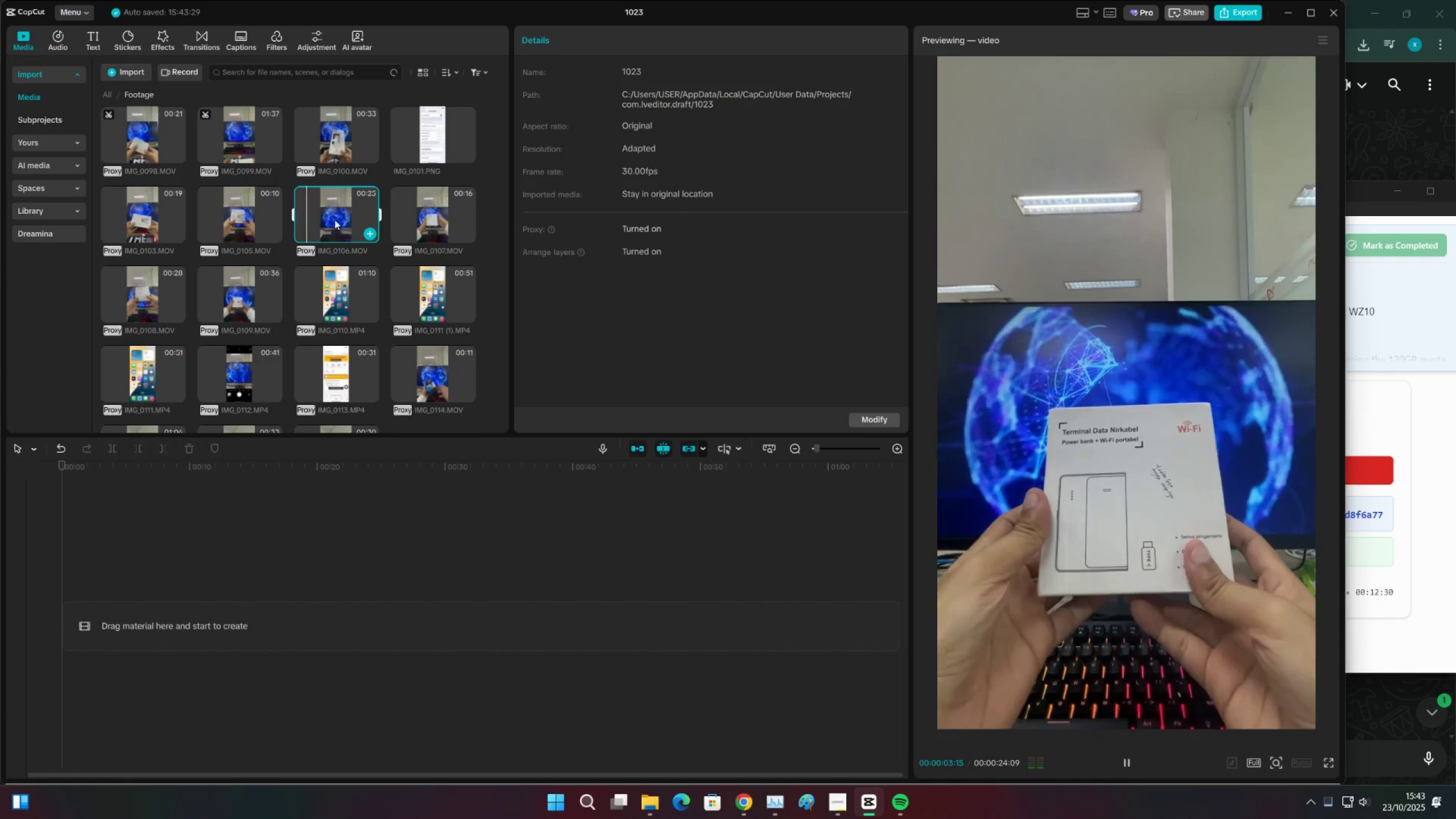 
key(Space)
 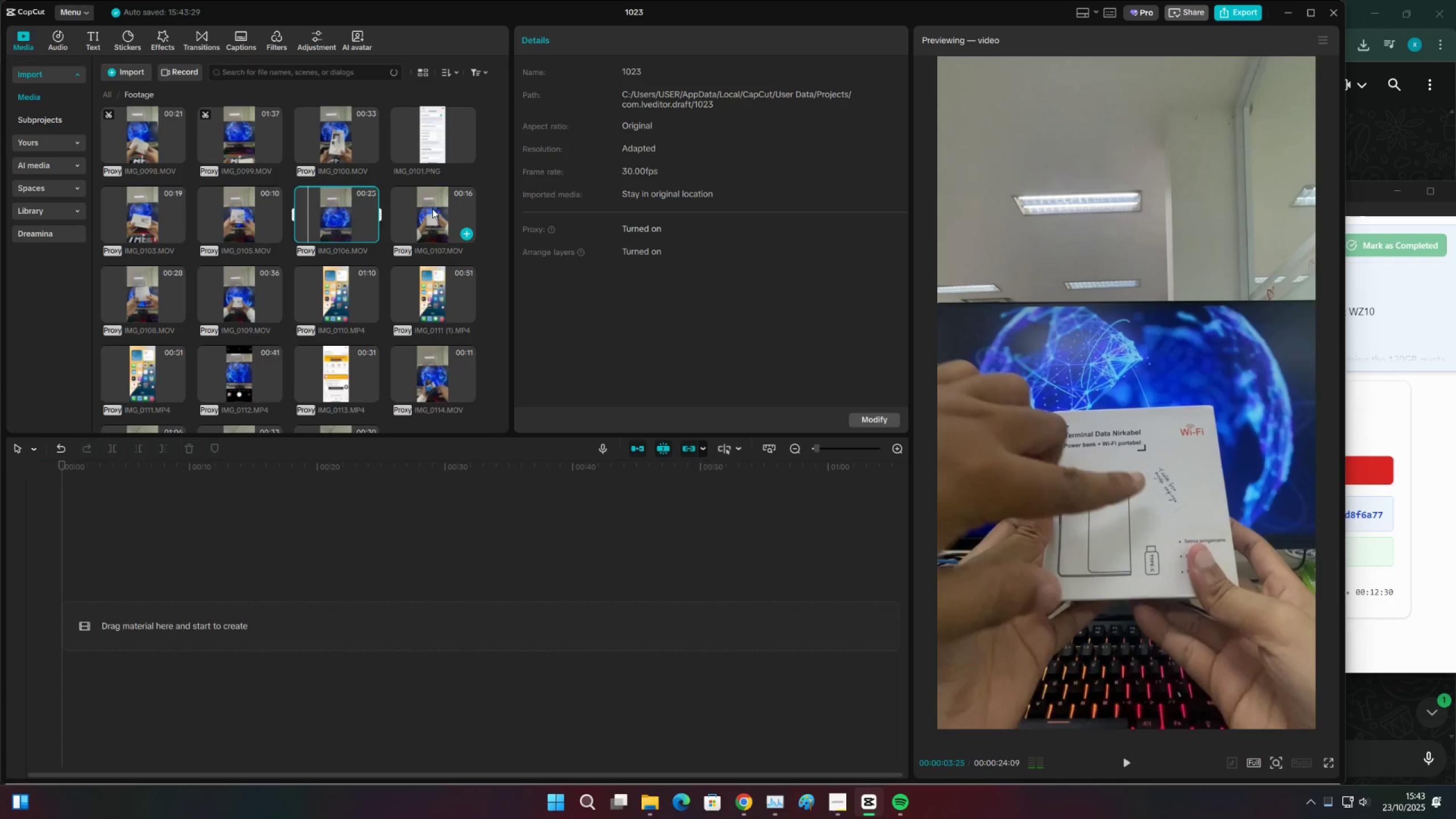 
left_click([432, 209])
 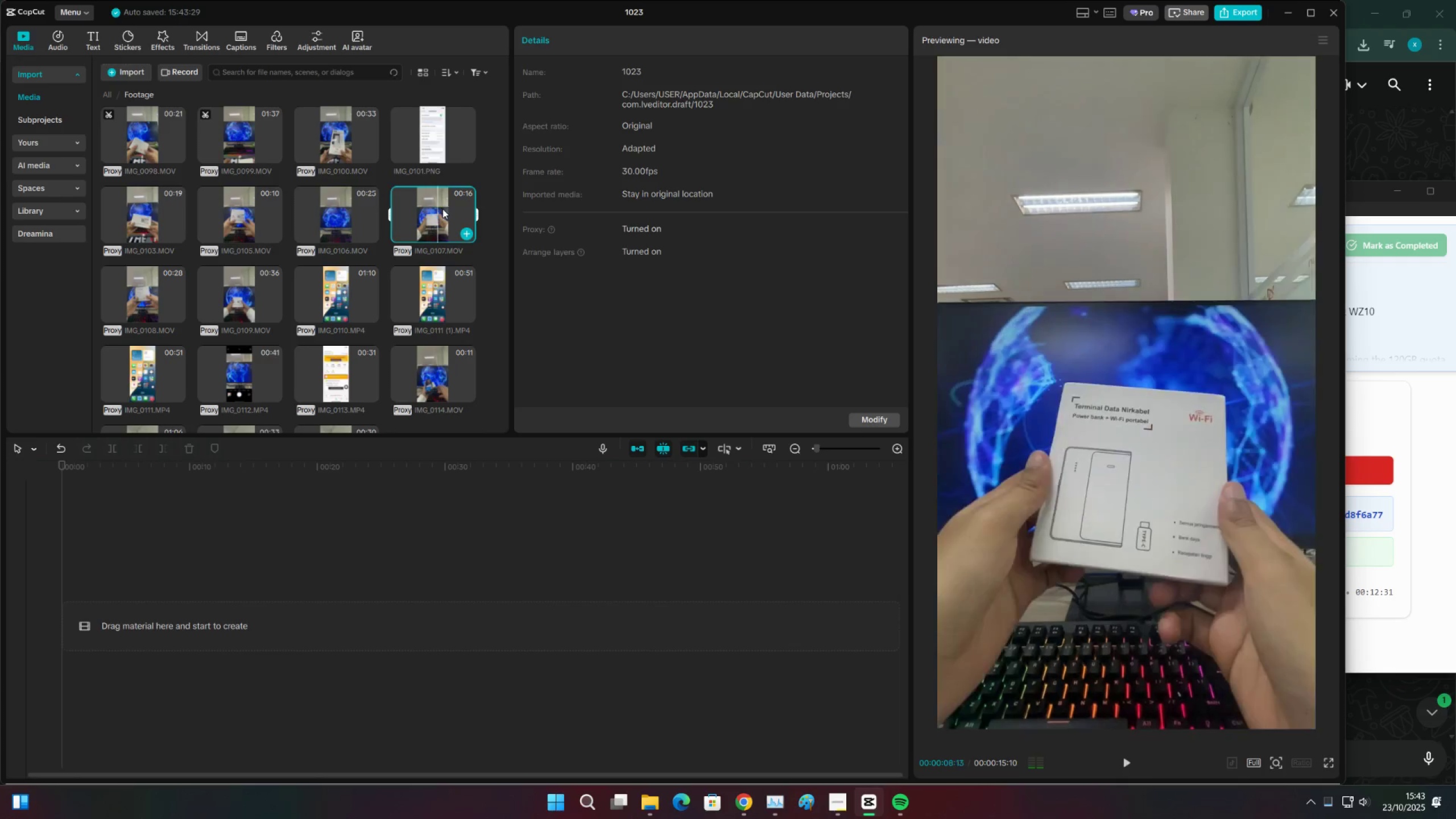 
triple_click([442, 209])
 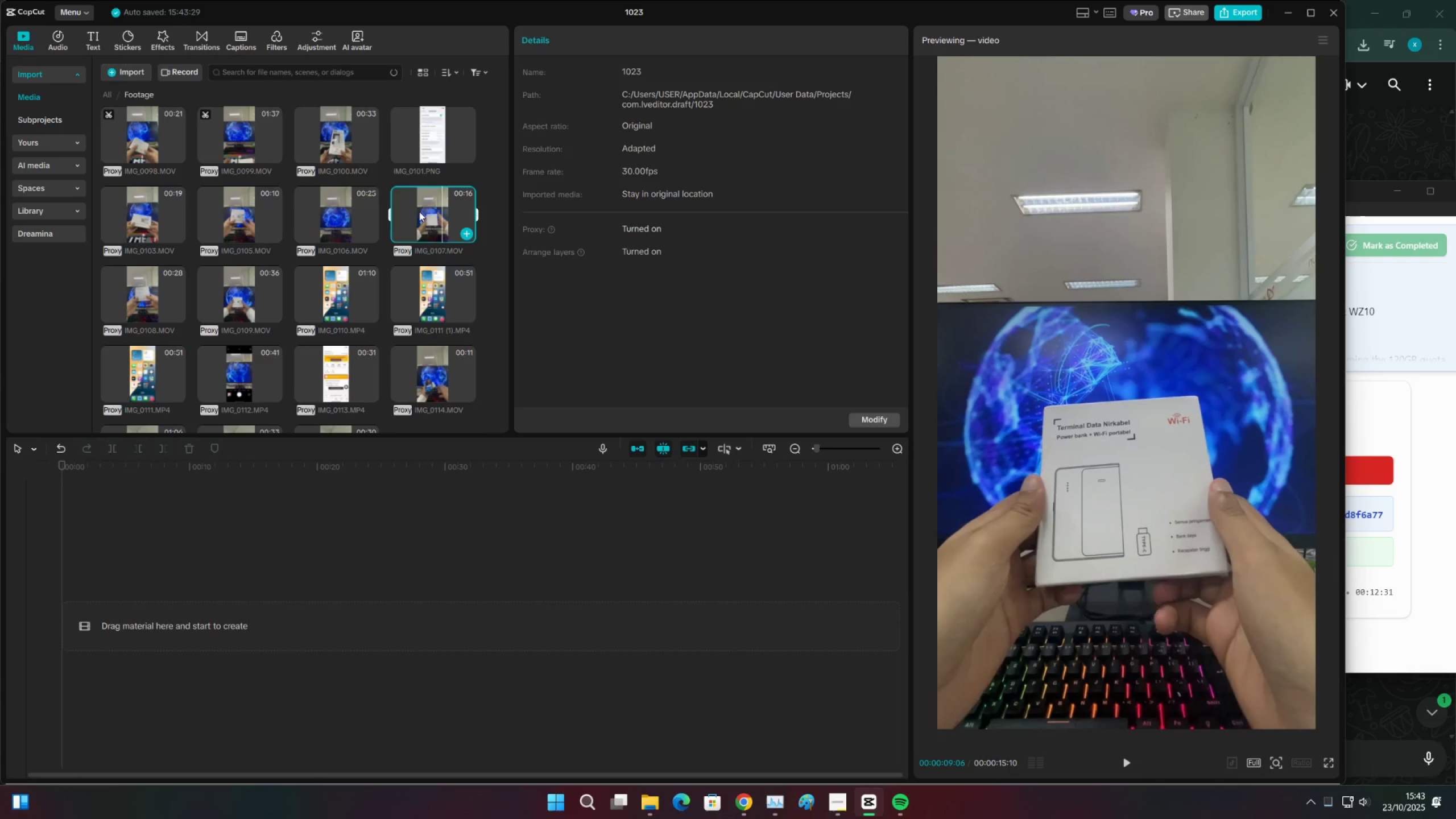 
triple_click([419, 212])
 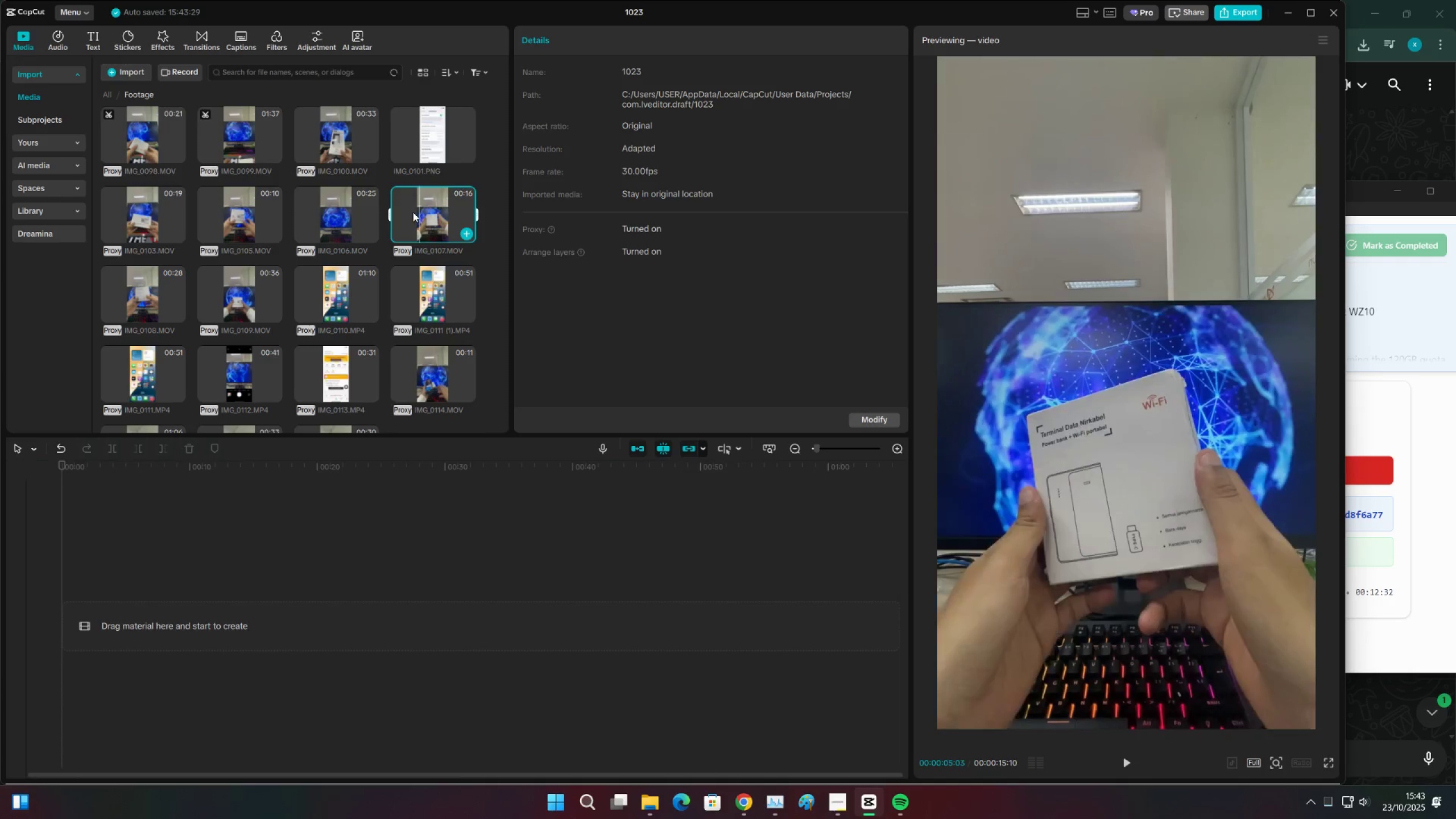 
triple_click([413, 212])
 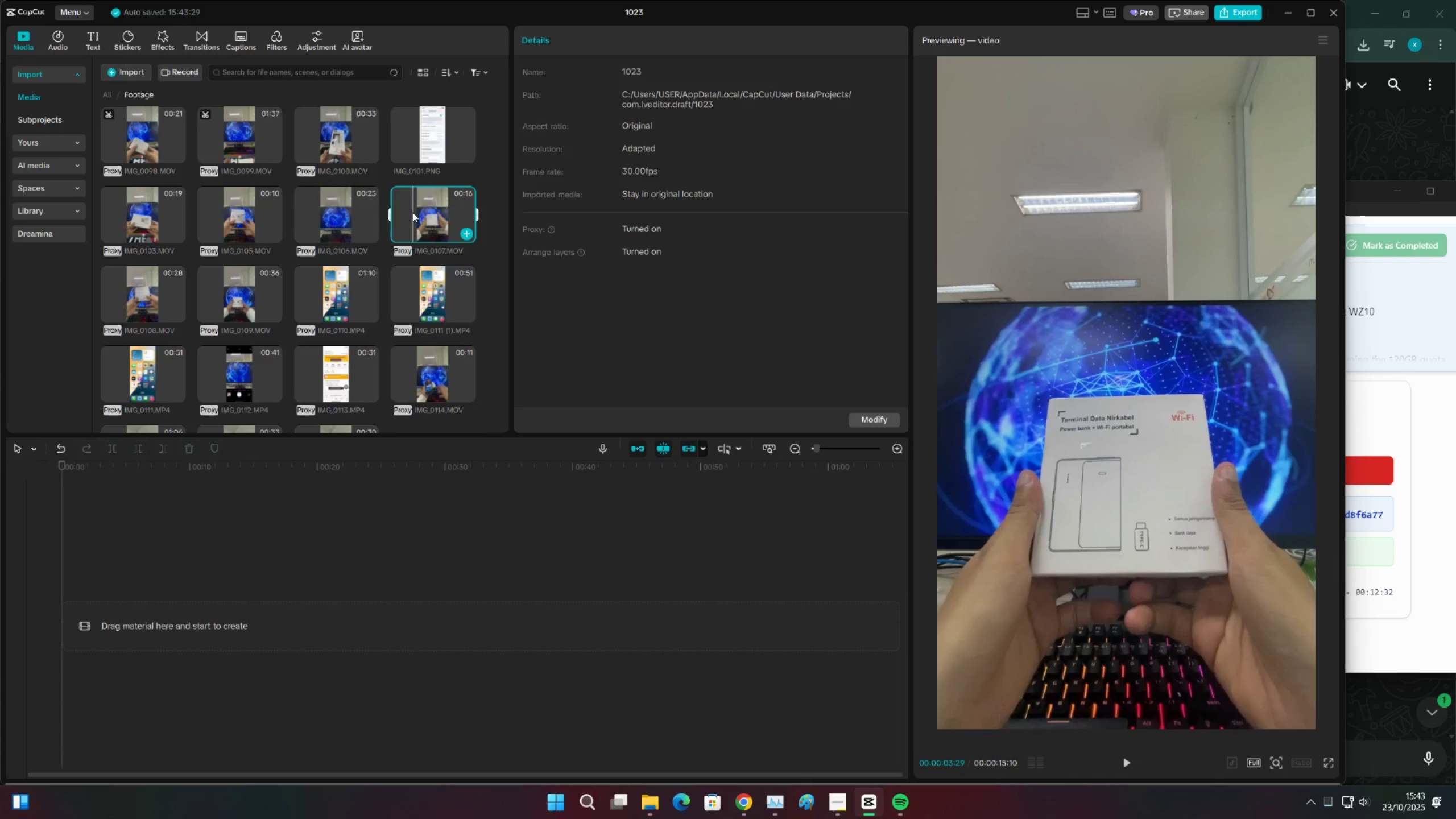 
triple_click([412, 212])
 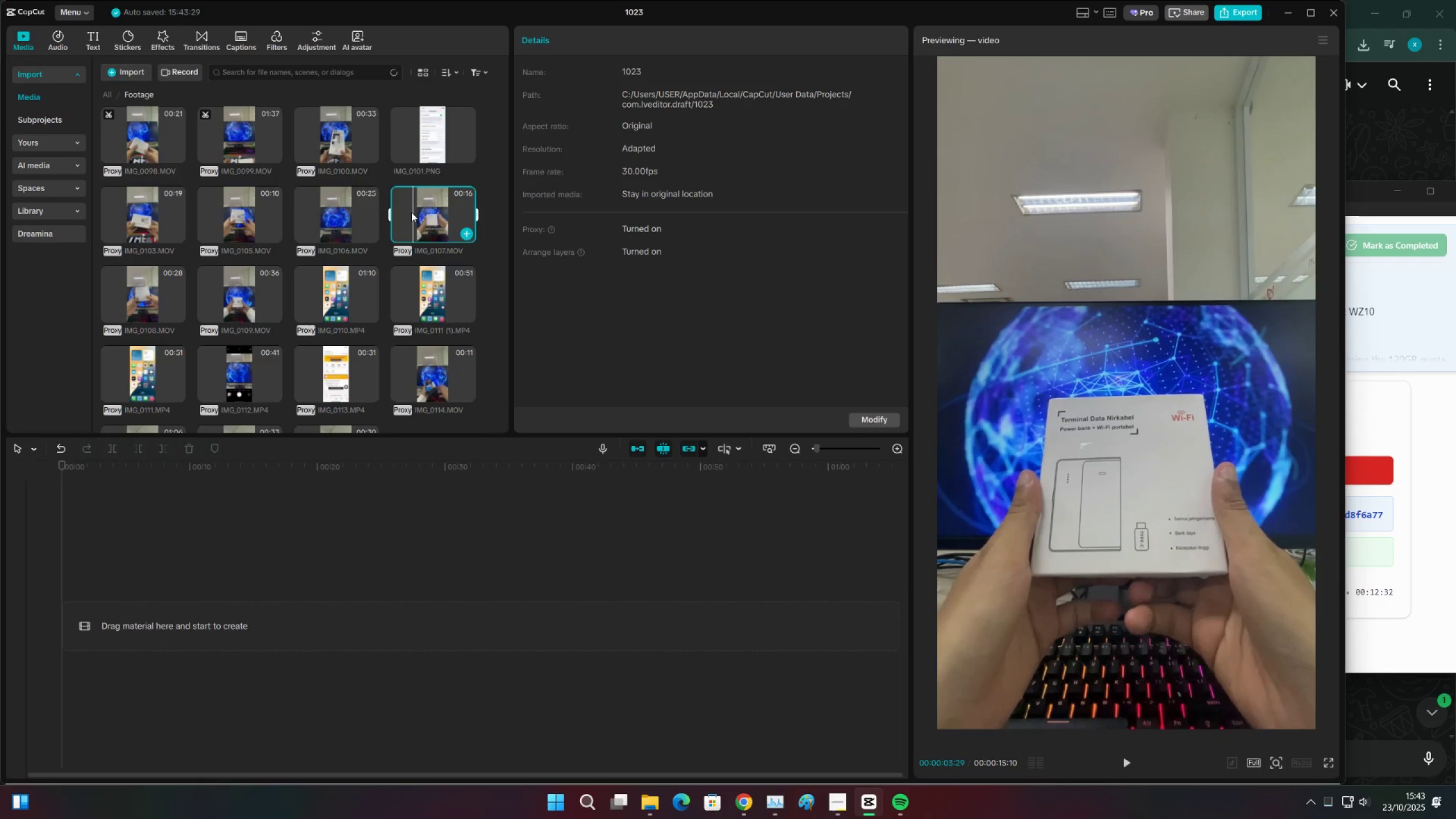 
left_click([411, 212])
 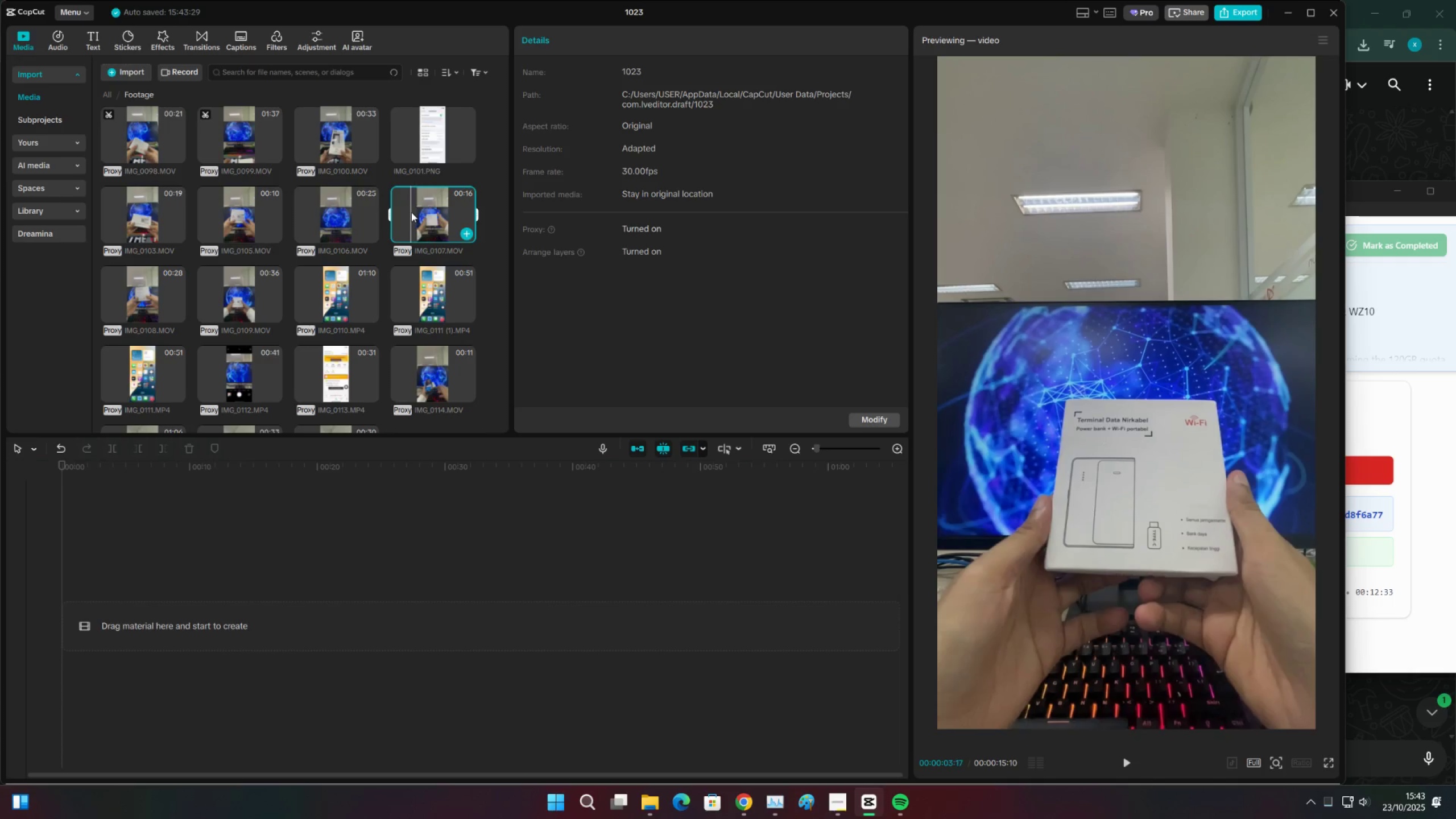 
key(I)
 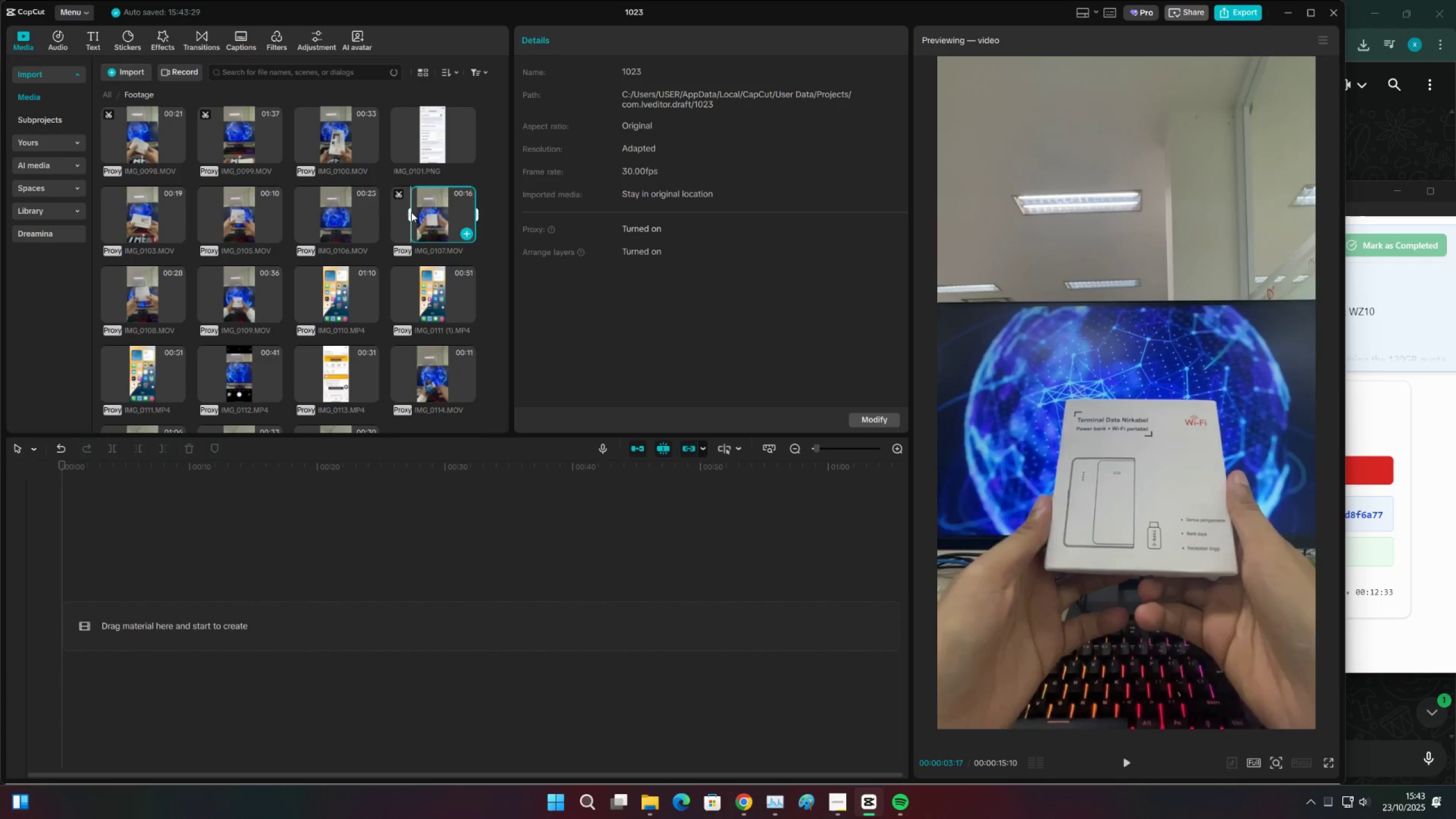 
key(Space)
 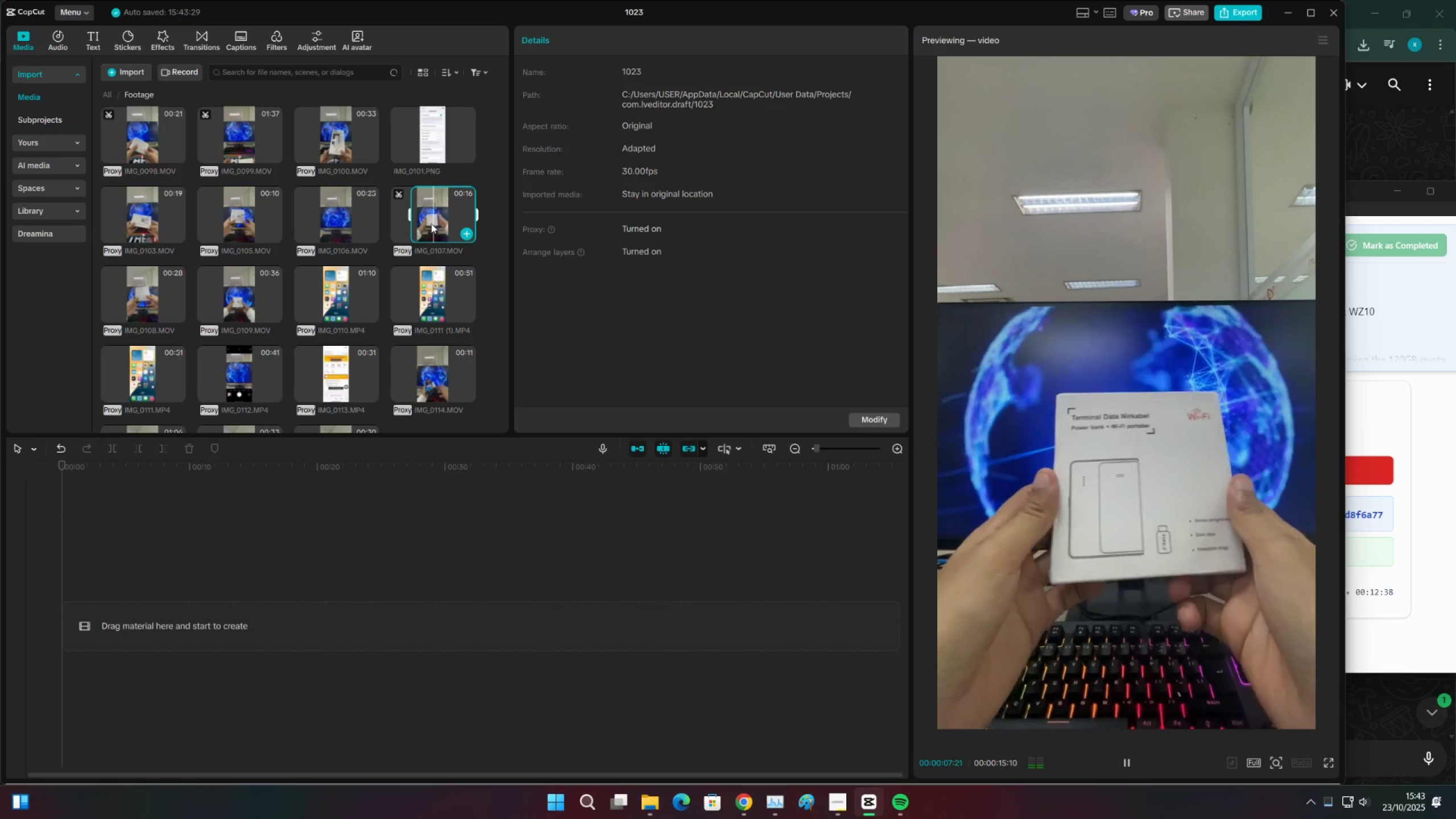 
wait(9.17)
 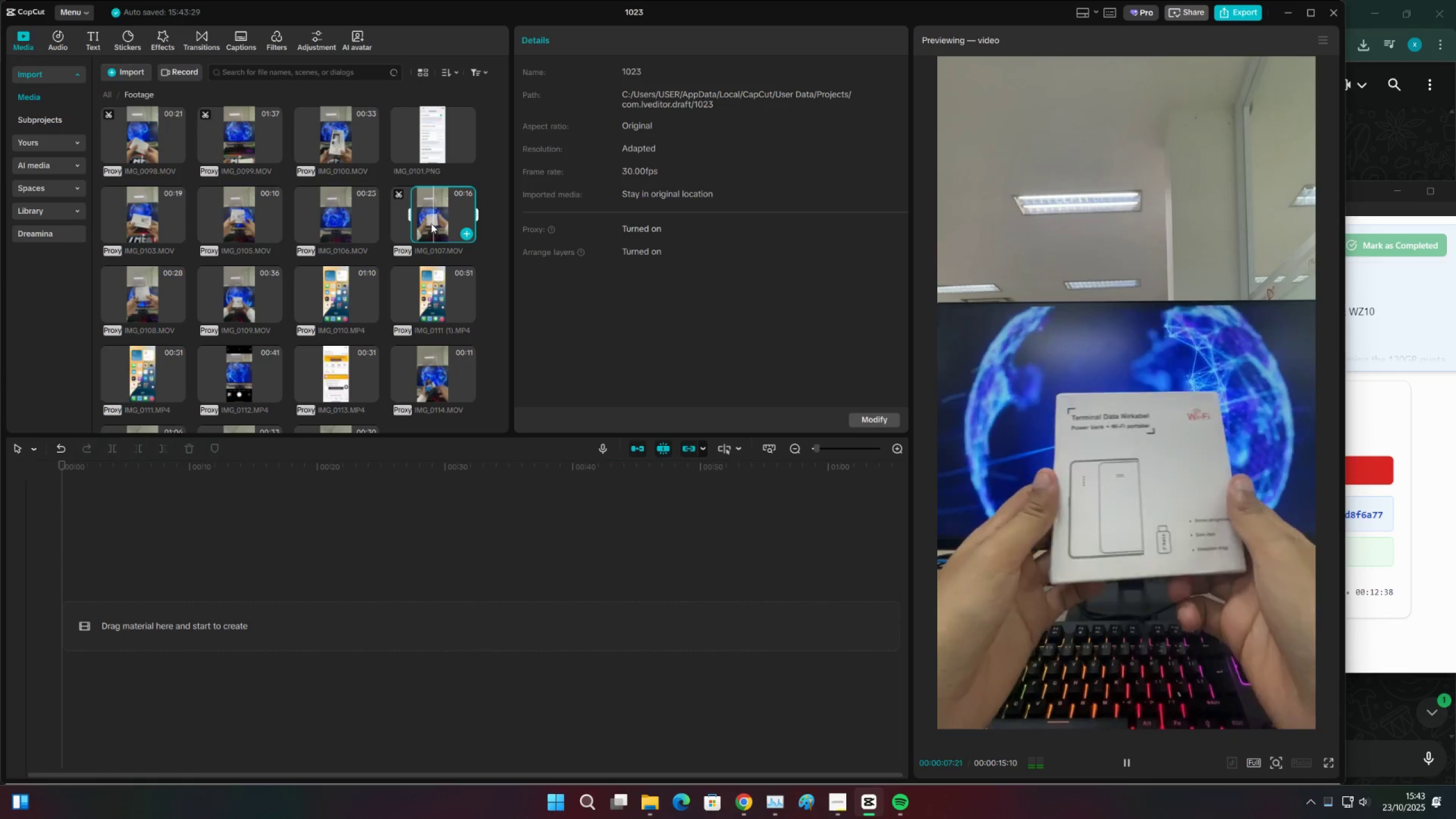 
key(Space)
 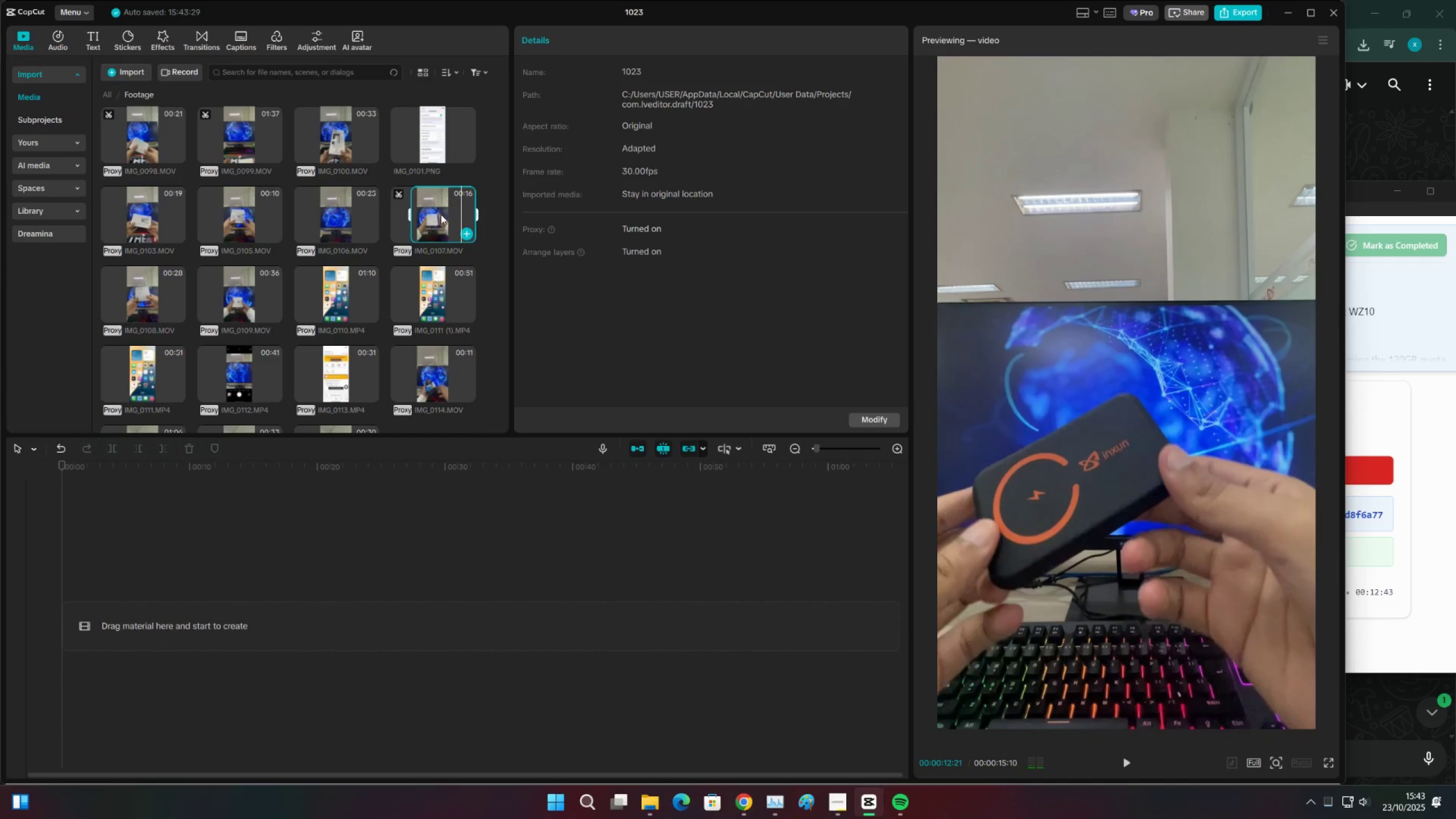 
key(Space)
 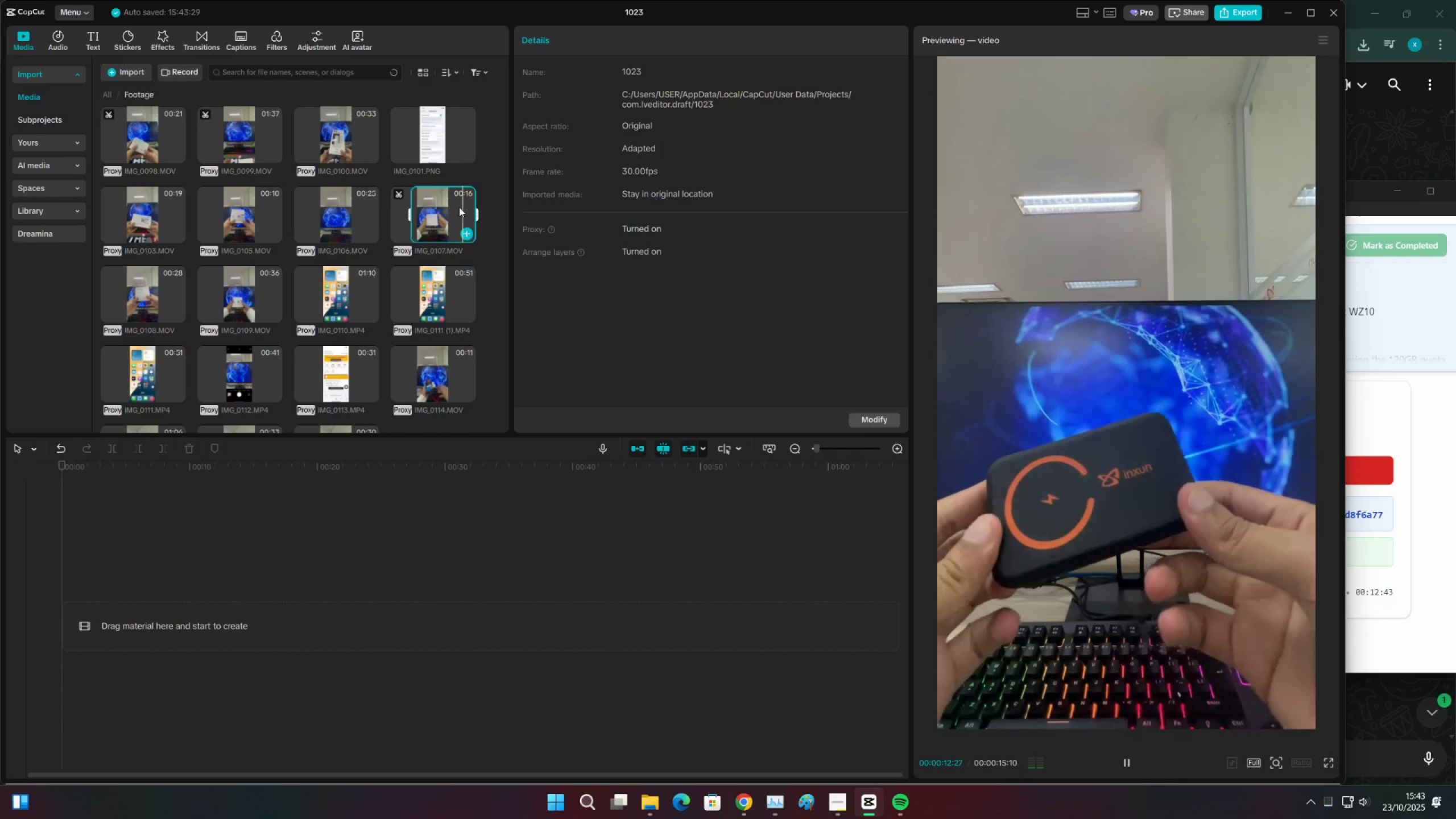 
key(Space)
 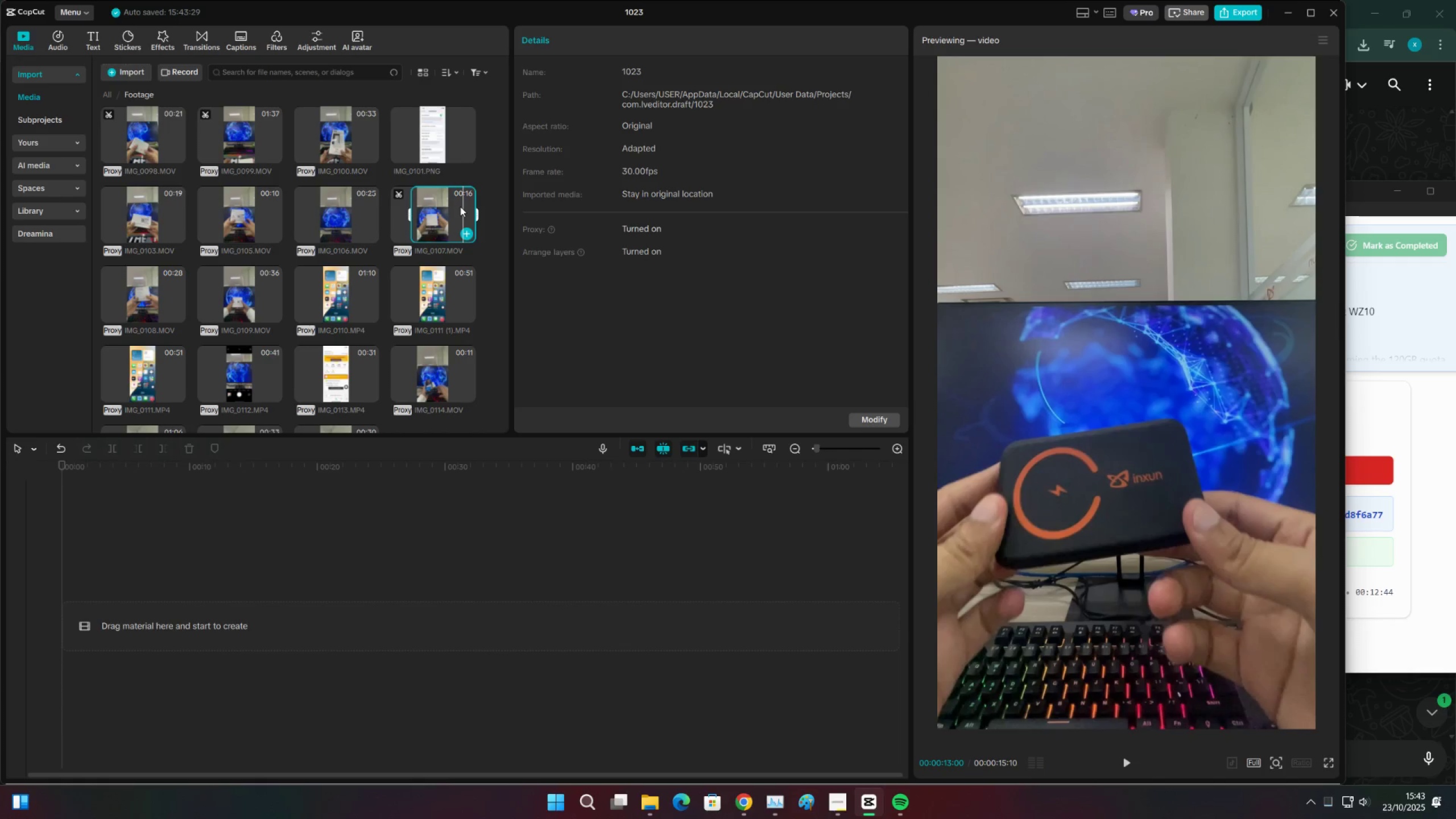 
key(O)
 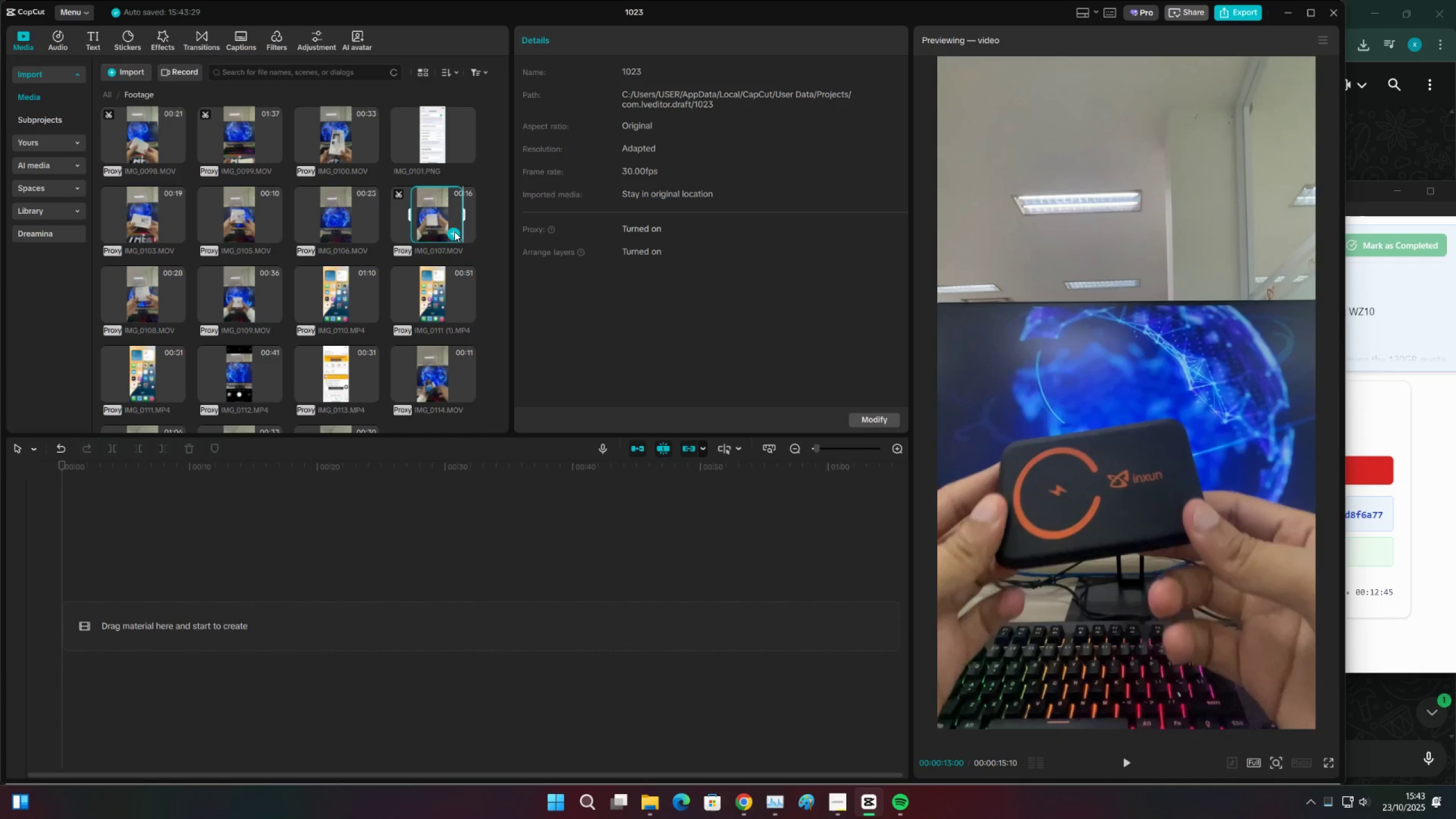 
left_click([455, 232])
 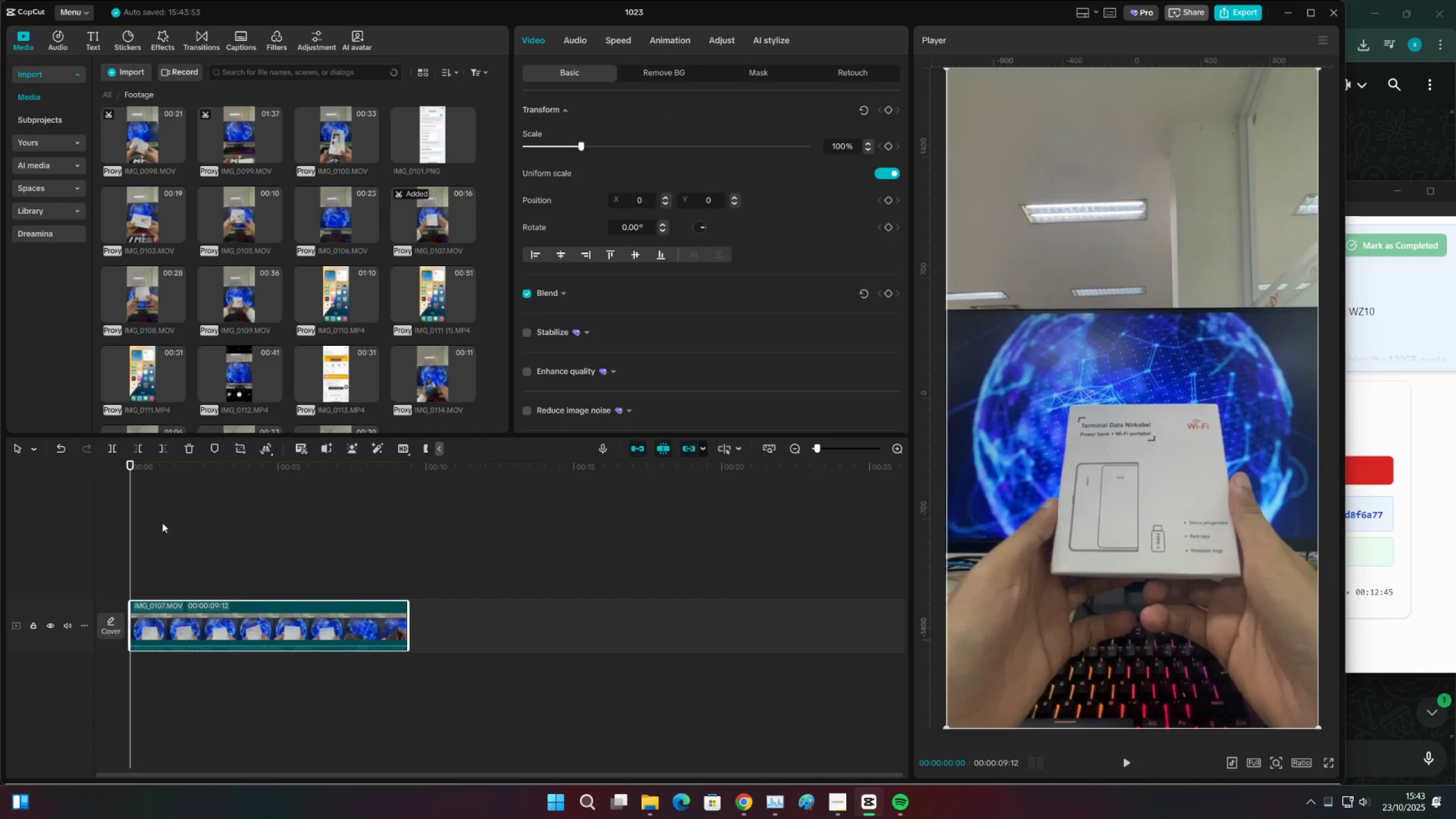 
key(Space)
 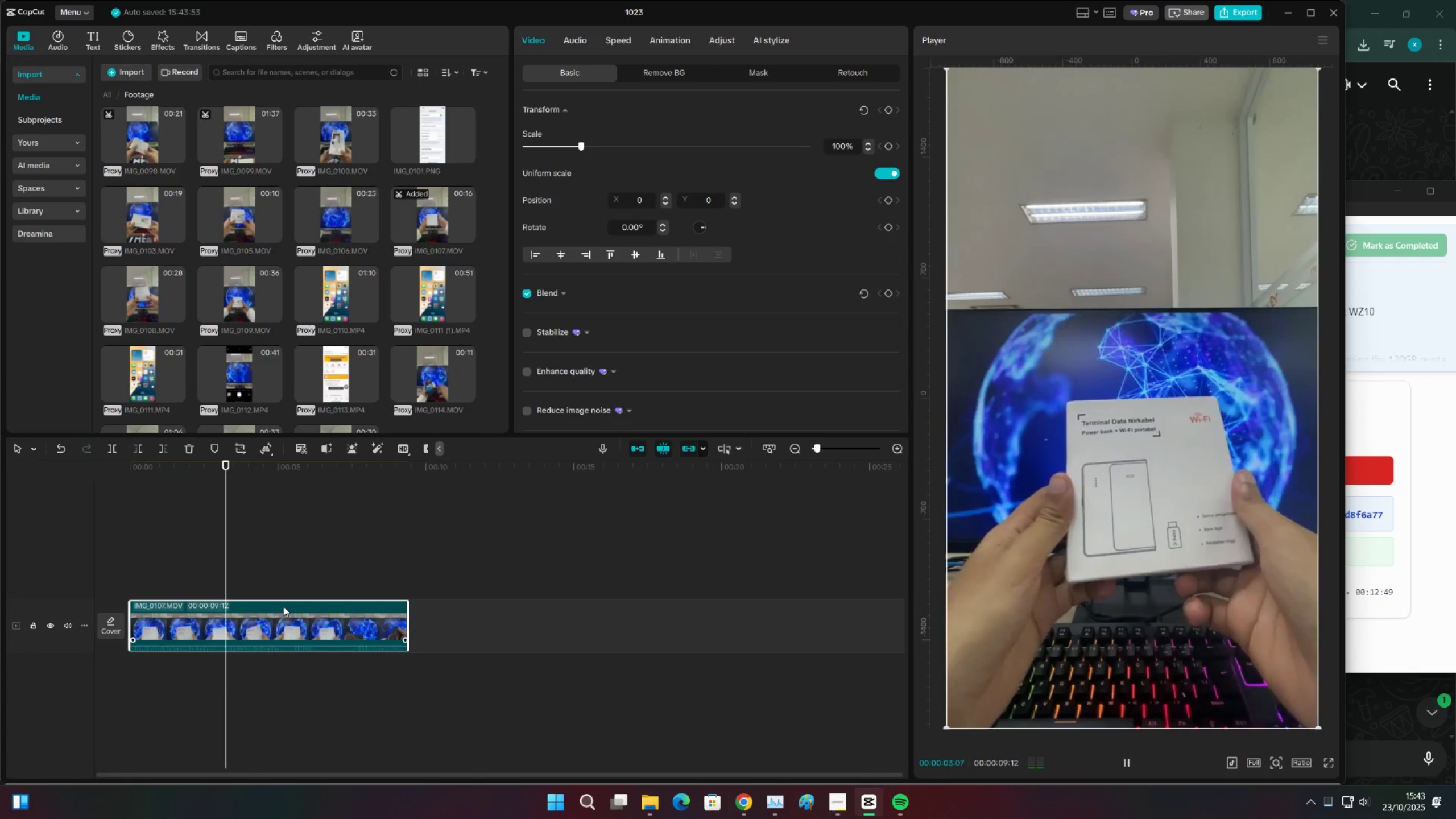 
left_click([1395, 721])
 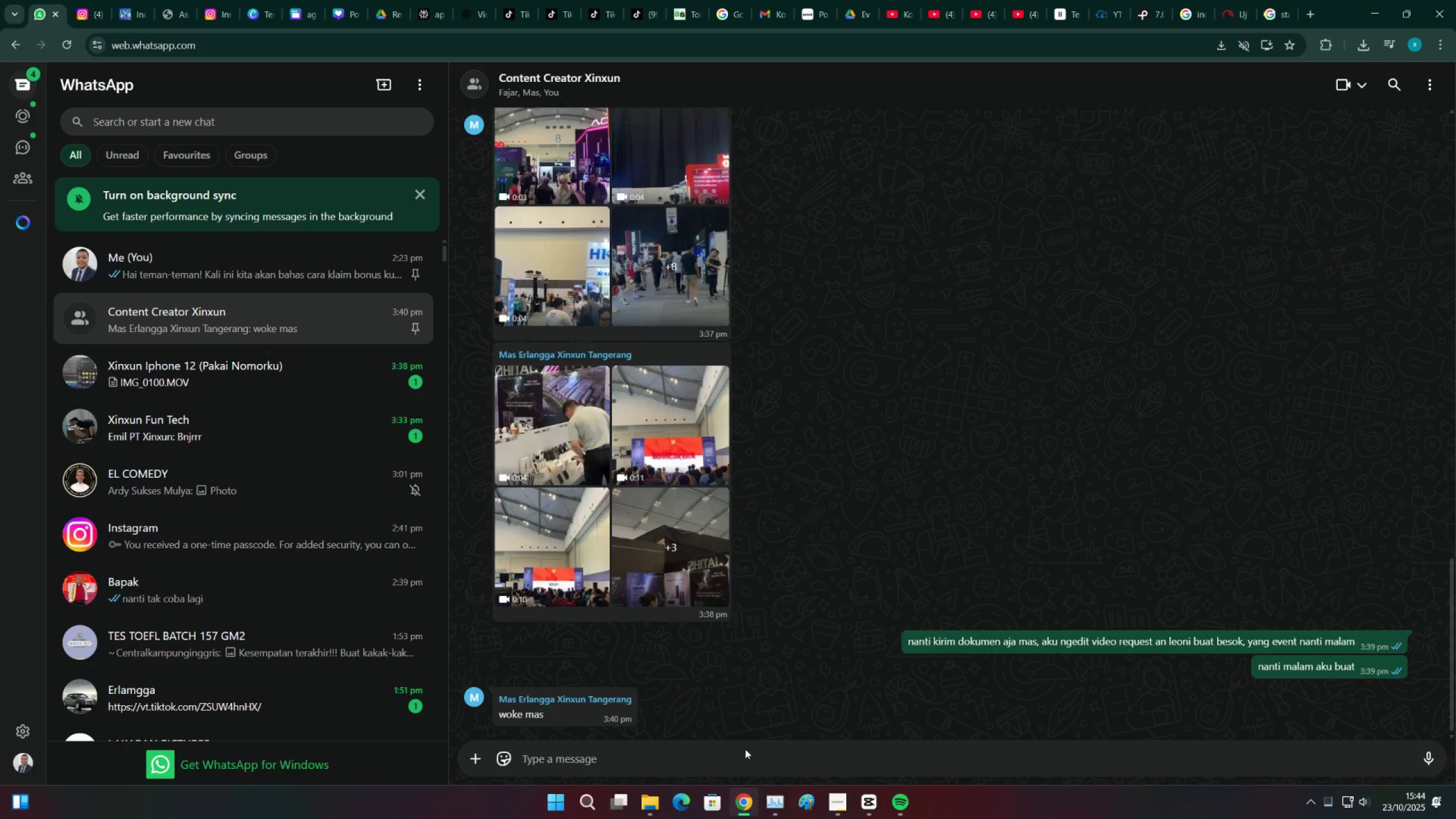 
wait(7.57)
 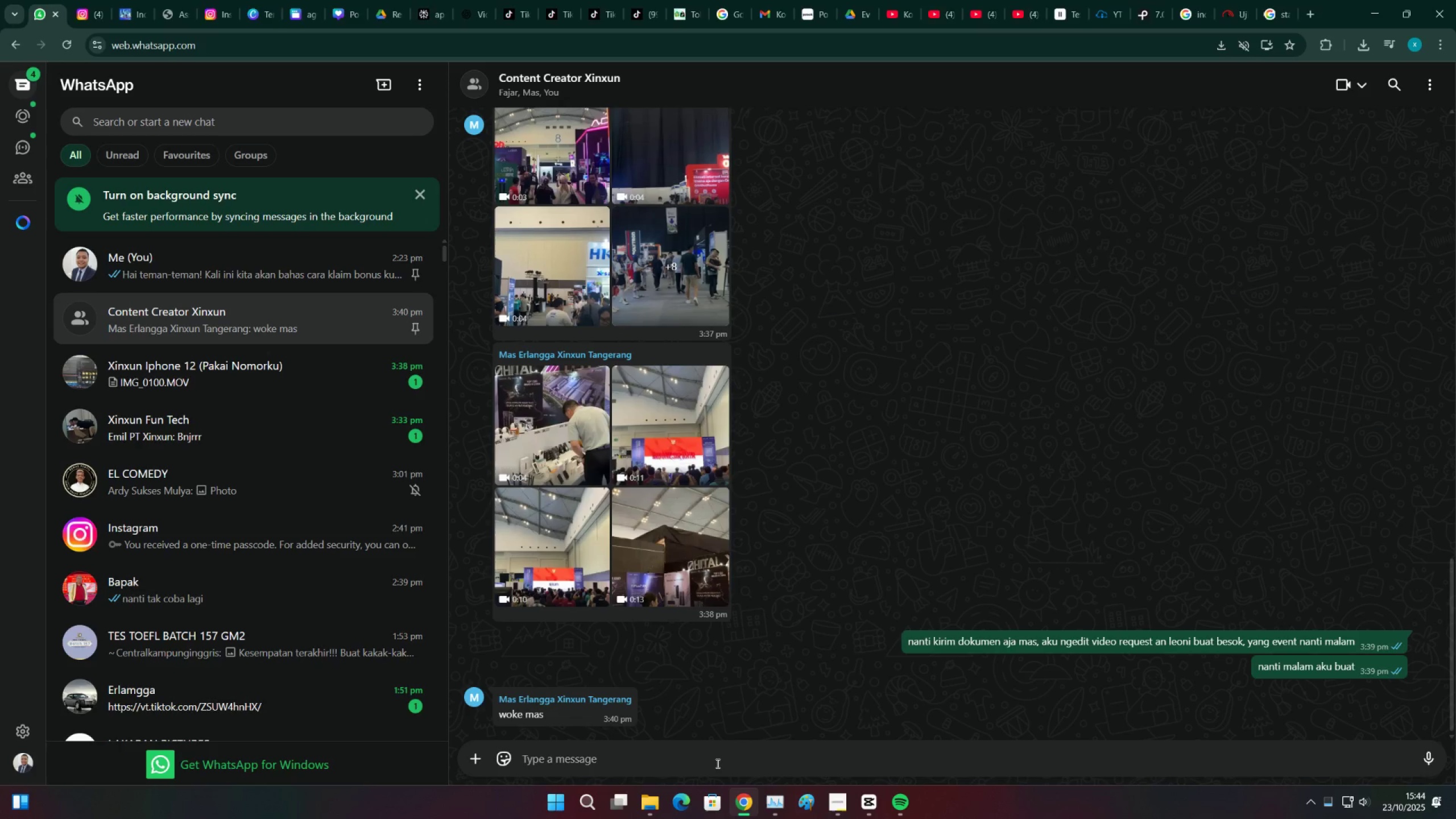 
scroll: coordinate [819, 661], scroll_direction: down, amount: 1.0
 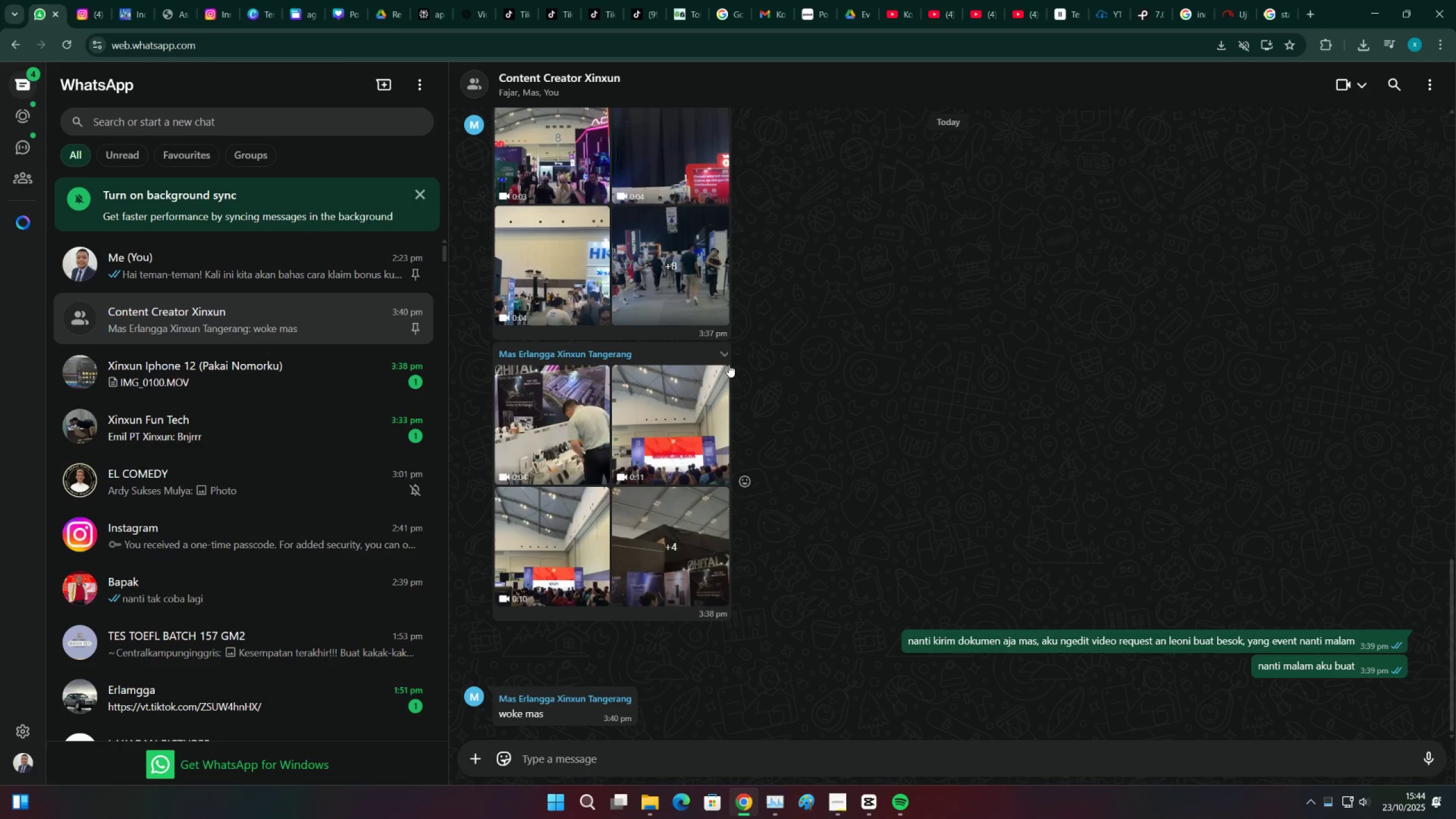 
left_click([723, 351])
 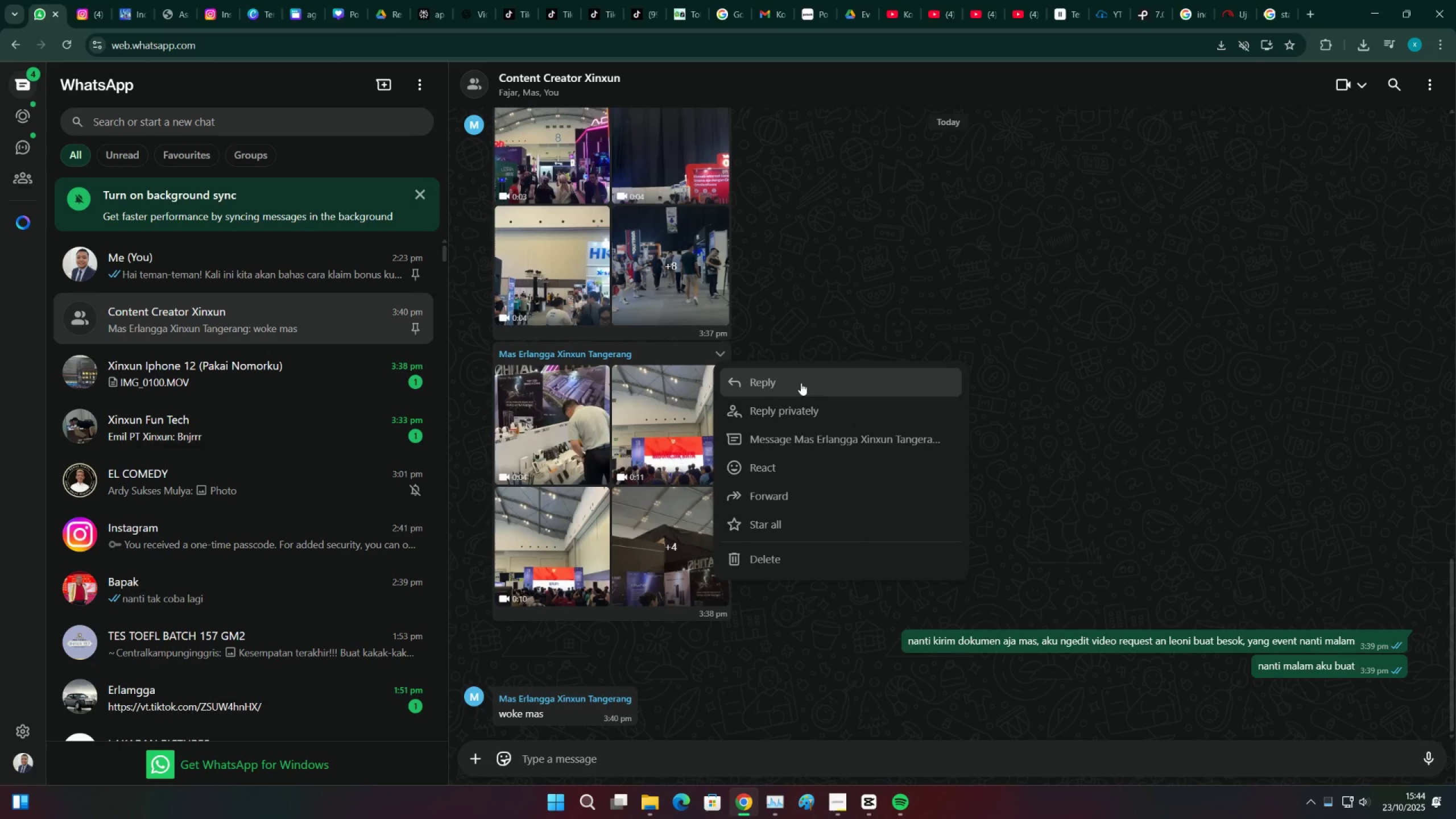 
left_click([801, 383])
 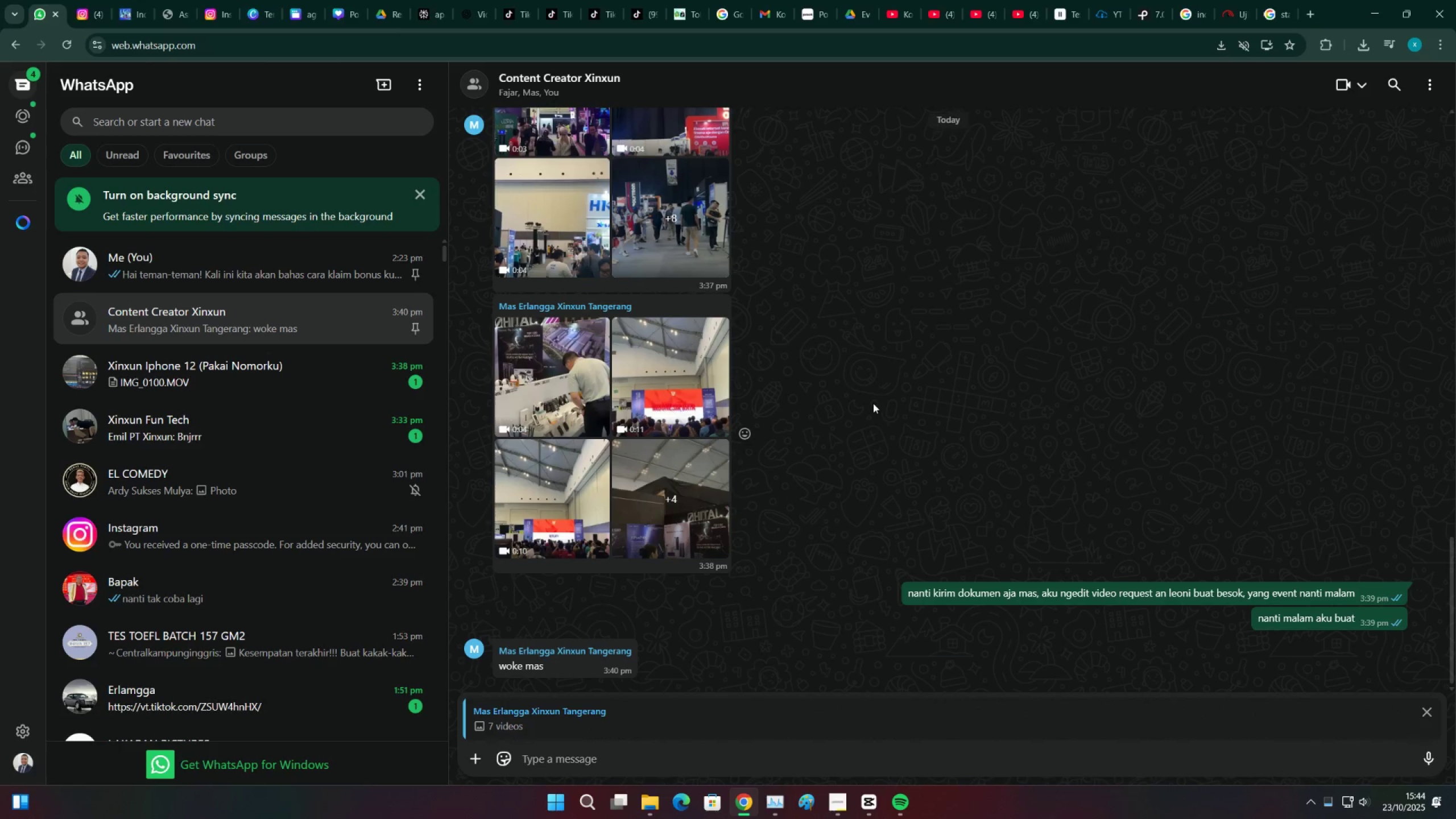 
type(oke makasih mas)
 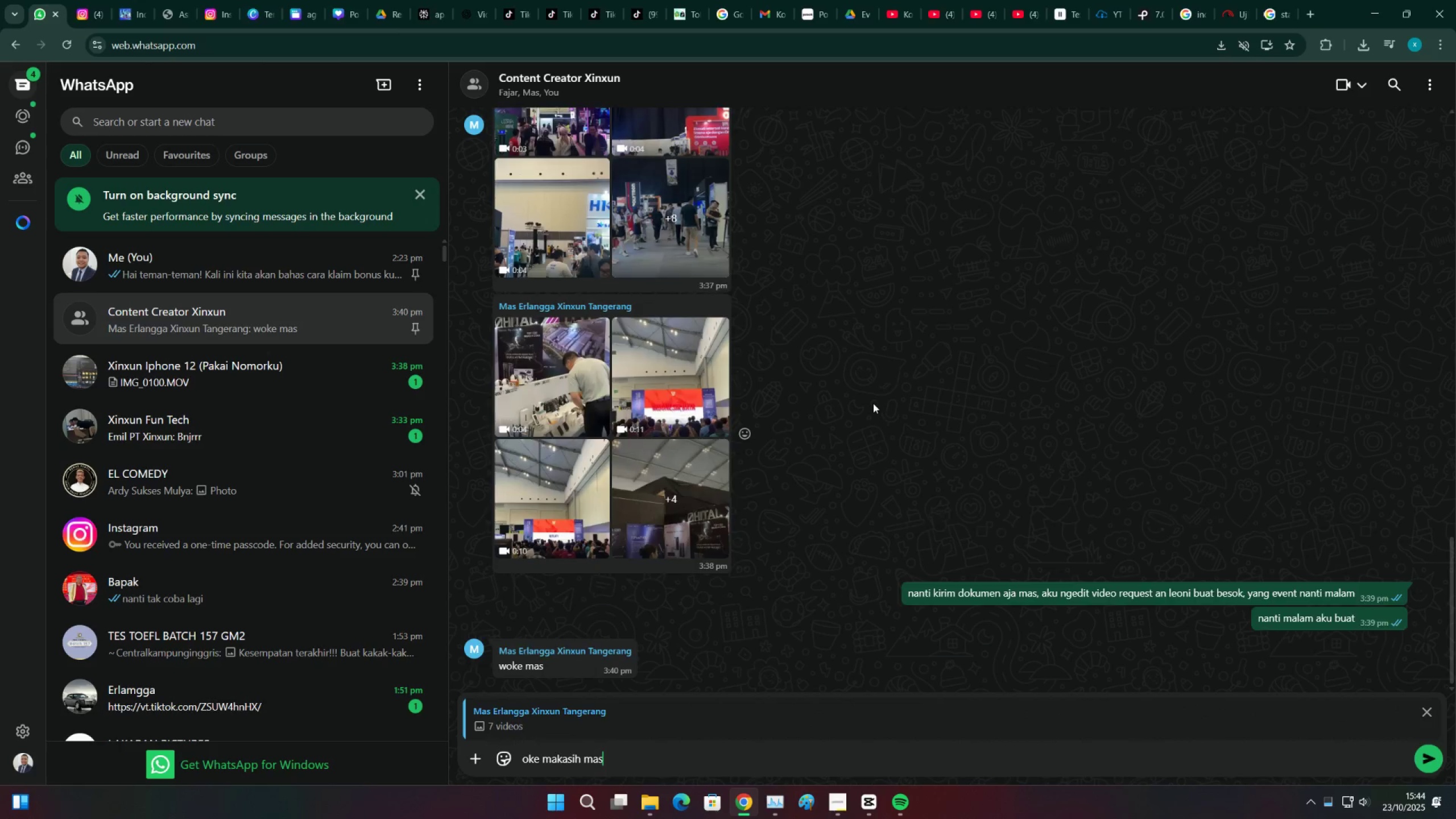 
key(Enter)
 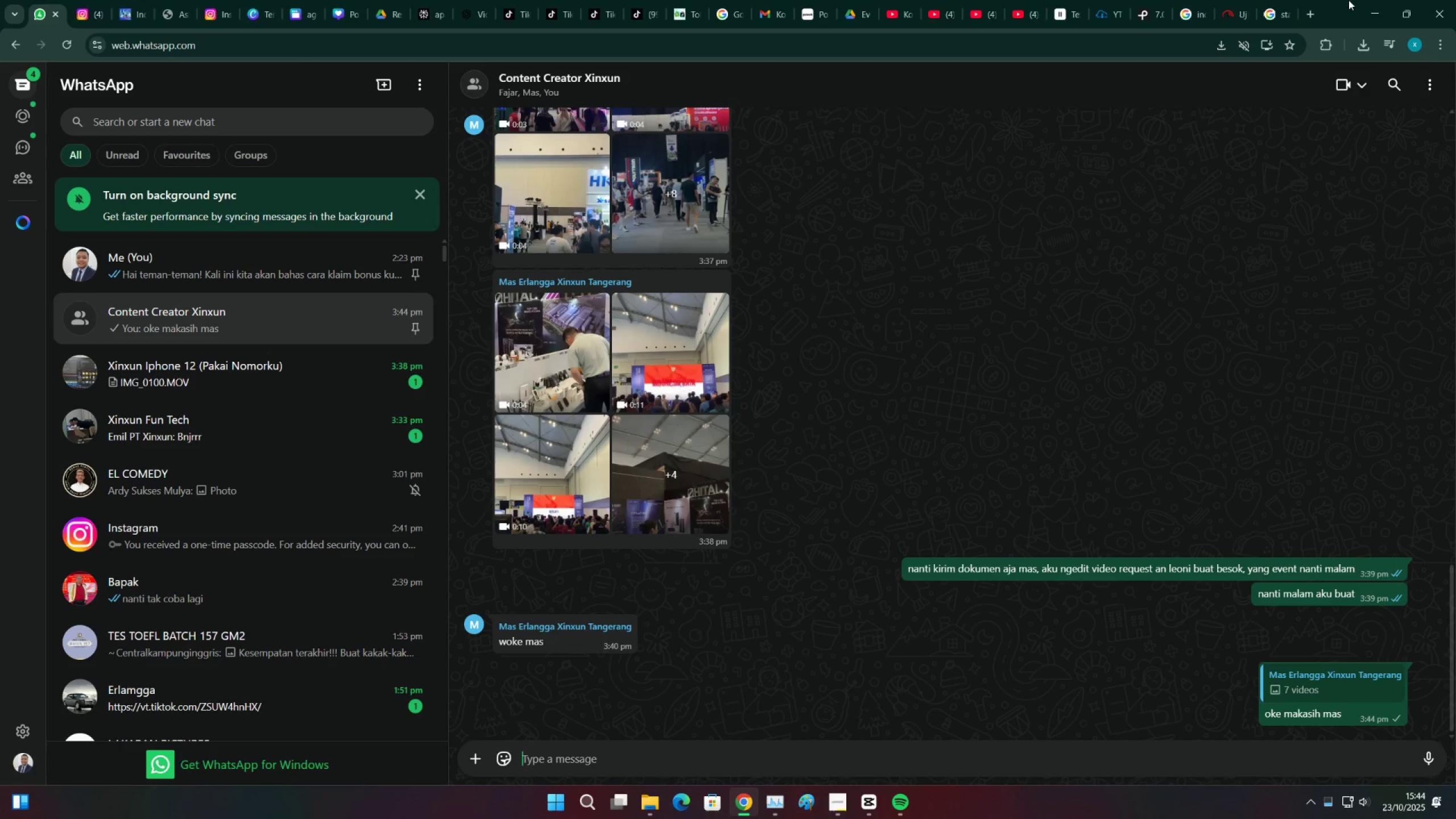 
left_click([1366, 2])
 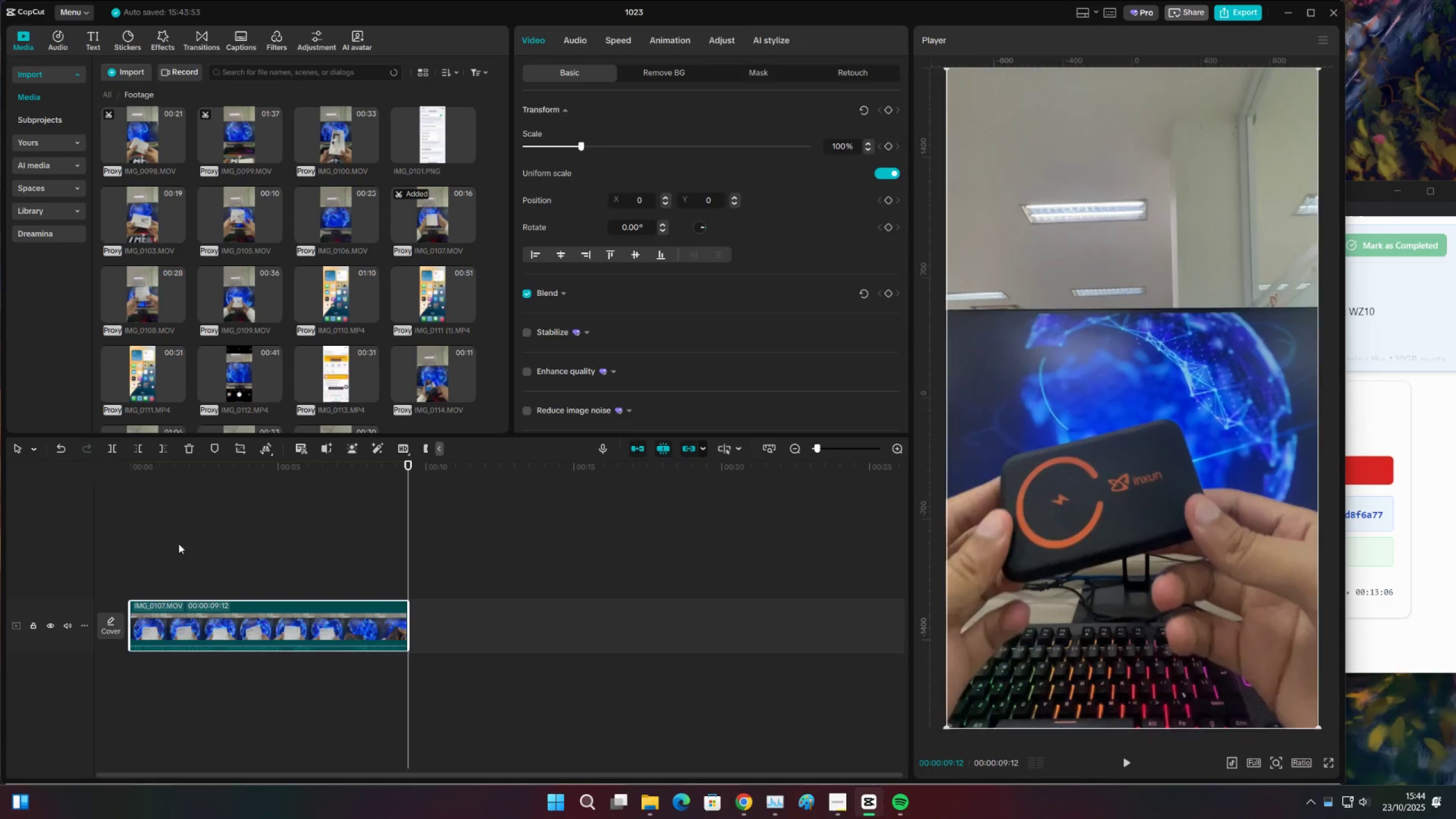 
left_click([180, 543])
 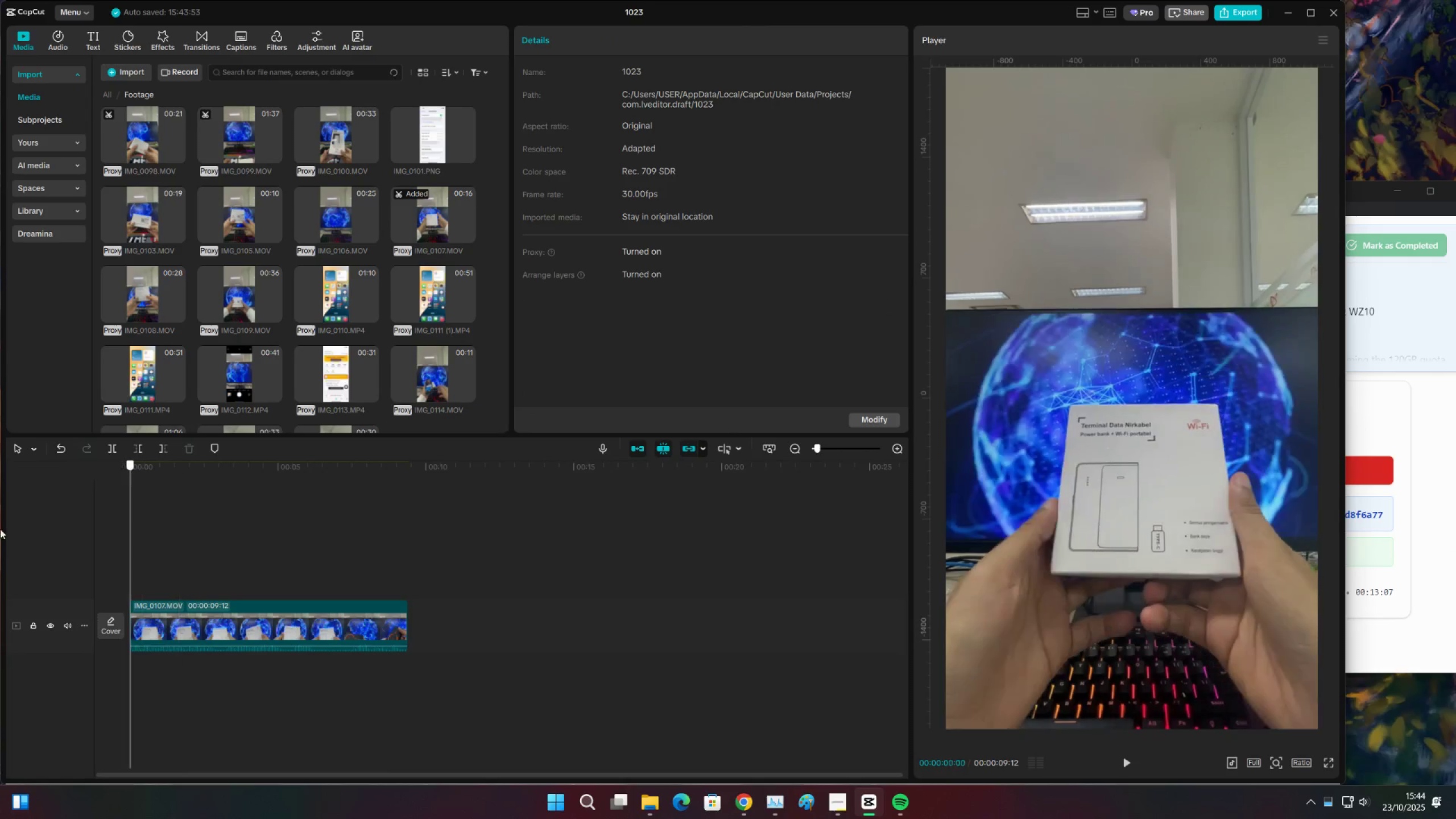 
key(Space)
 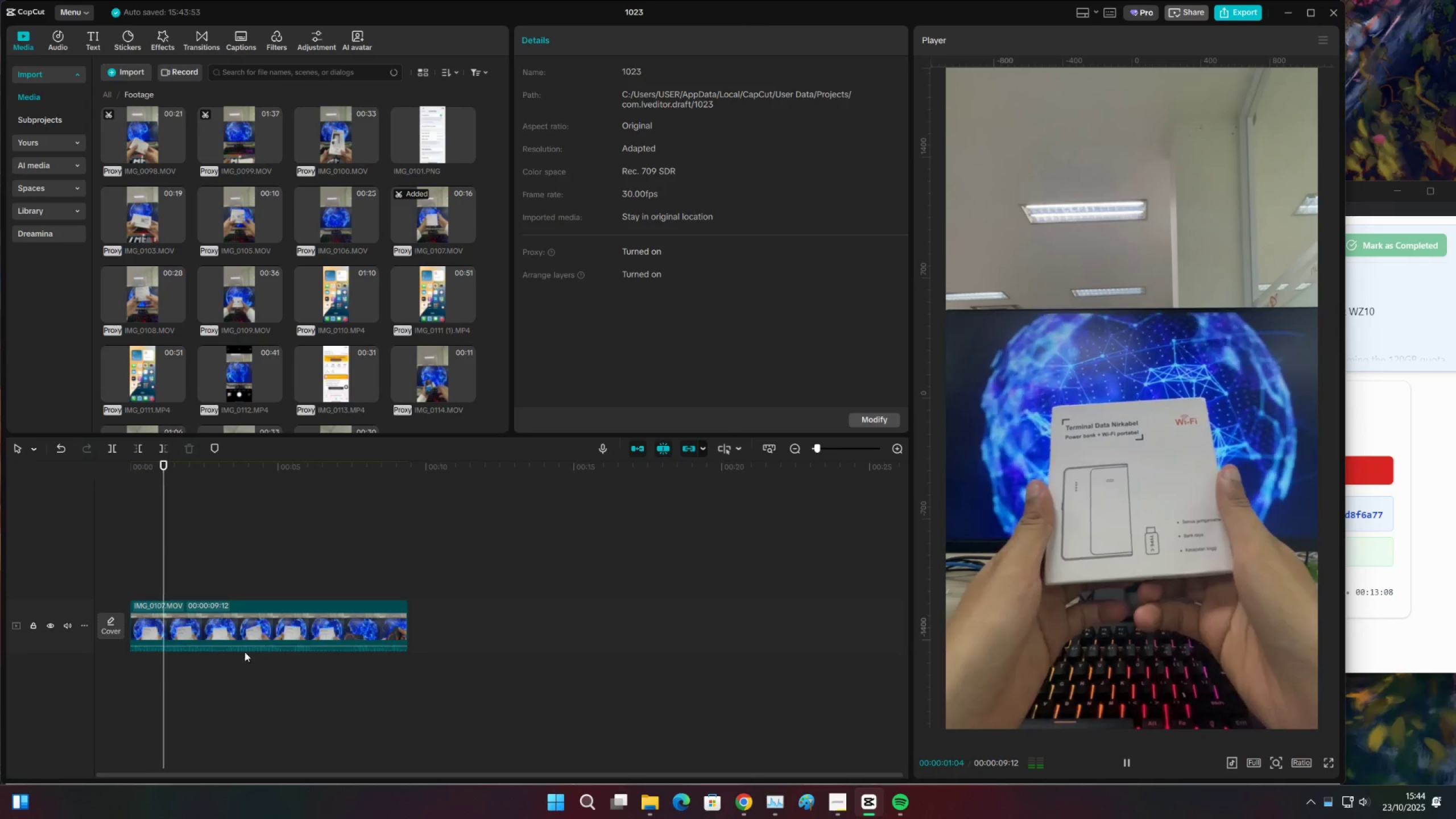 
left_click([243, 643])
 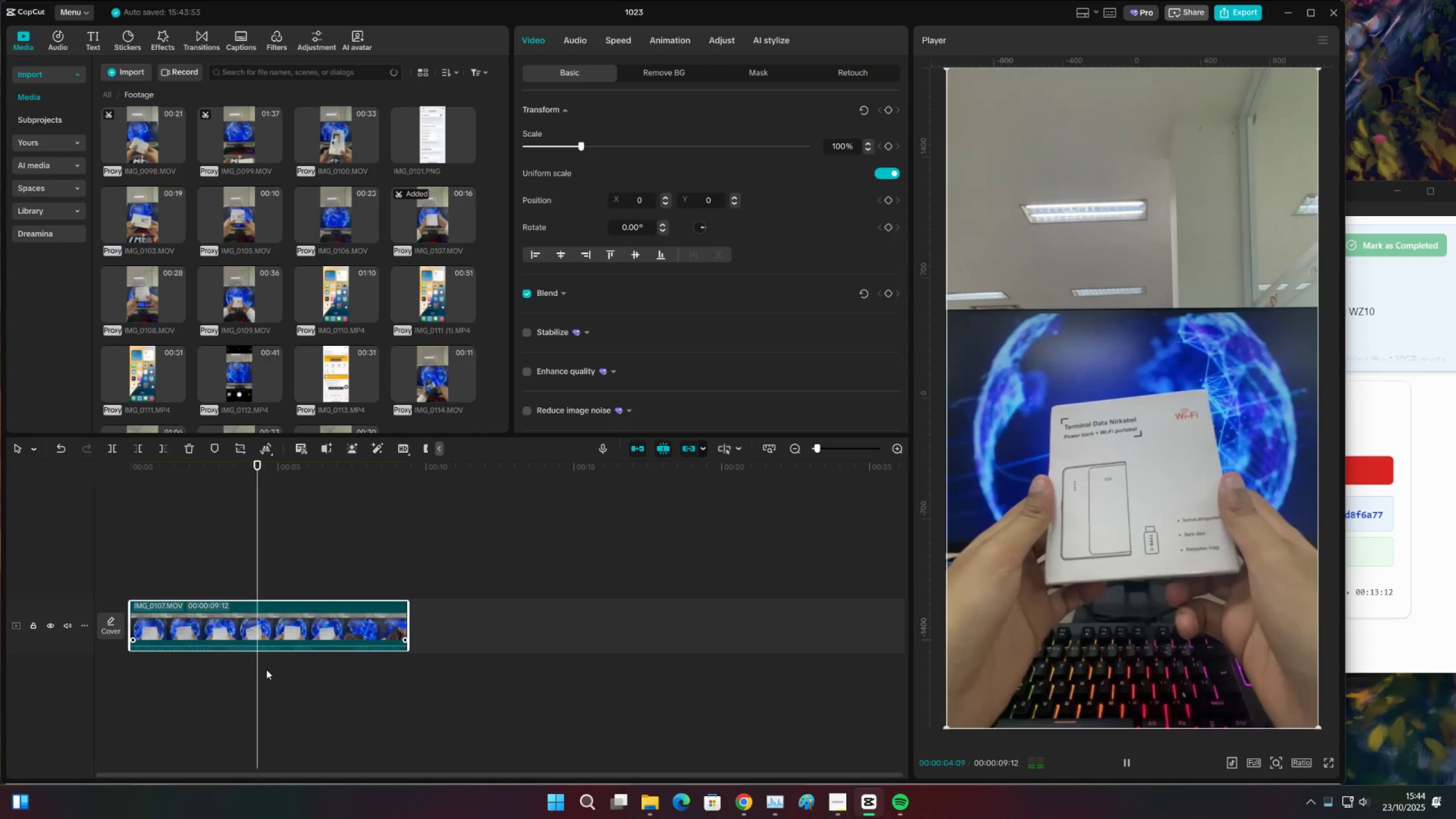 
key(Space)
 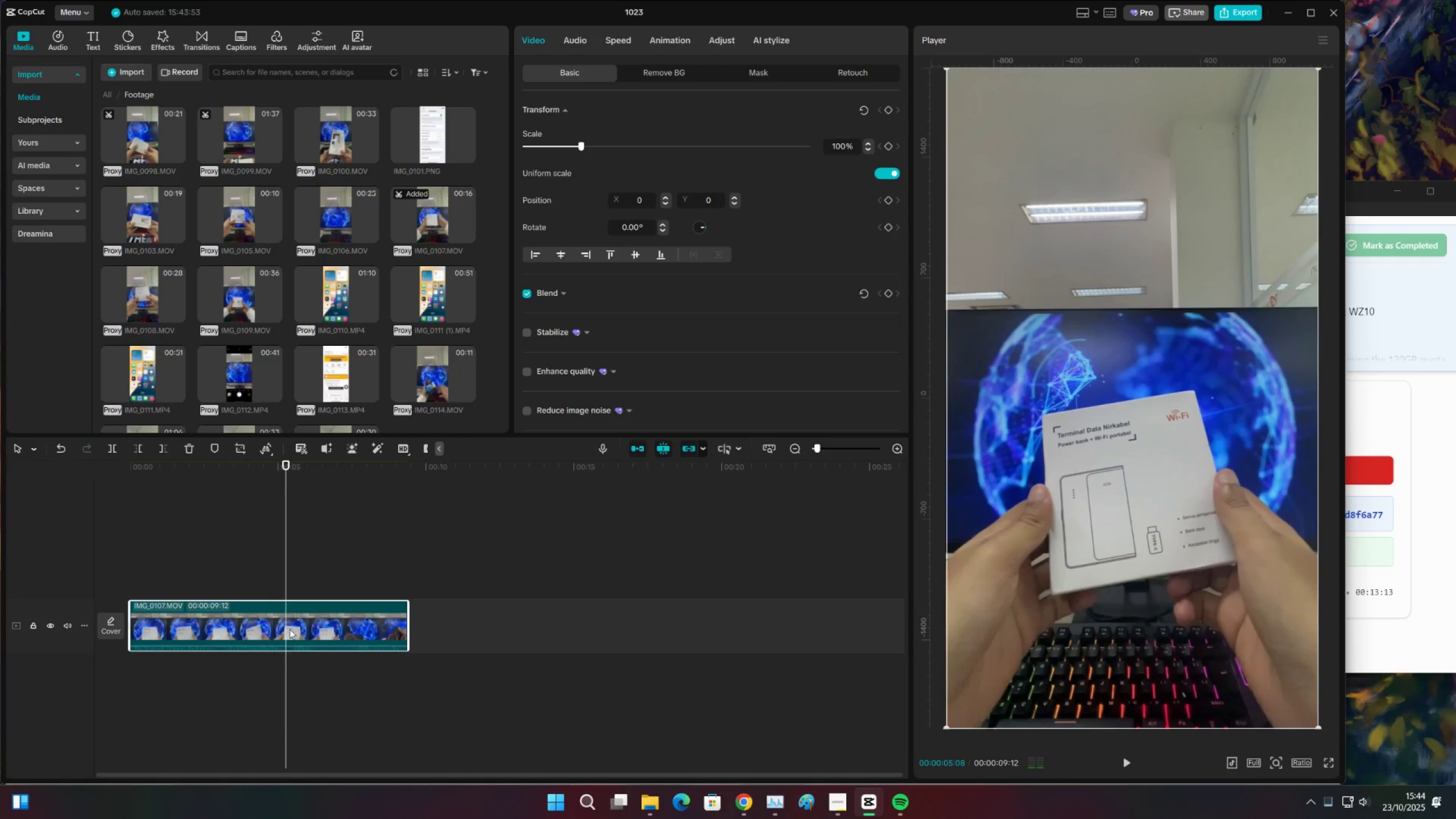 
key(C)
 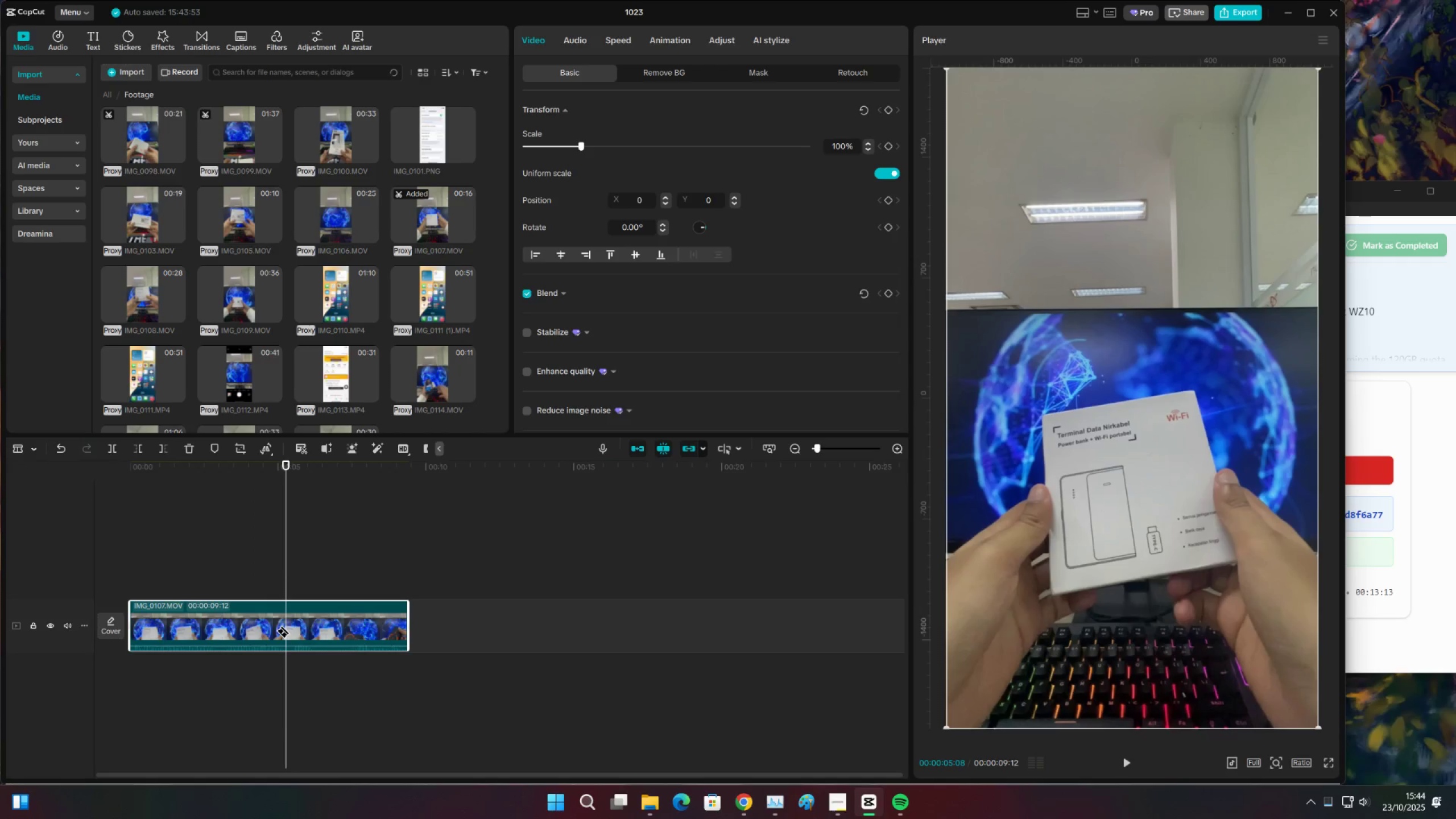 
left_click([283, 625])
 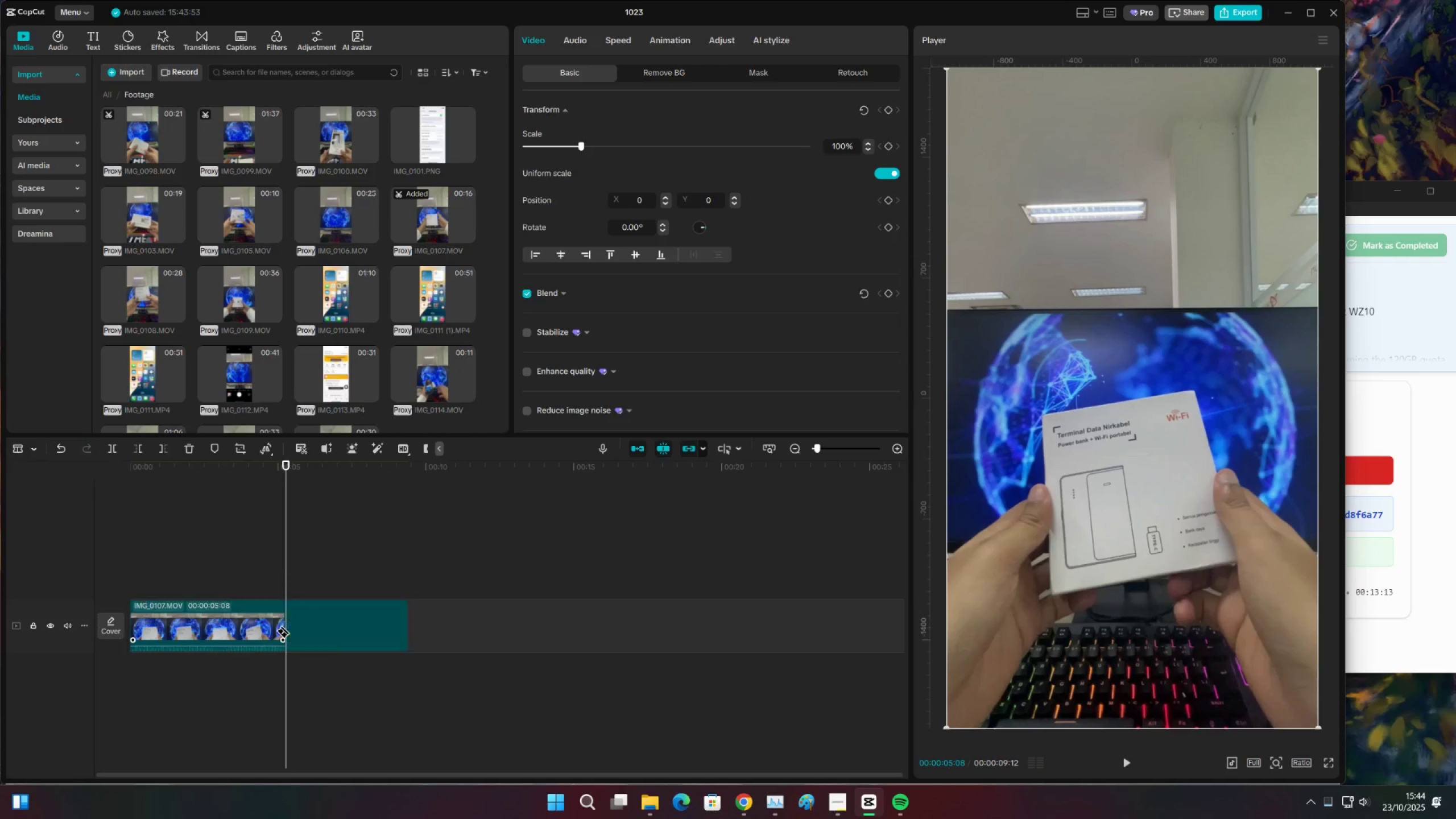 
type(vc)
 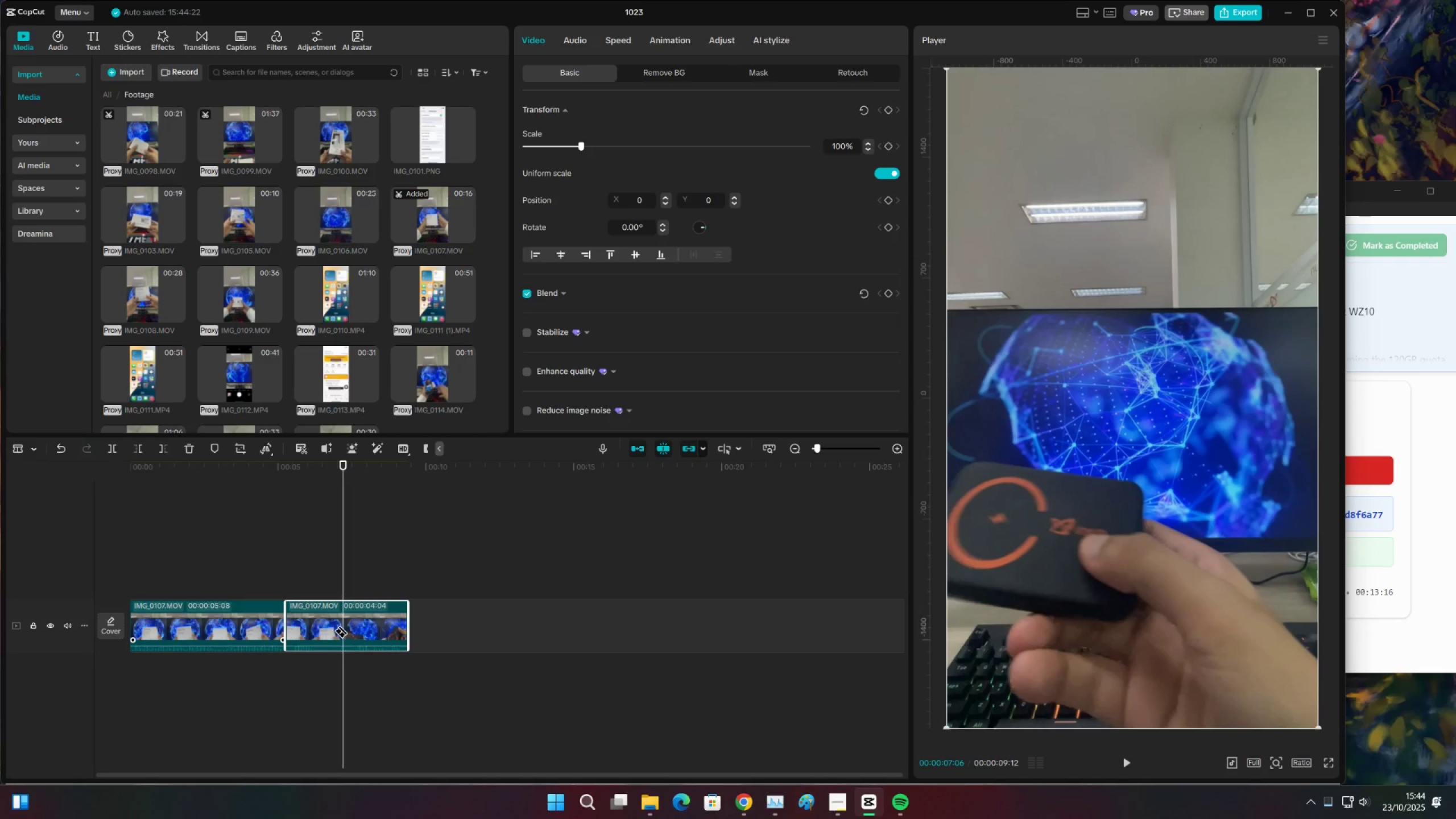 
left_click([341, 625])
 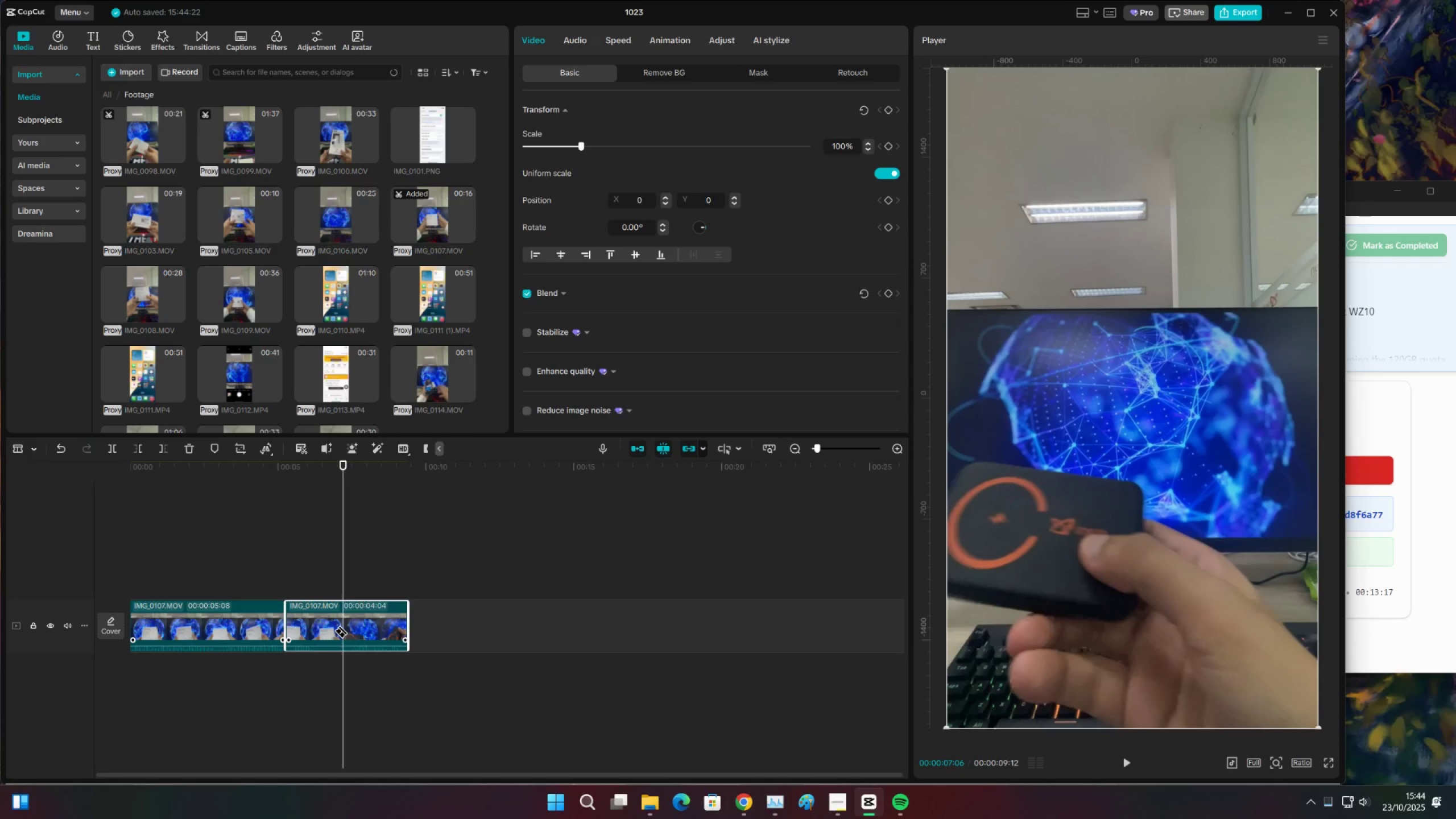 
key(V)
 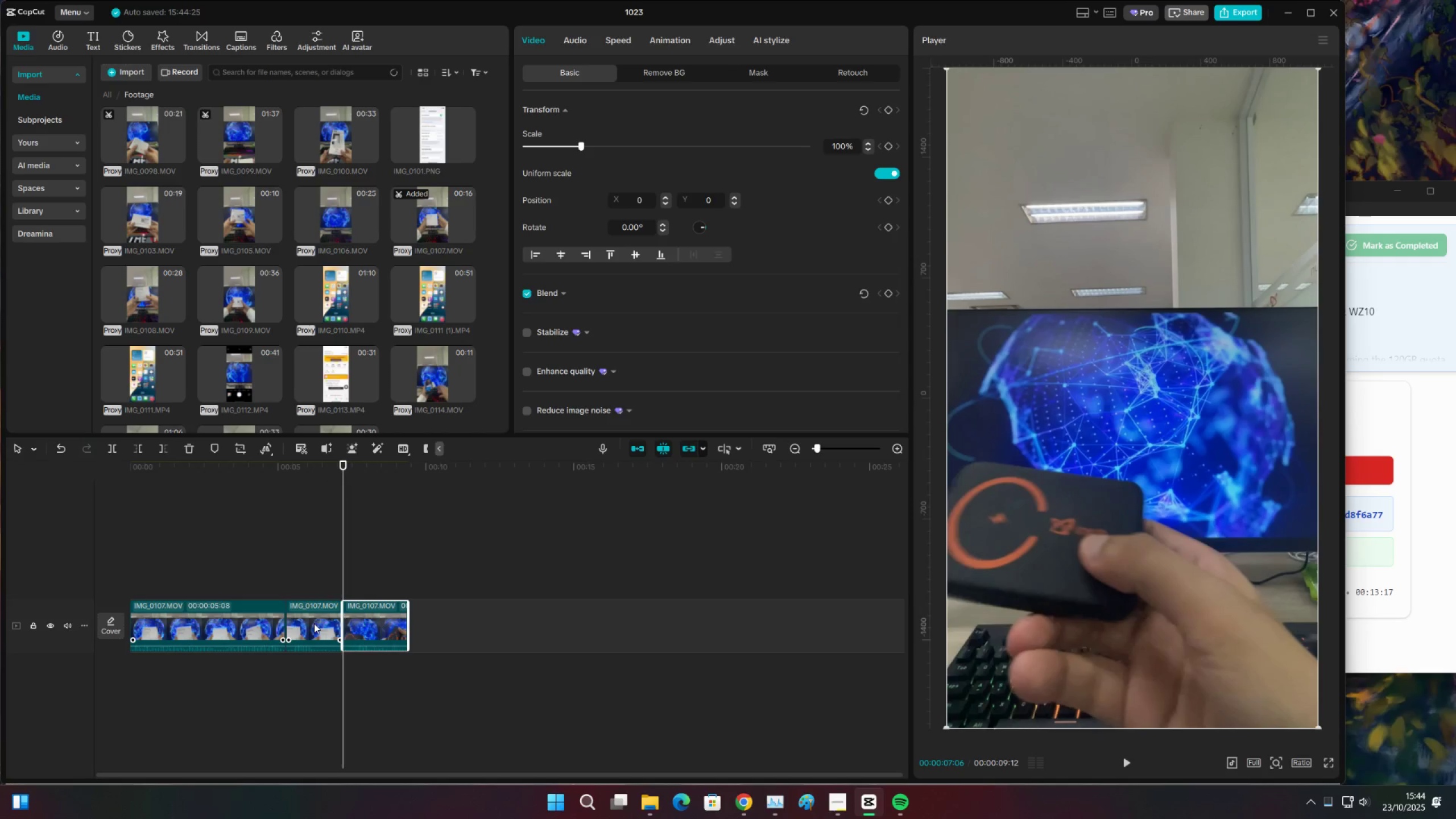 
double_click([314, 623])
 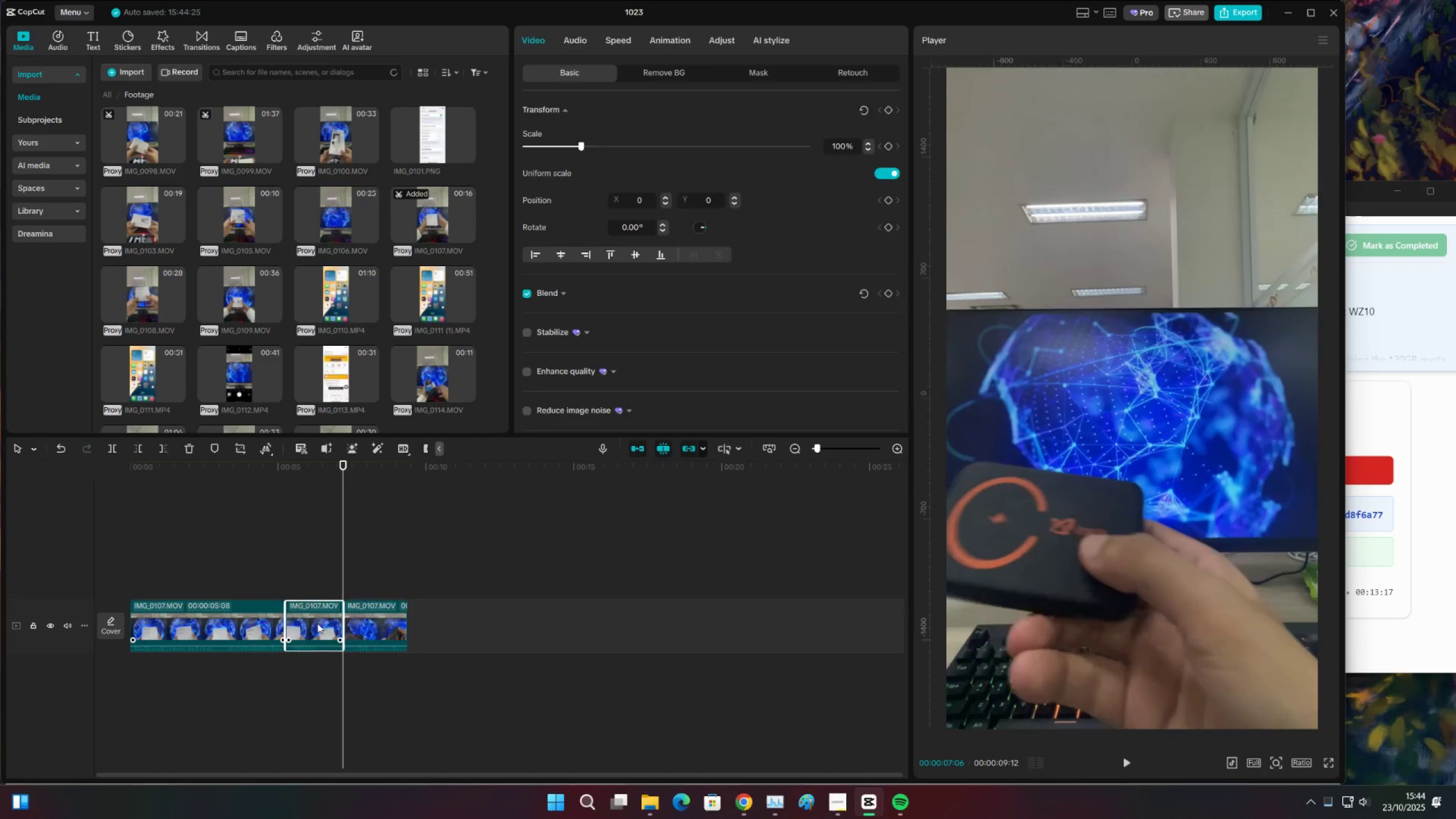 
key(X)
 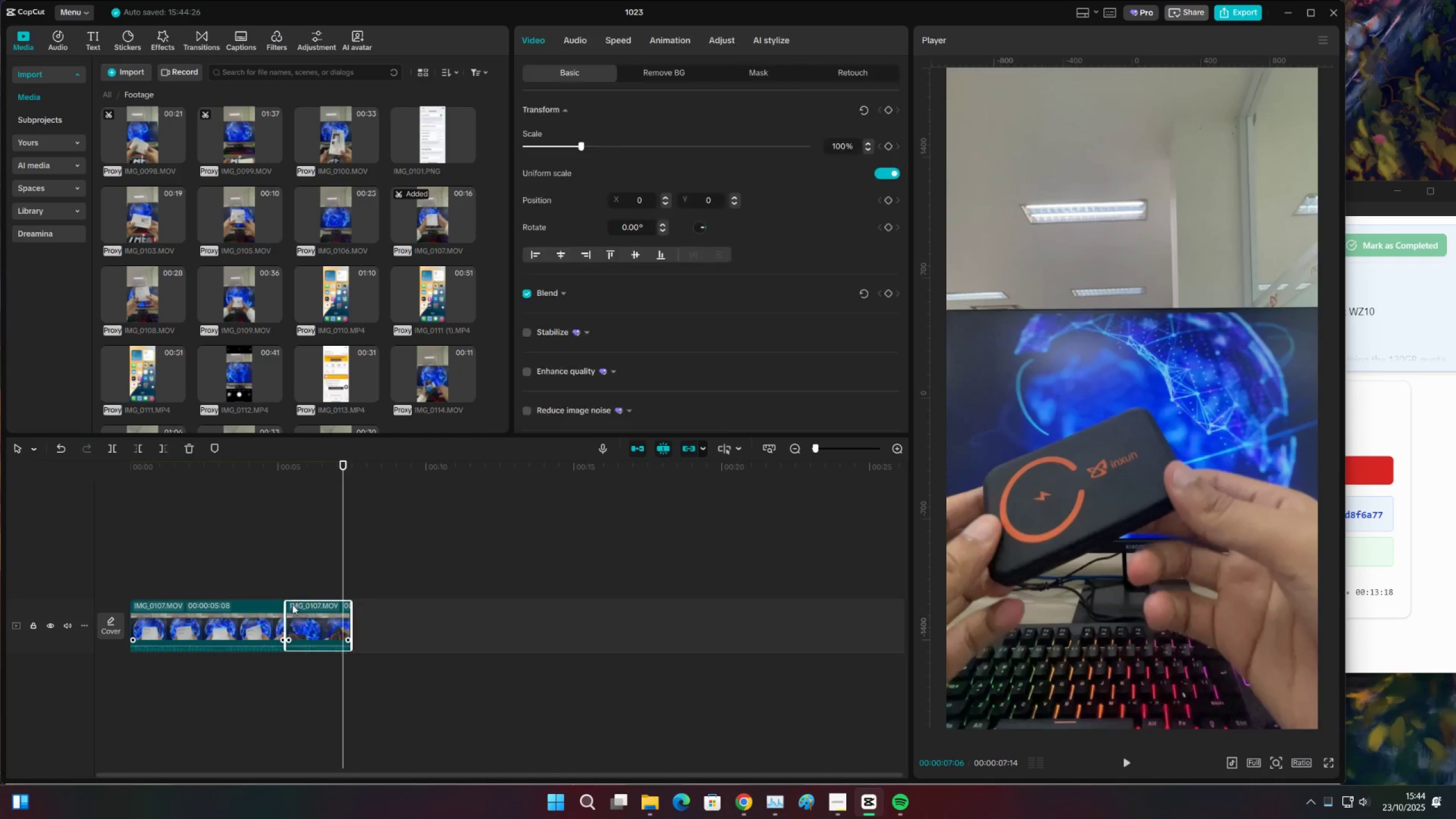 
double_click([242, 551])
 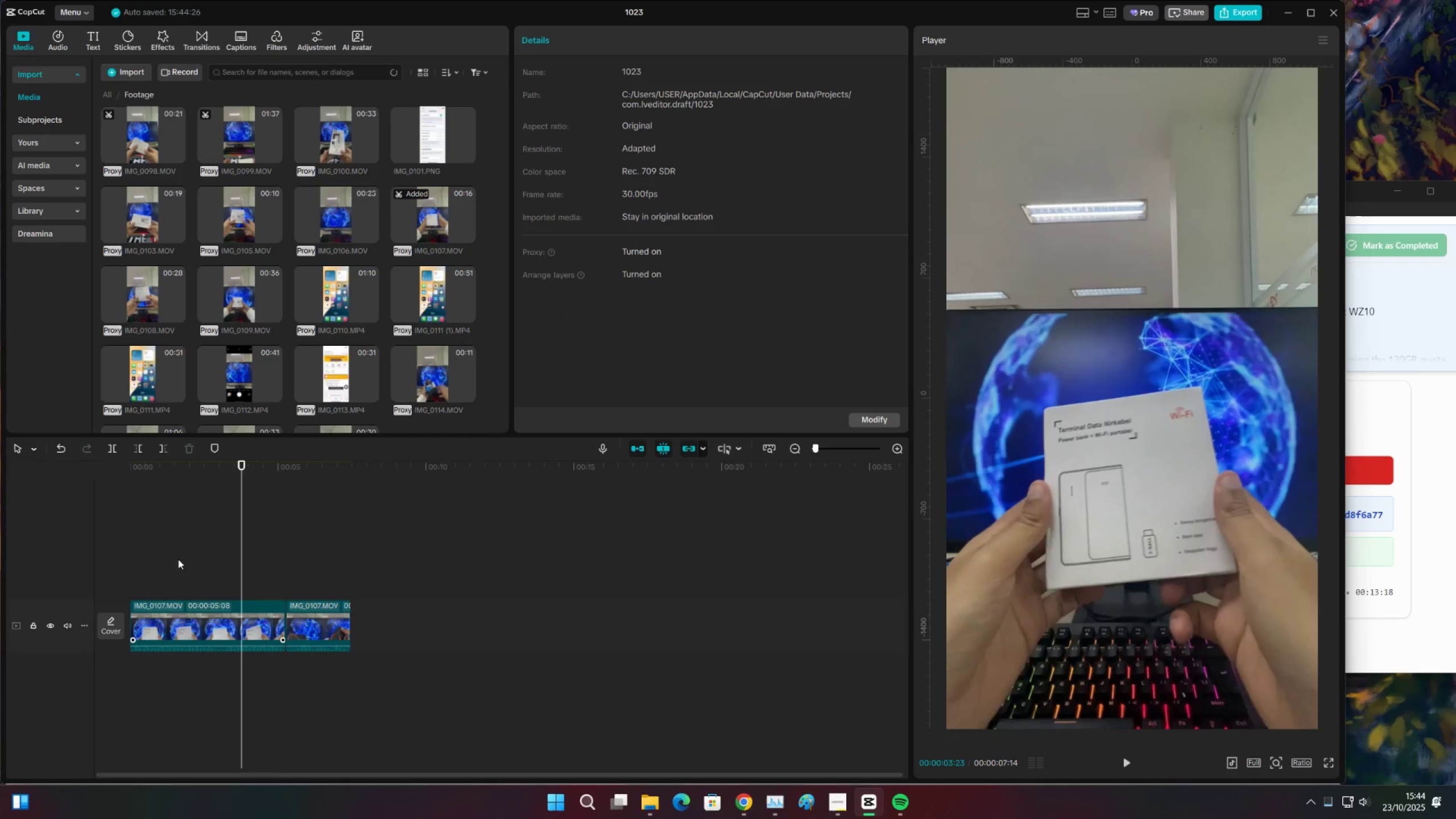 
triple_click([178, 559])
 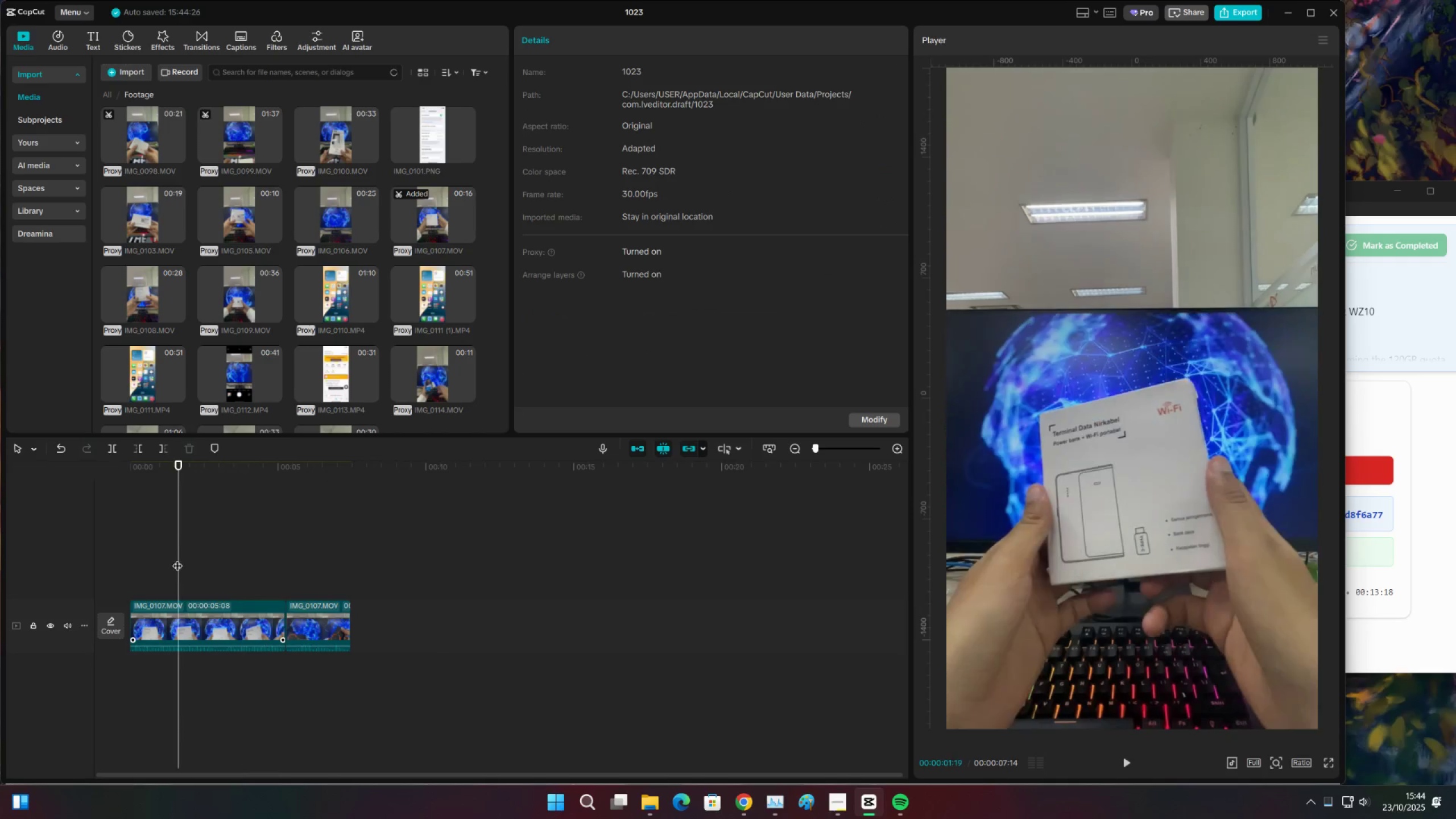 
key(Control+ControlLeft)
 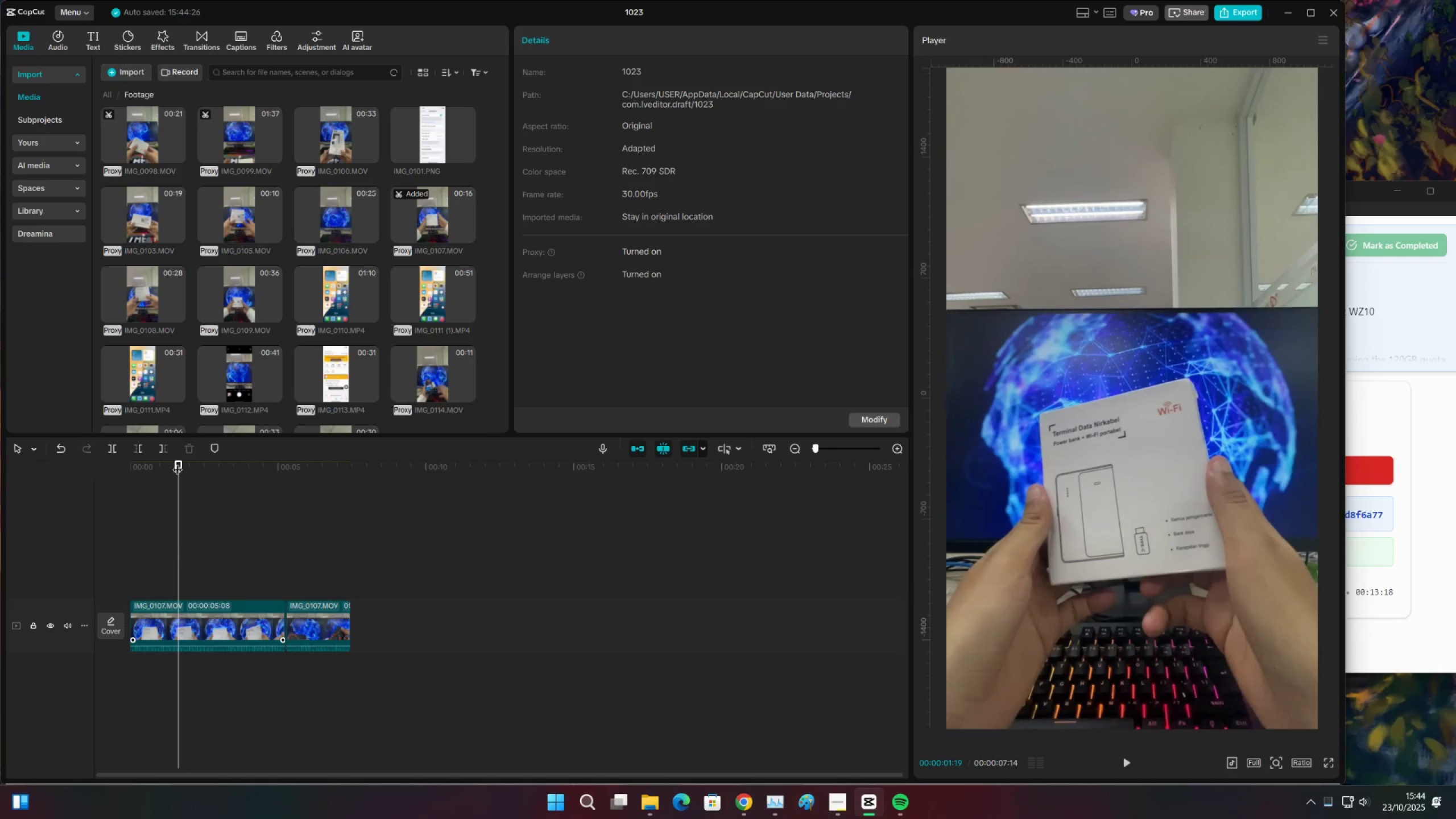 
key(Control+S)
 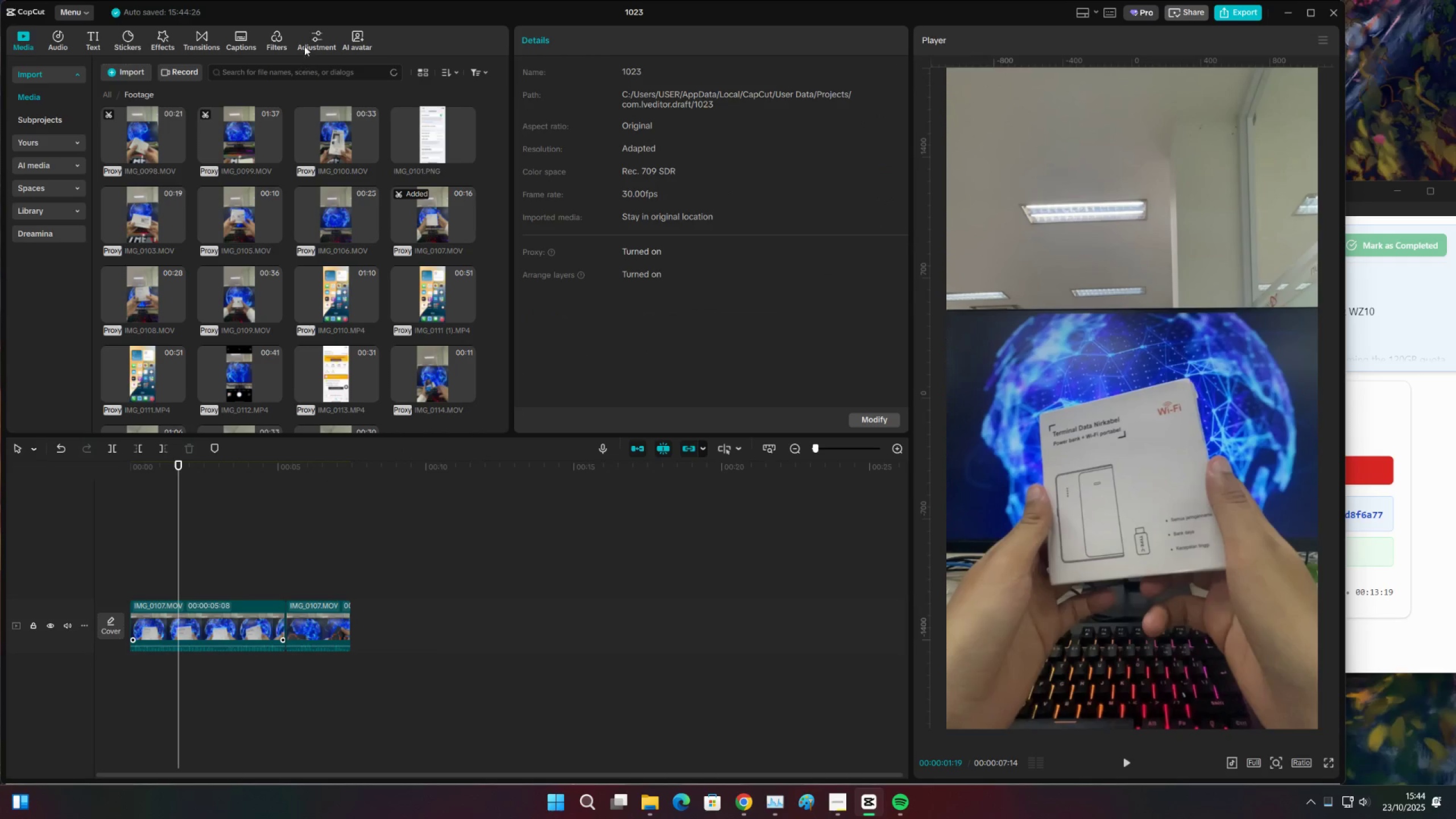 
left_click([305, 42])
 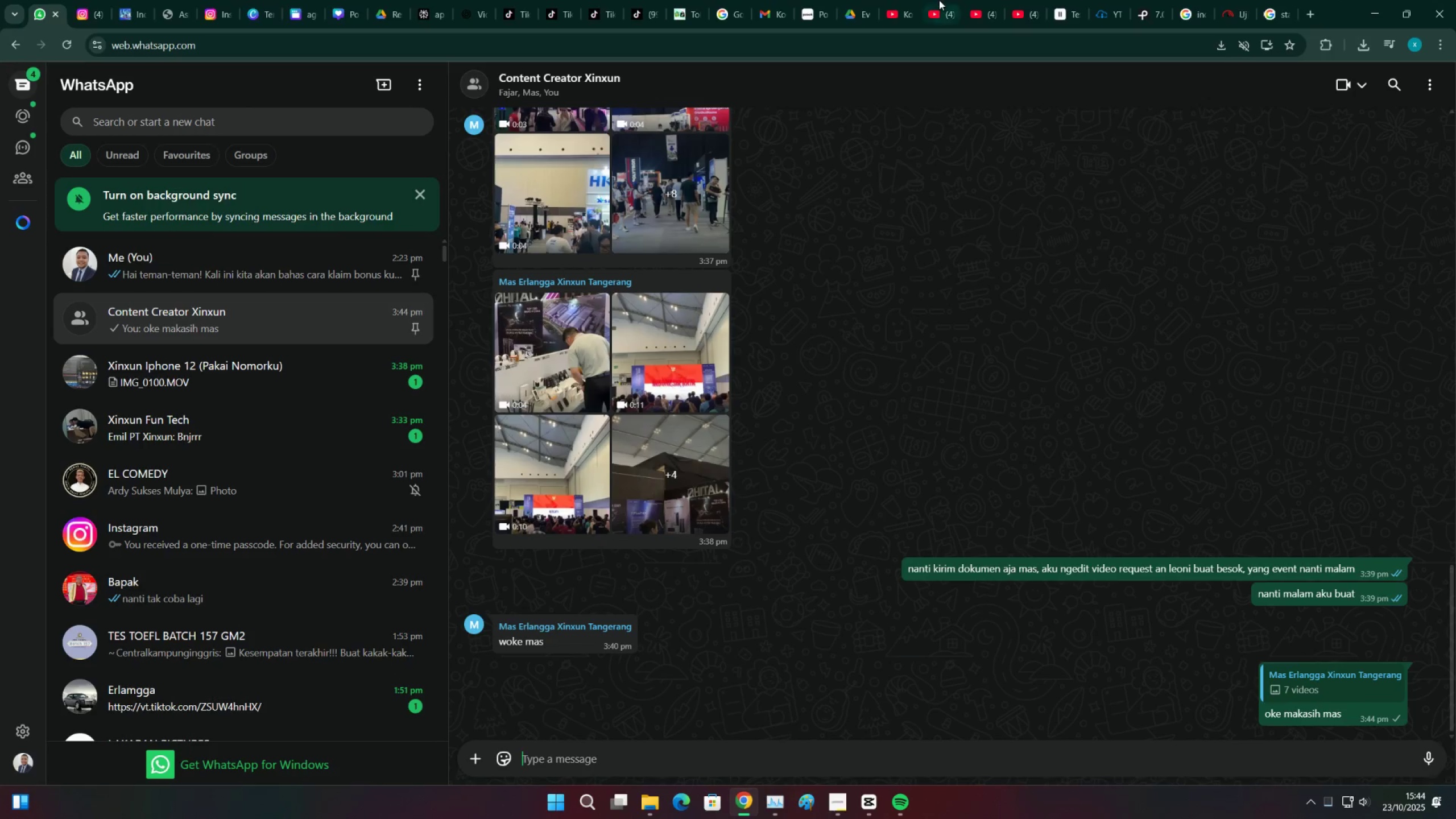 
left_click([1275, 0])
 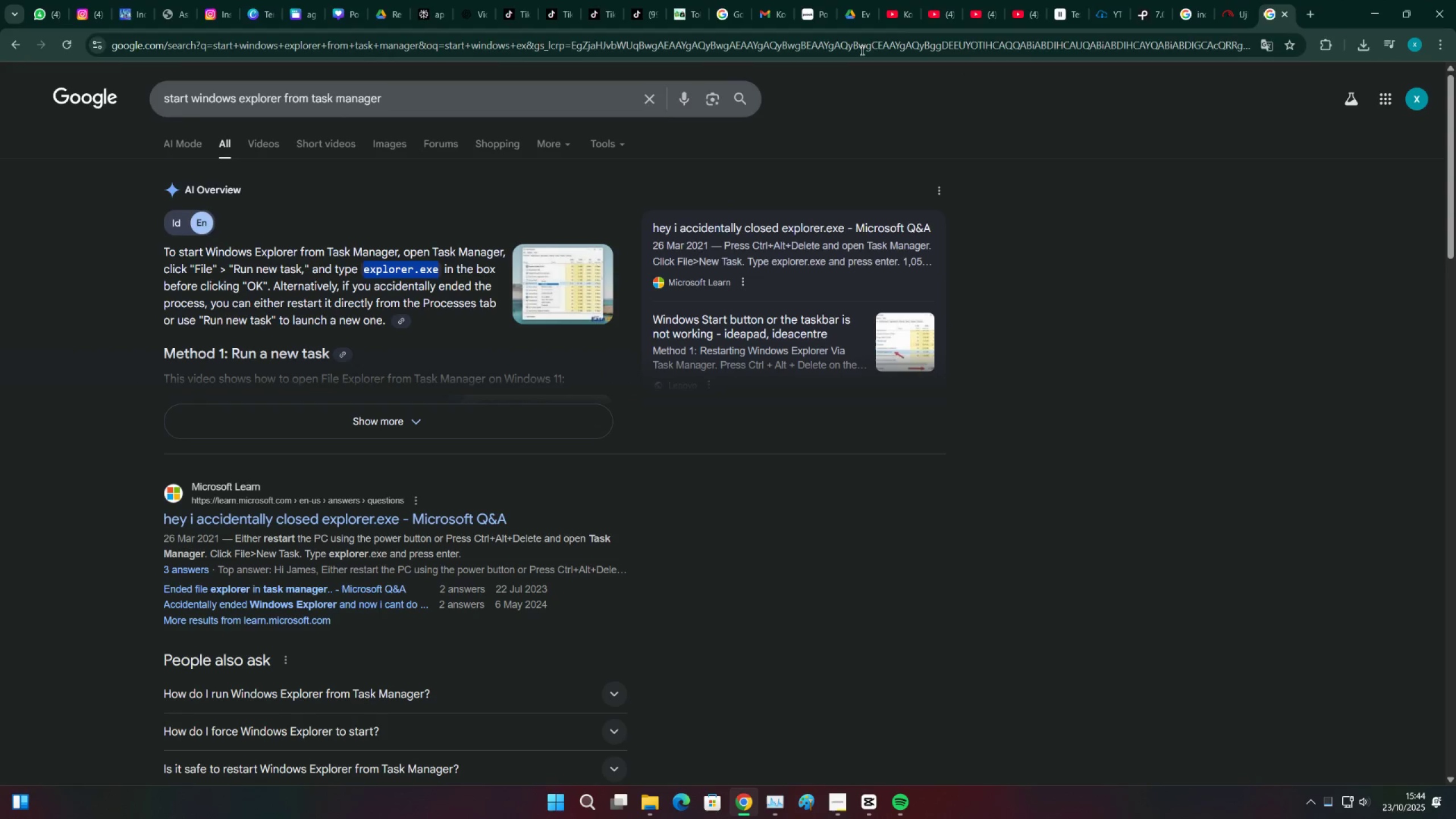 
left_click([862, 49])
 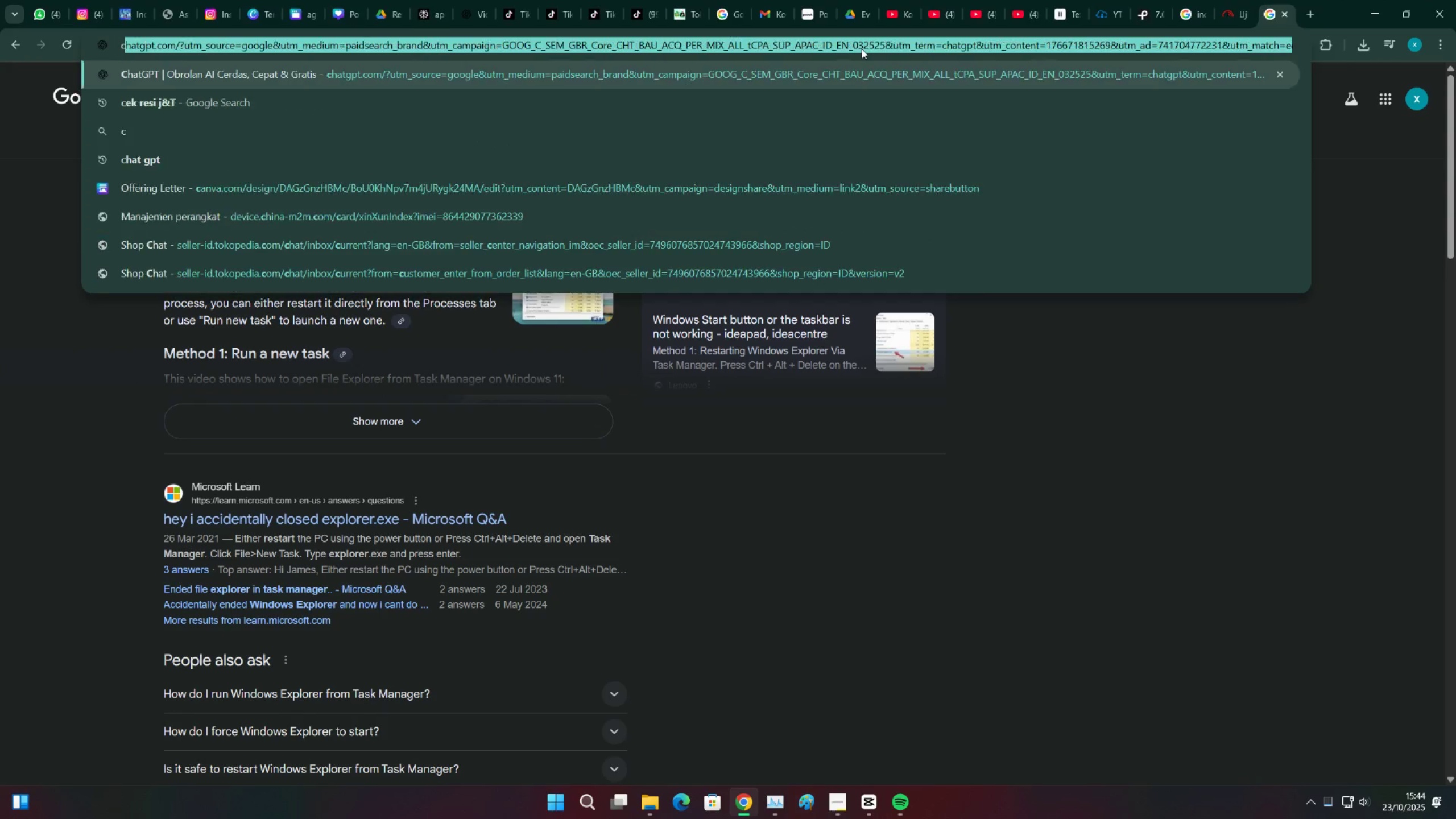 
type(create text to speech capctu)
 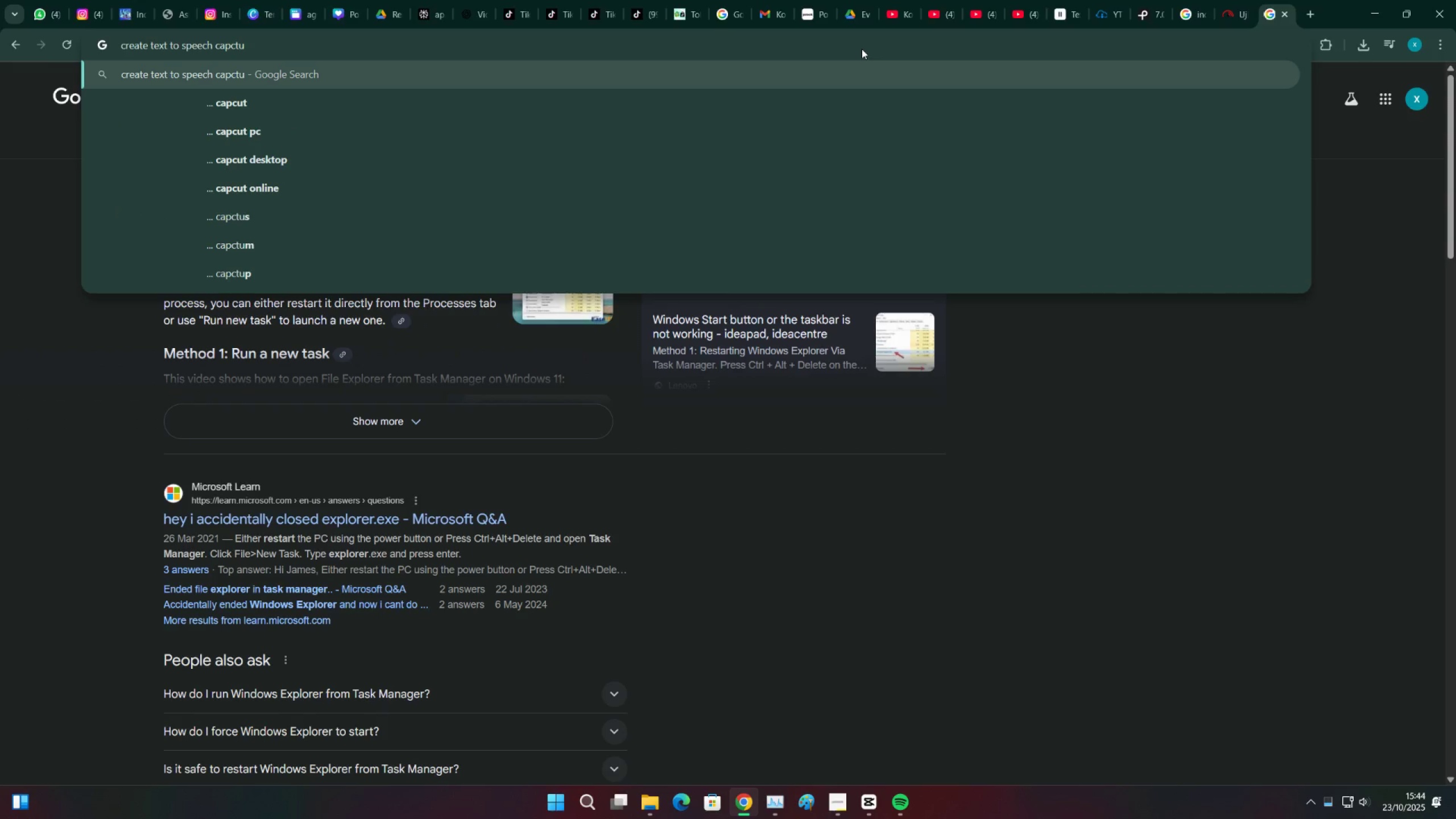 
key(ArrowDown)
 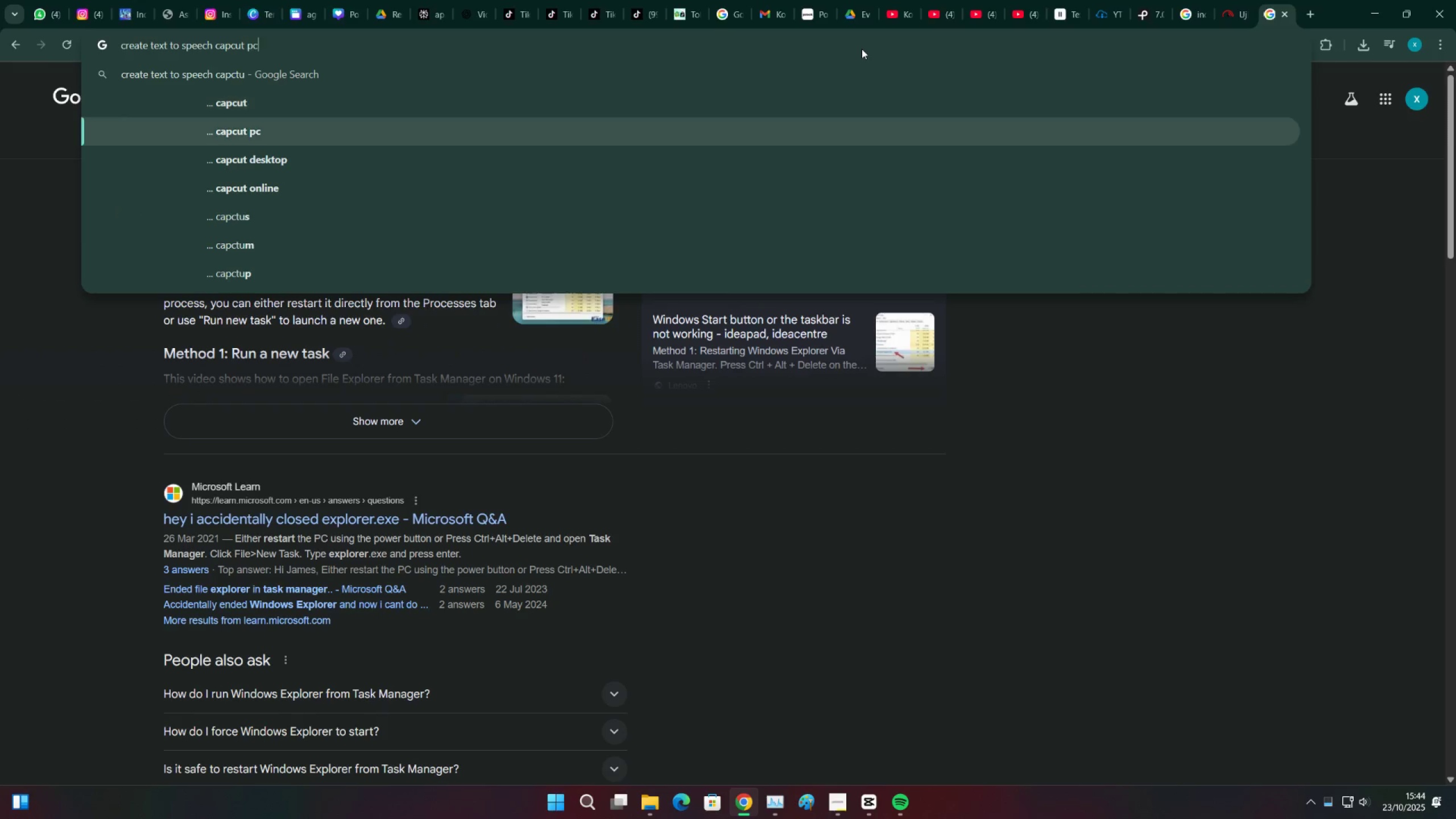 
key(ArrowDown)
 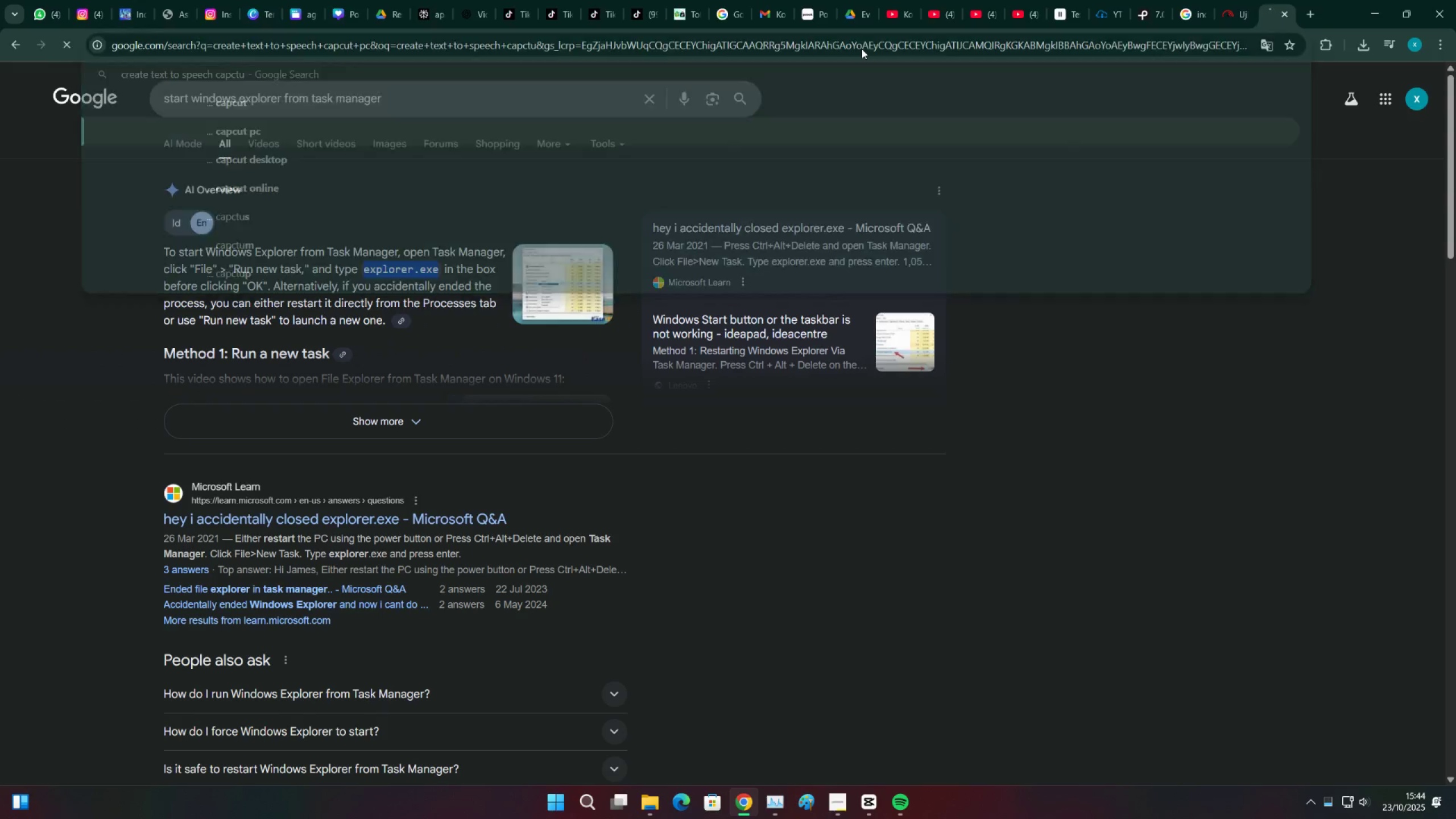 
key(Enter)
 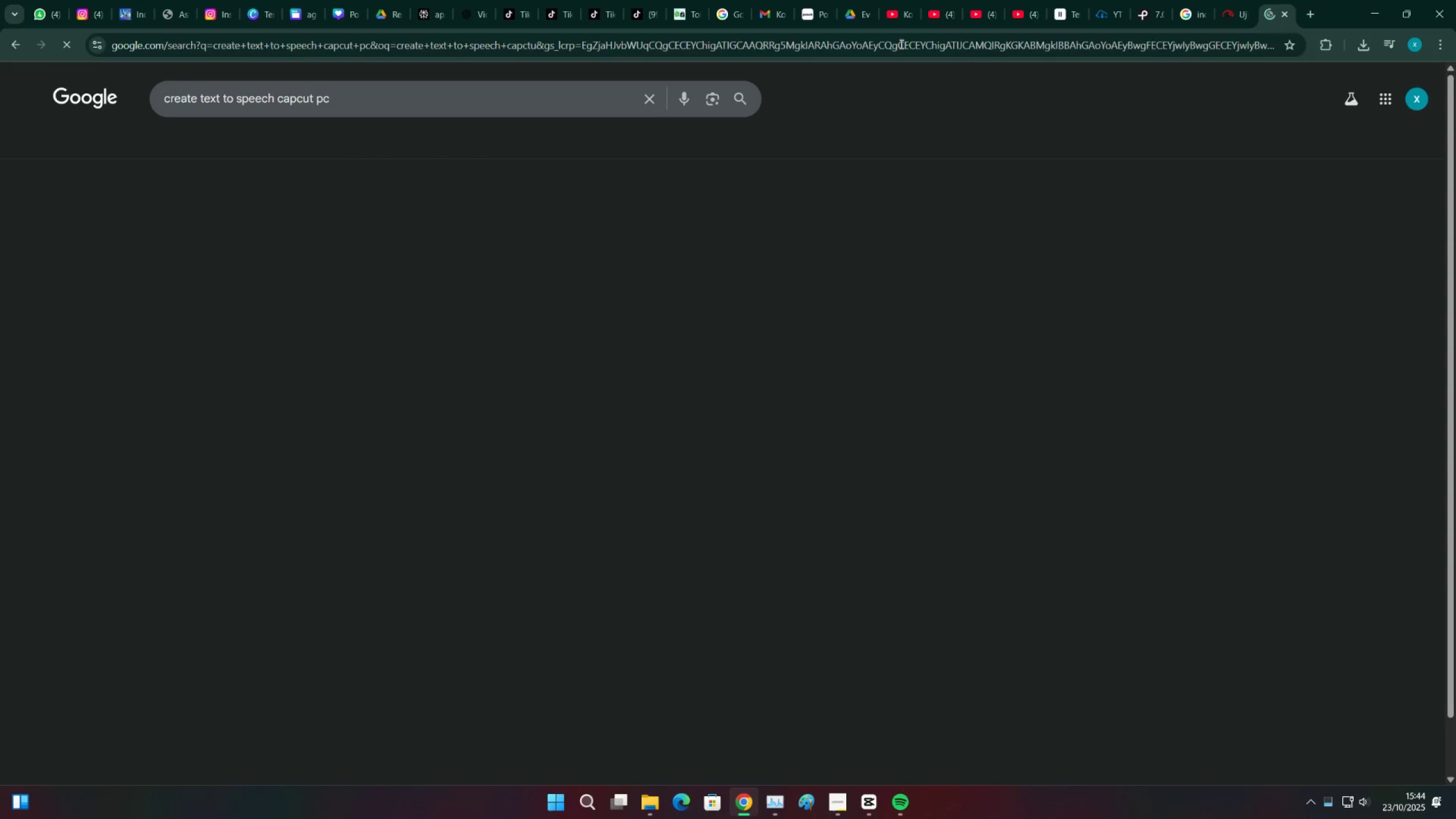 
key(NumpadEnter)
 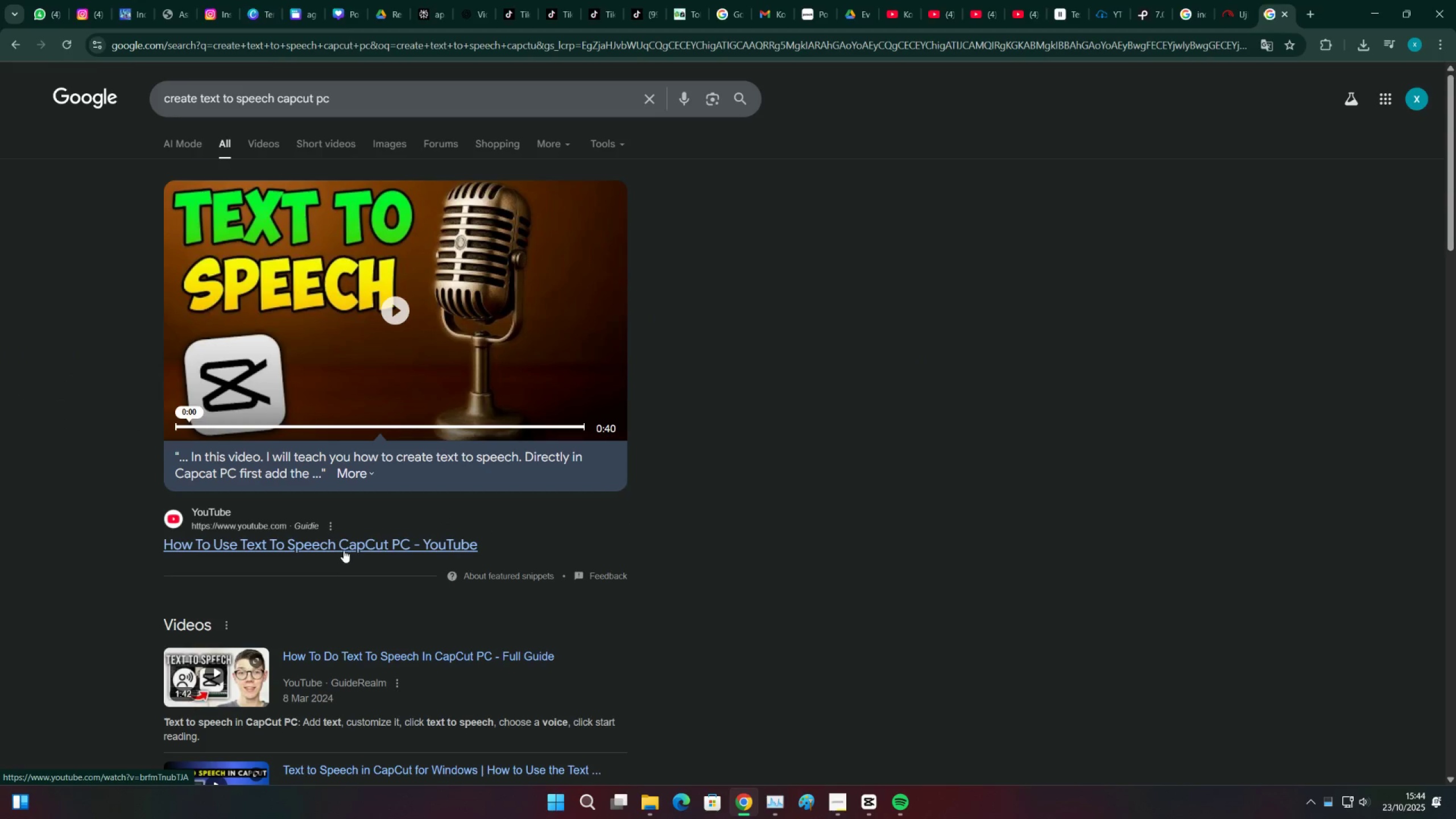 
left_click([43, 0])
 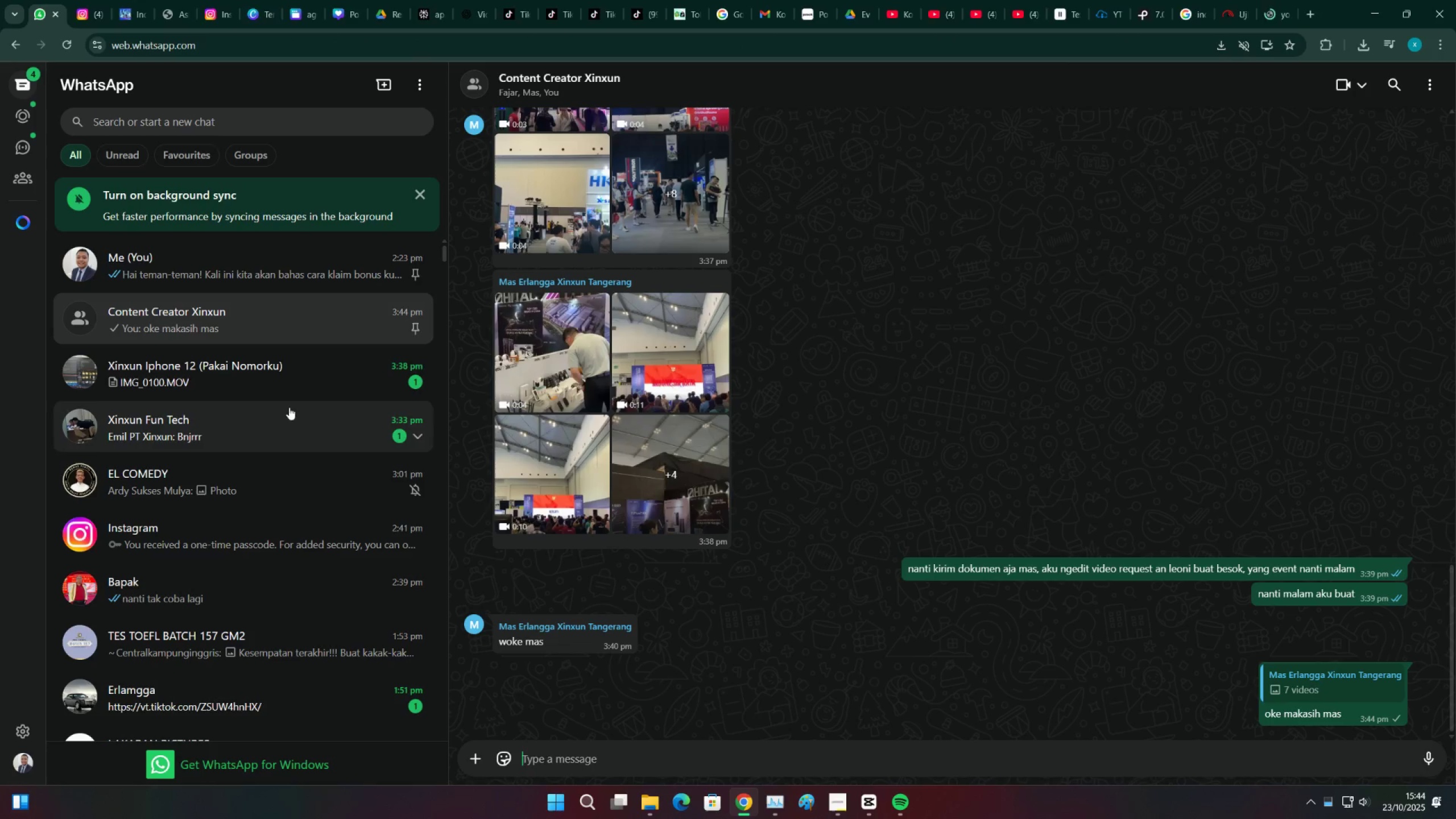 
double_click([284, 425])
 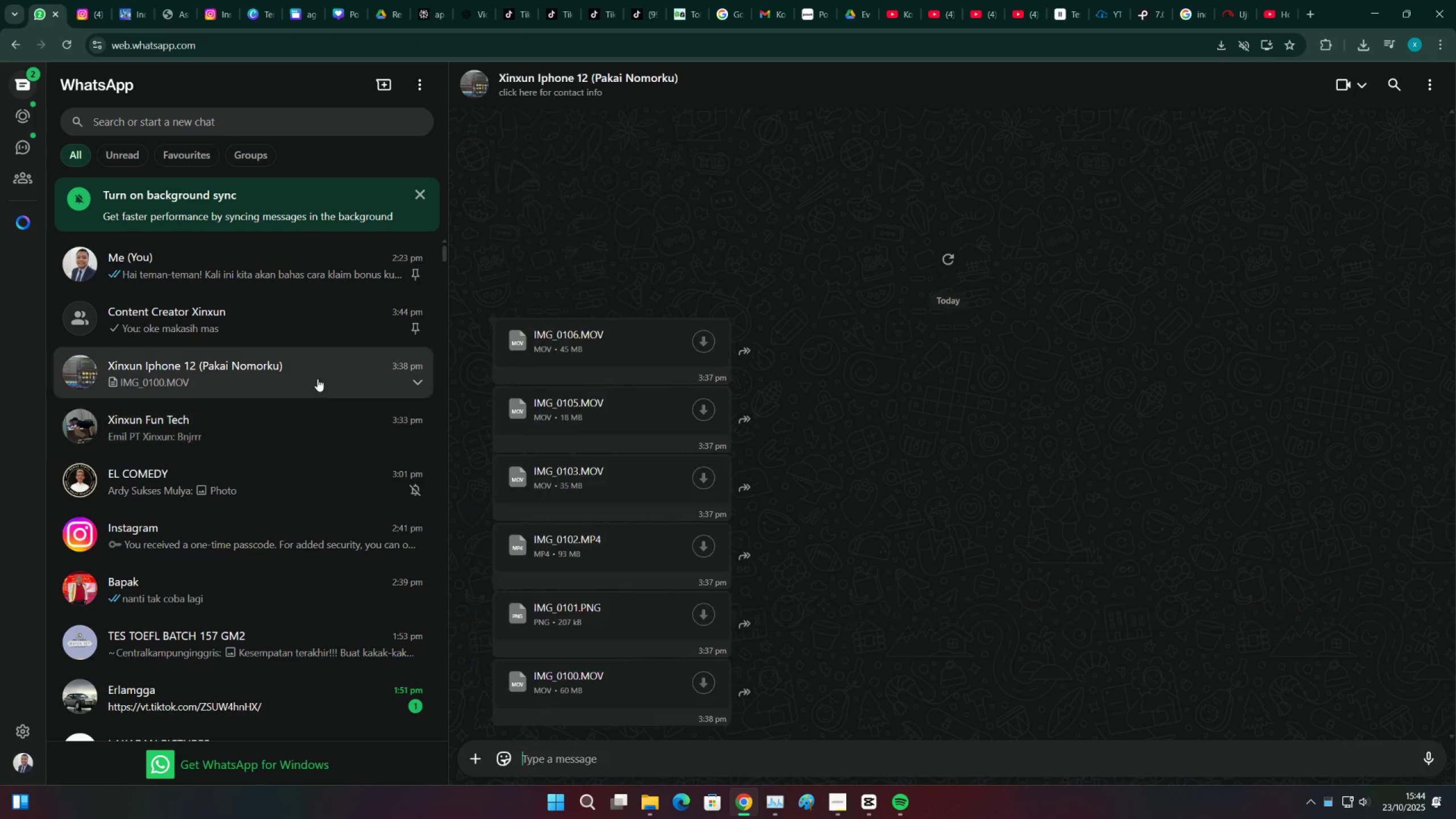 
double_click([317, 410])
 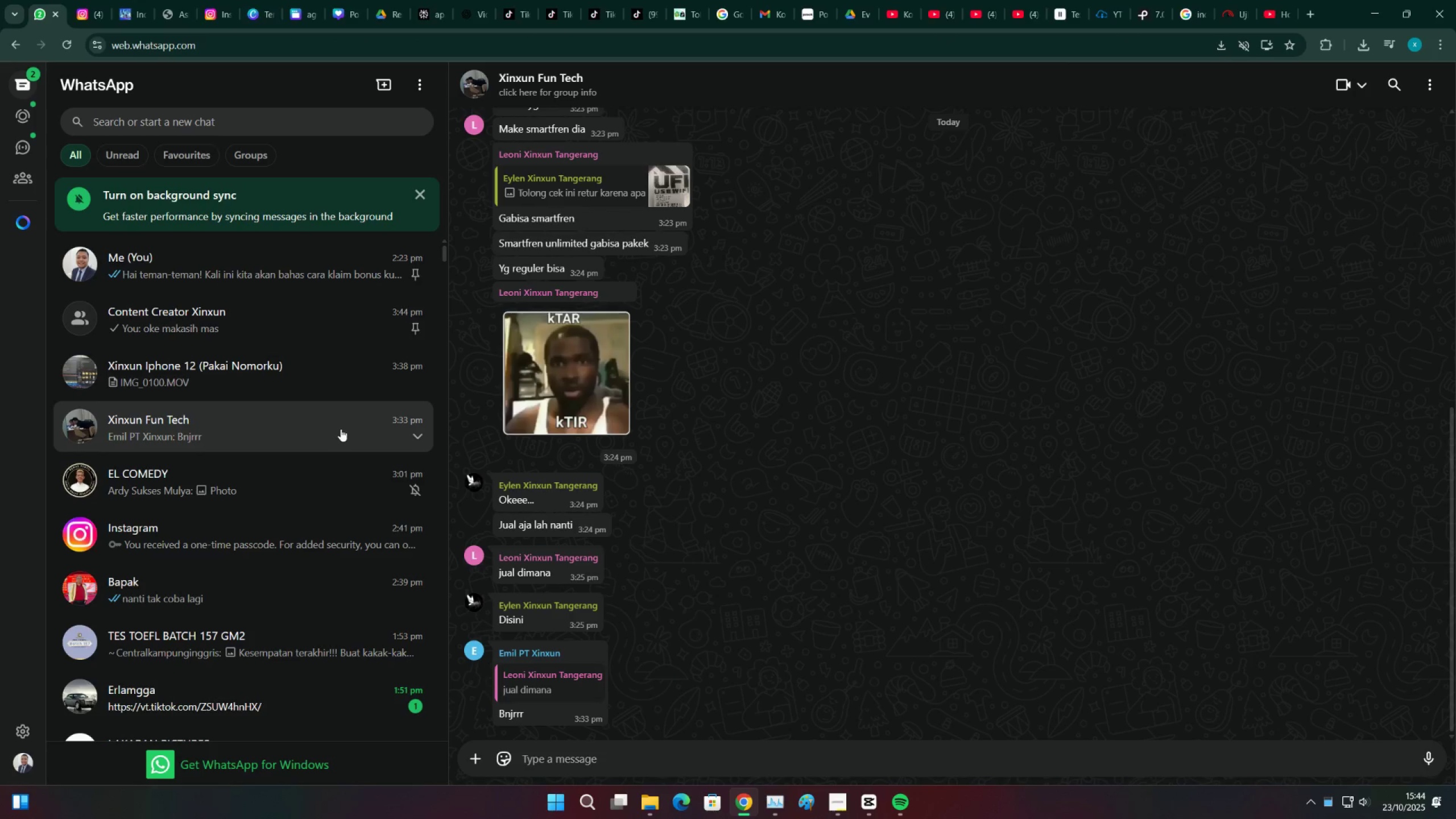 
mouse_move([334, 388])
 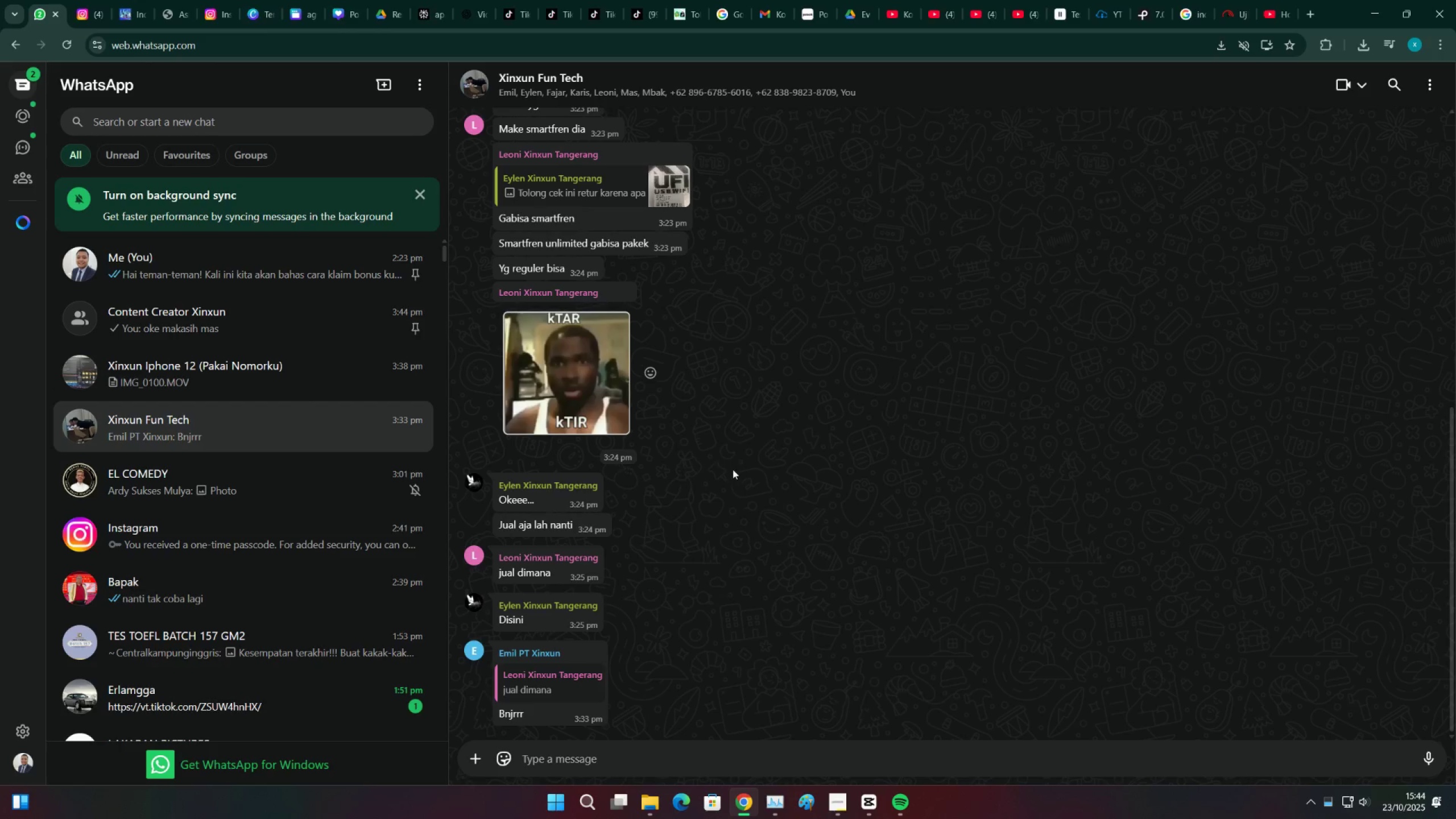 
scroll: coordinate [734, 470], scroll_direction: up, amount: 1.0
 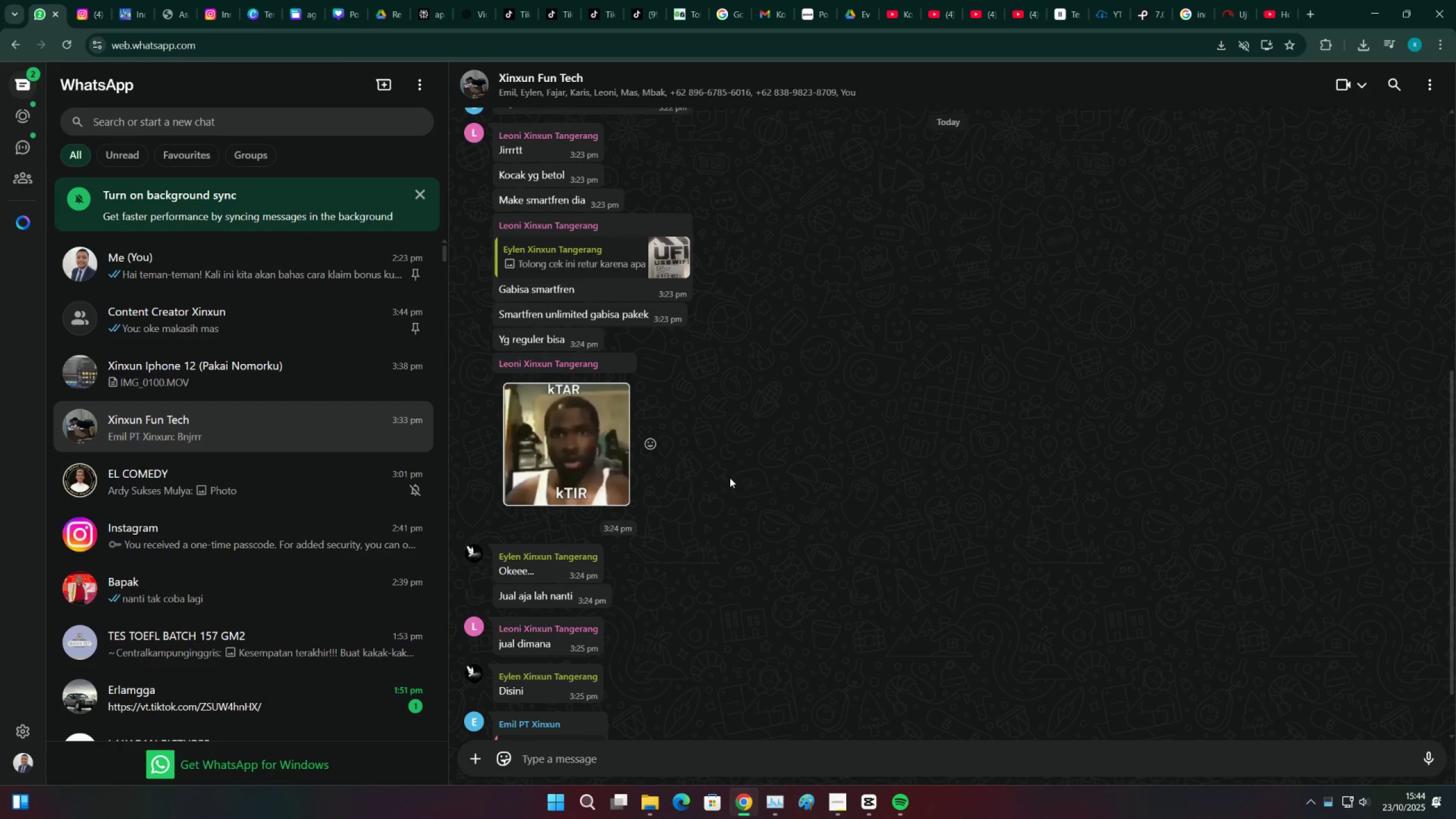 
scroll: coordinate [728, 477], scroll_direction: none, amount: 0.0
 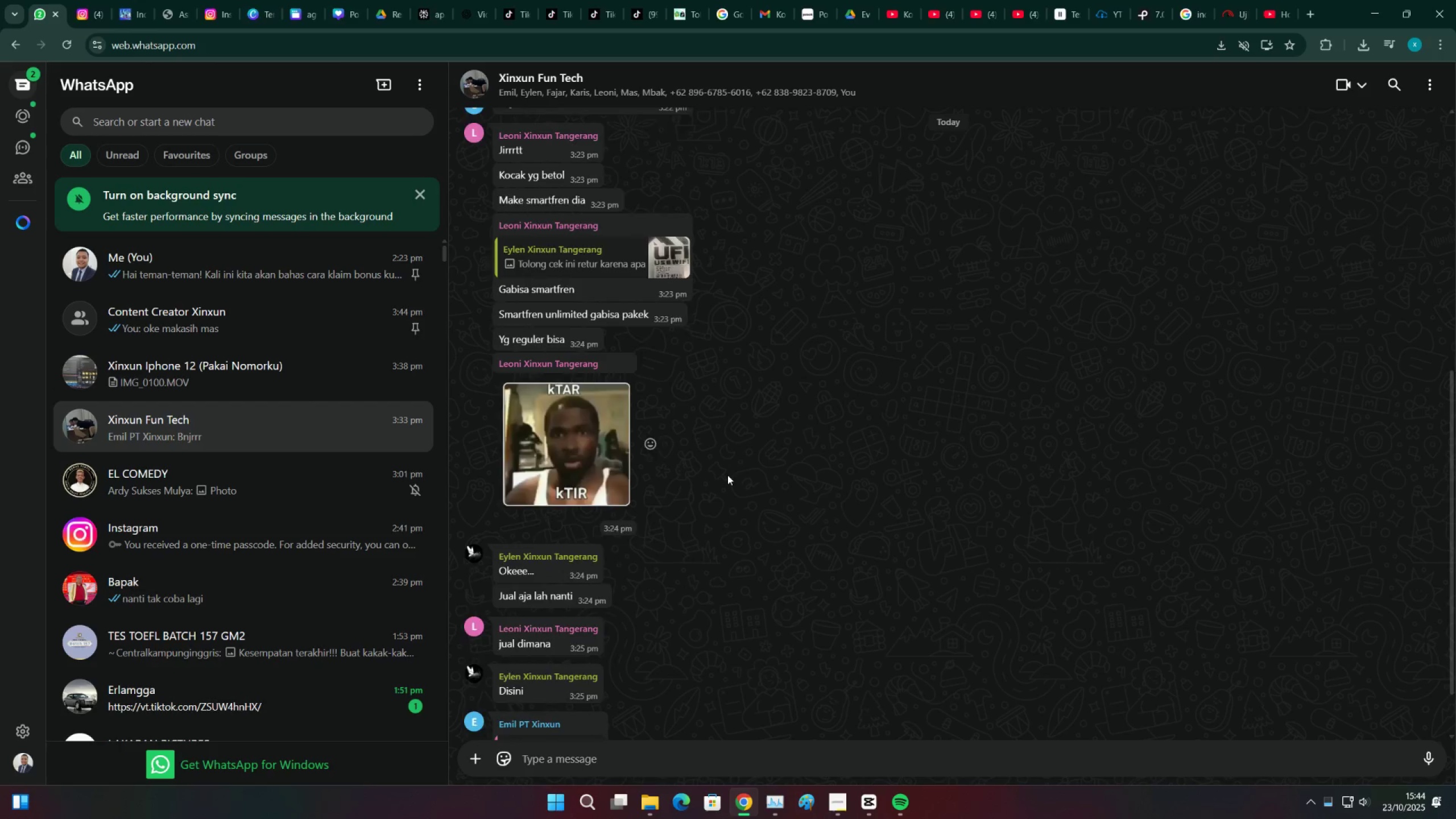 
scroll: coordinate [742, 474], scroll_direction: up, amount: 4.0
 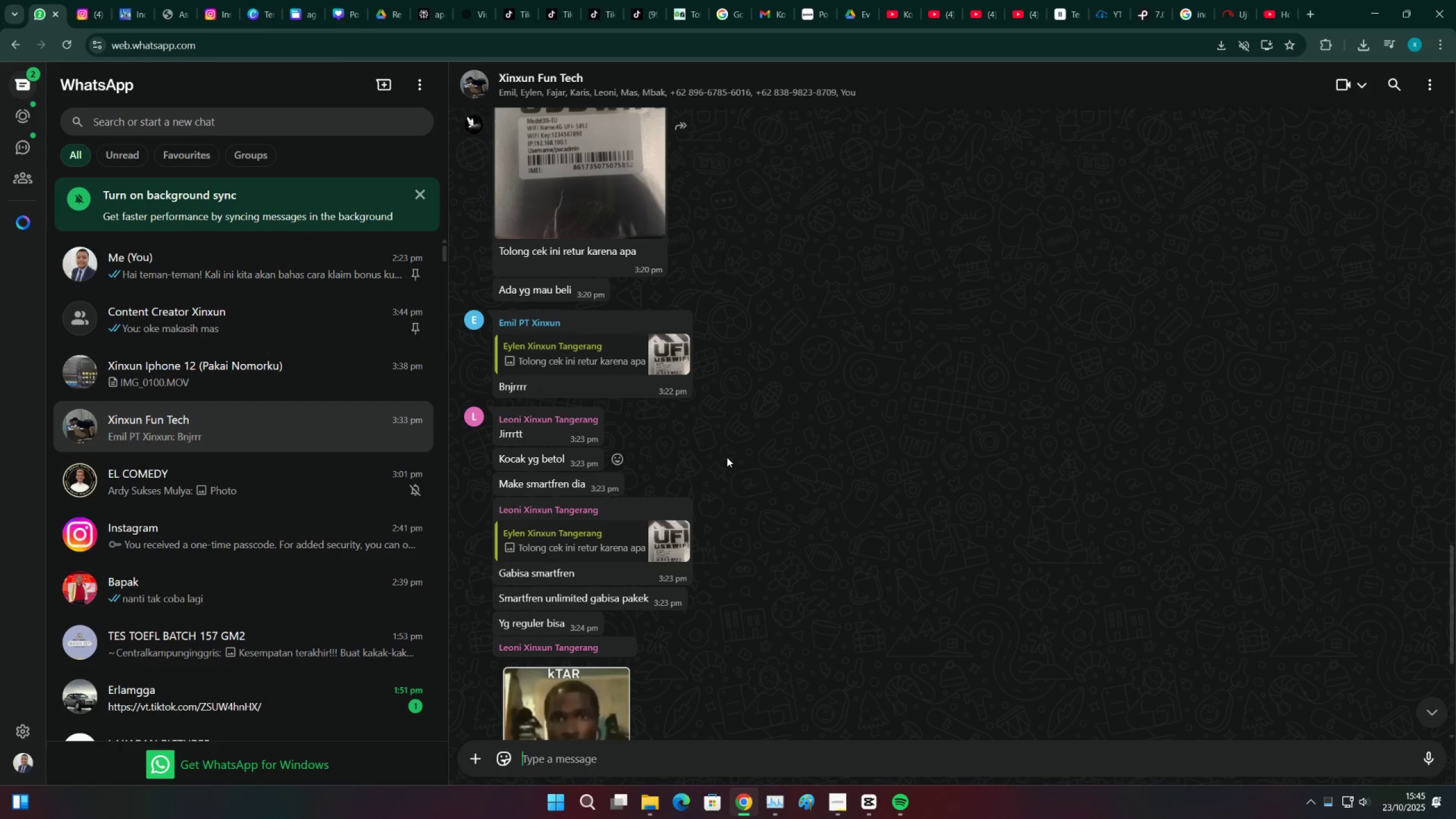 
wait(6.06)
 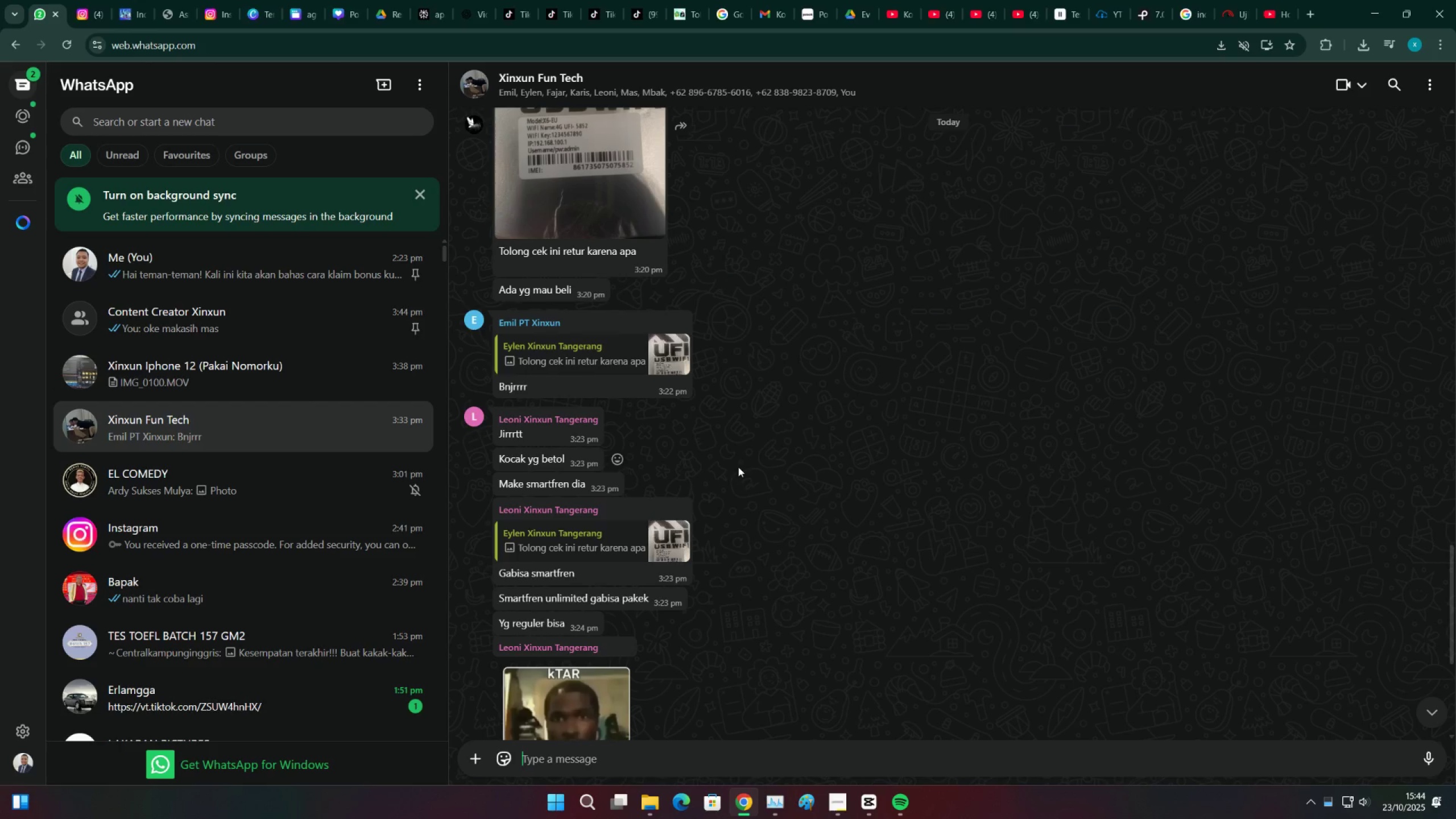 
scroll: coordinate [751, 472], scroll_direction: down, amount: 6.0
 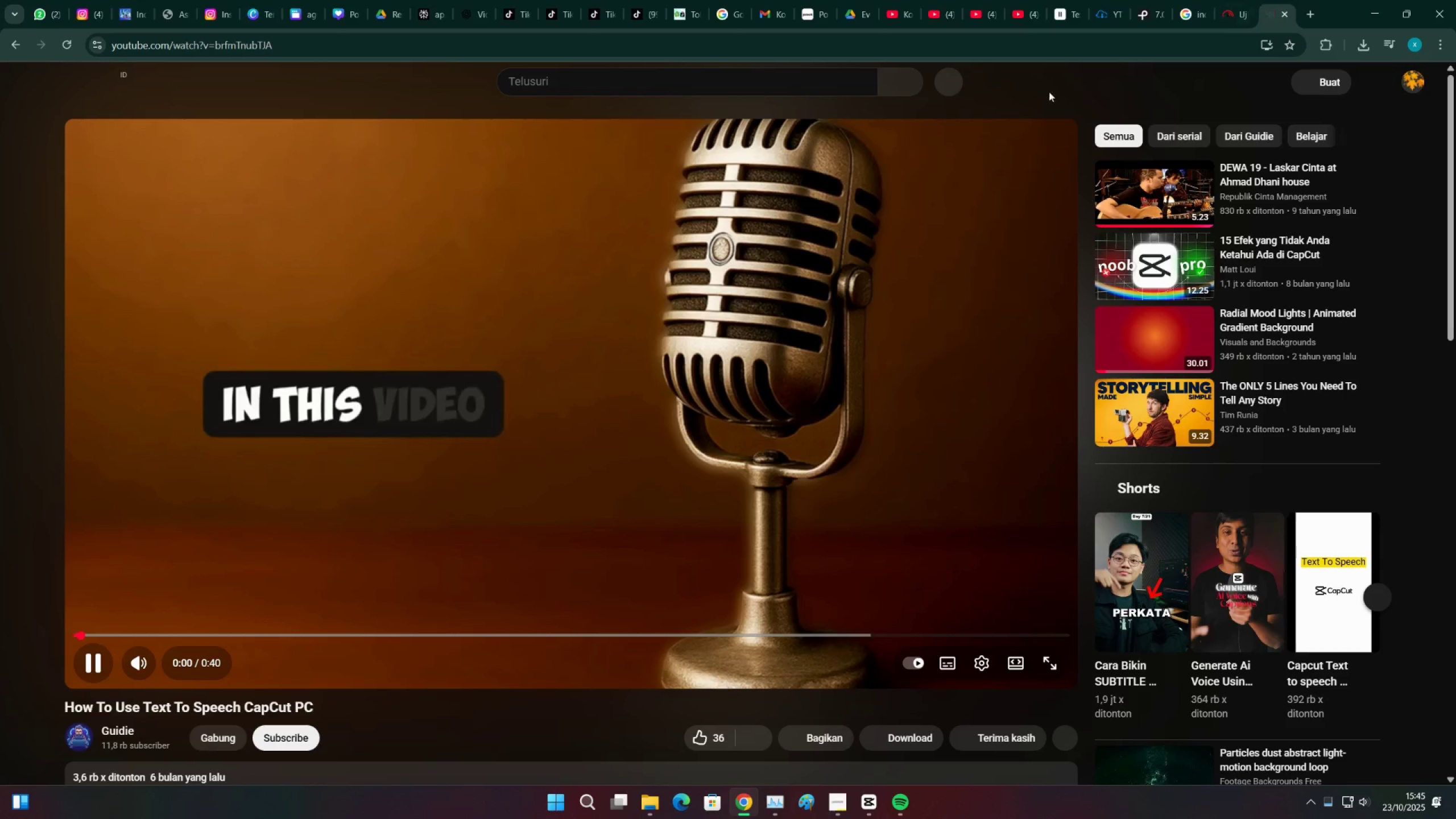 
left_click([231, 634])
 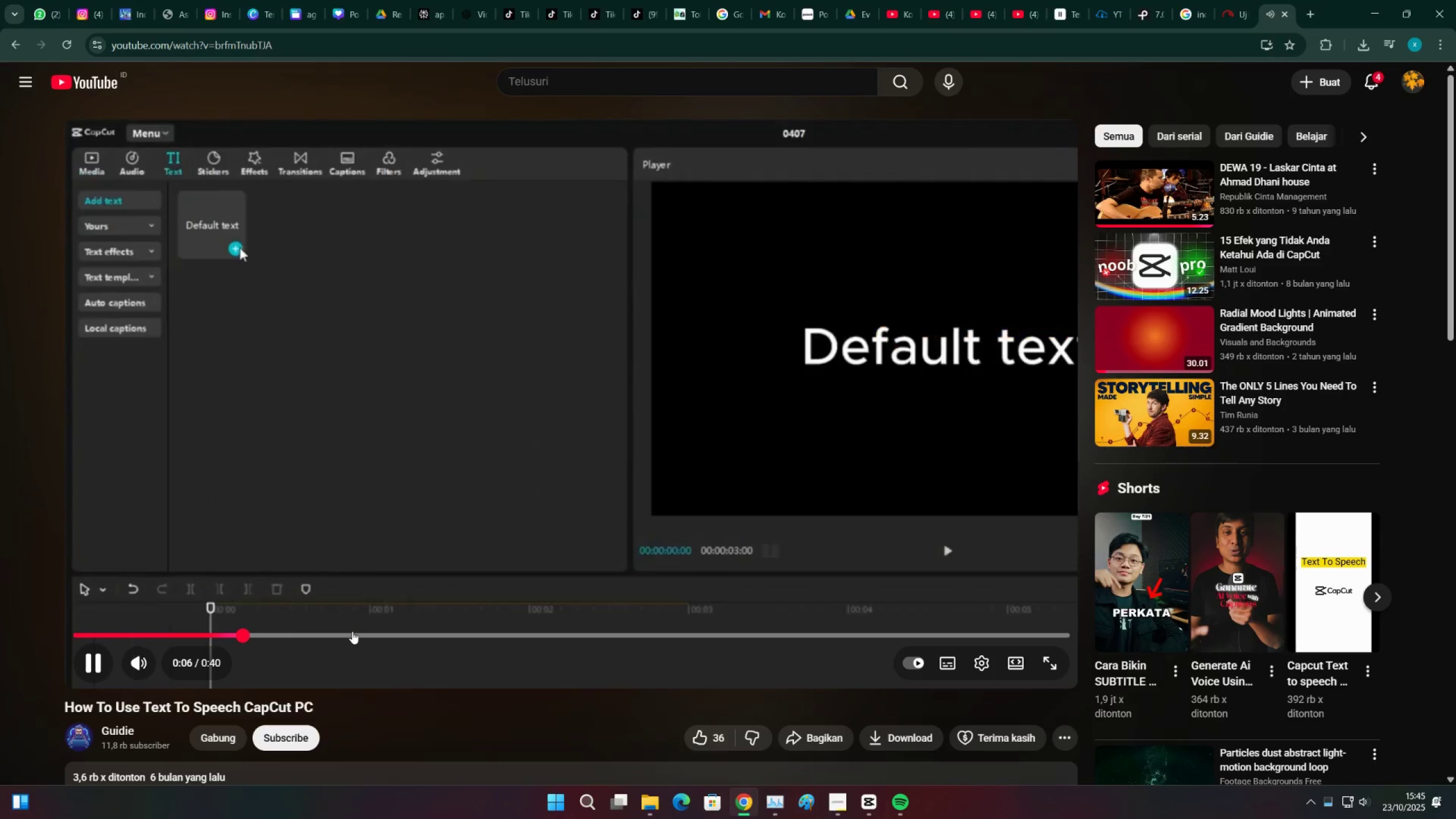 
left_click([352, 631])
 